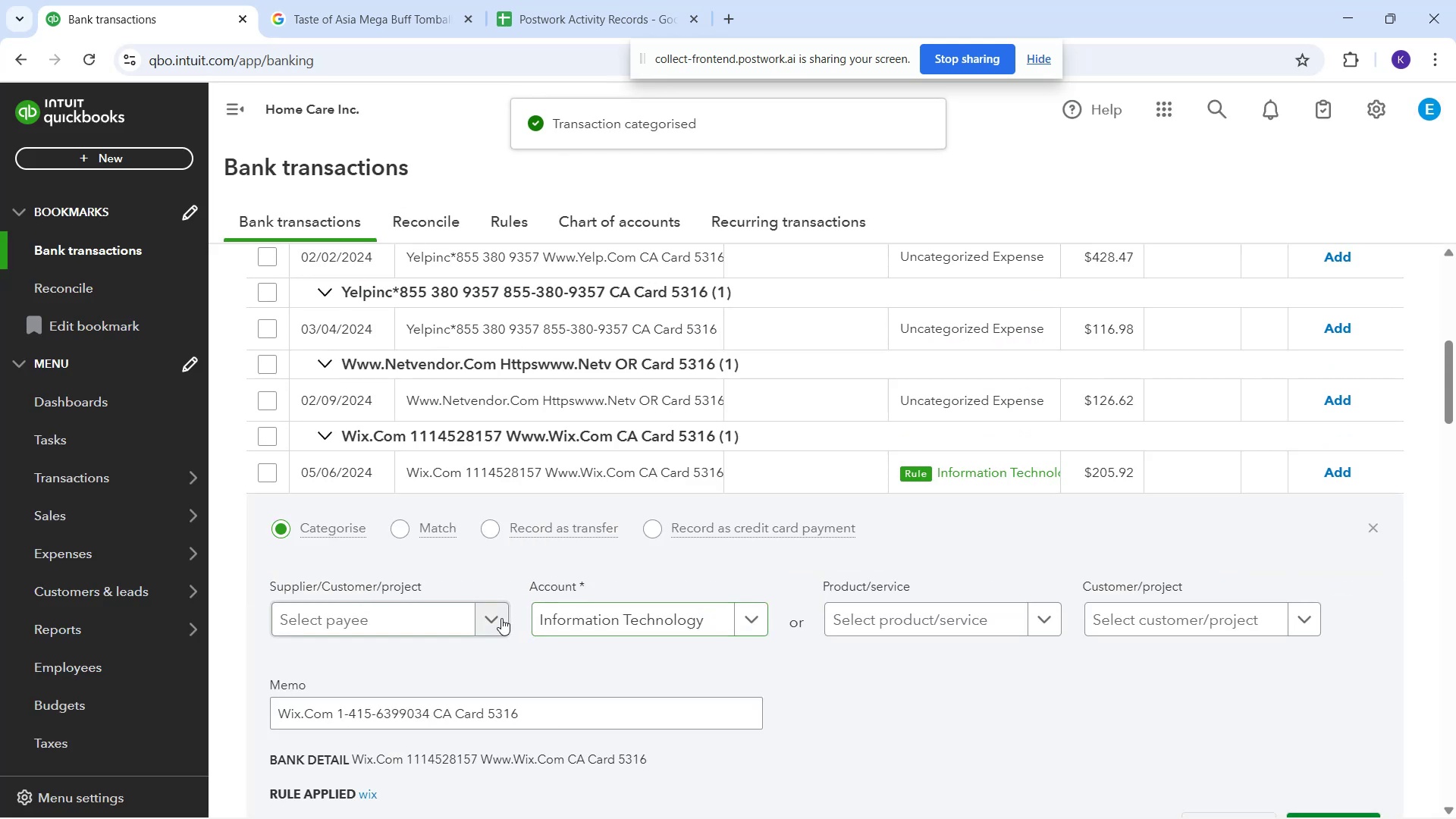 
left_click([470, 620])
 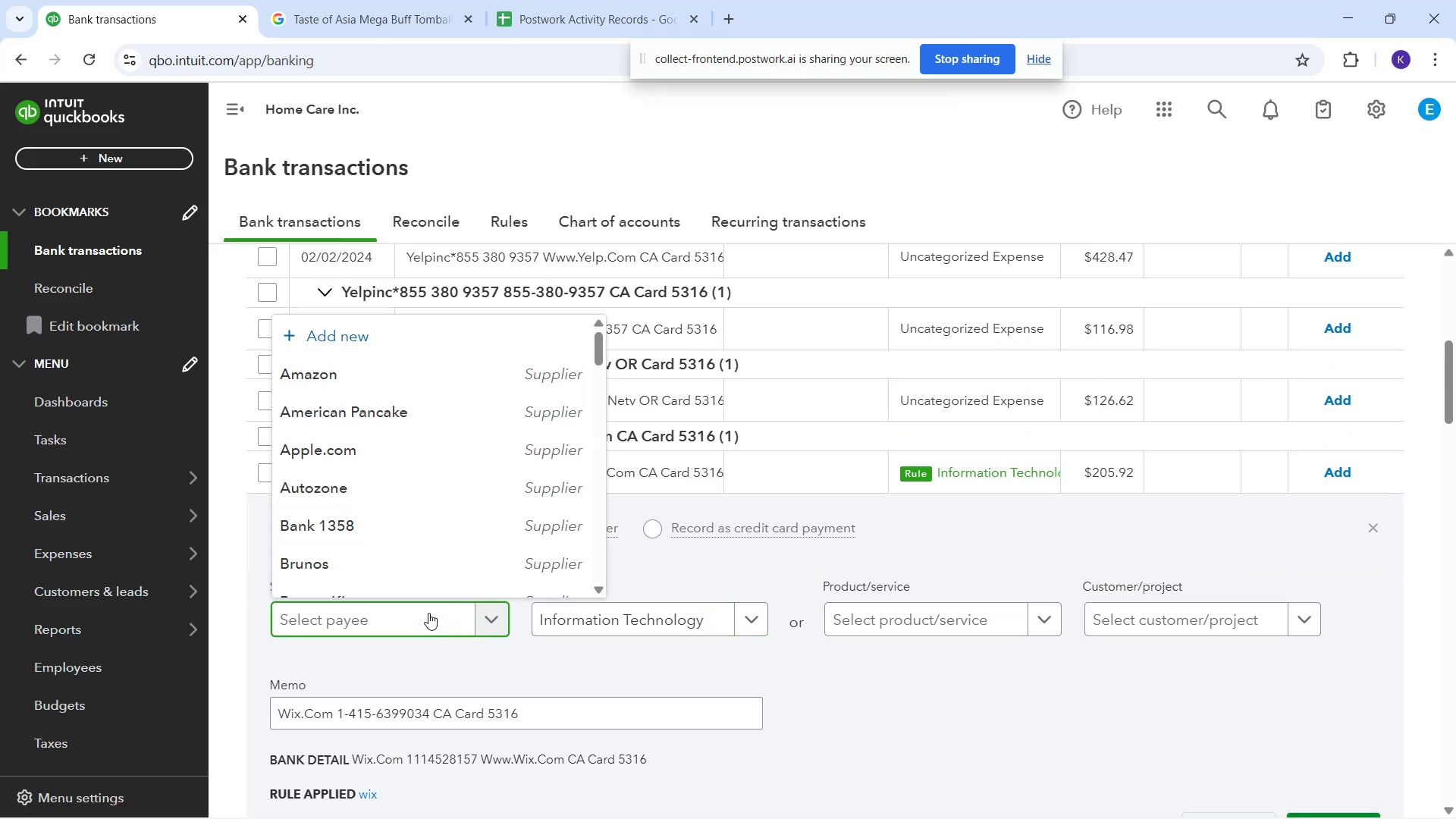 
scroll: coordinate [389, 582], scroll_direction: down, amount: 24.0
 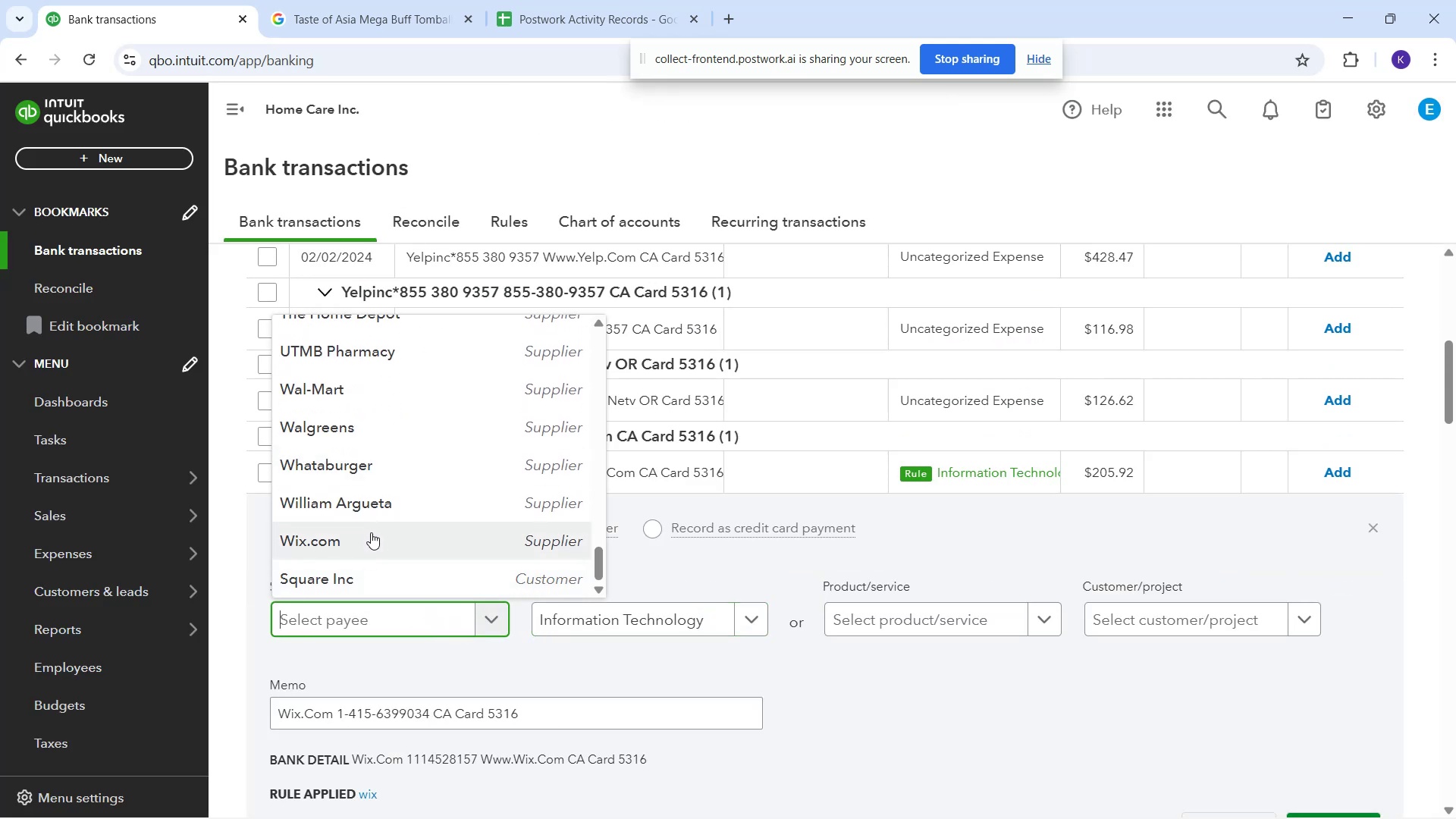 
left_click([371, 532])
 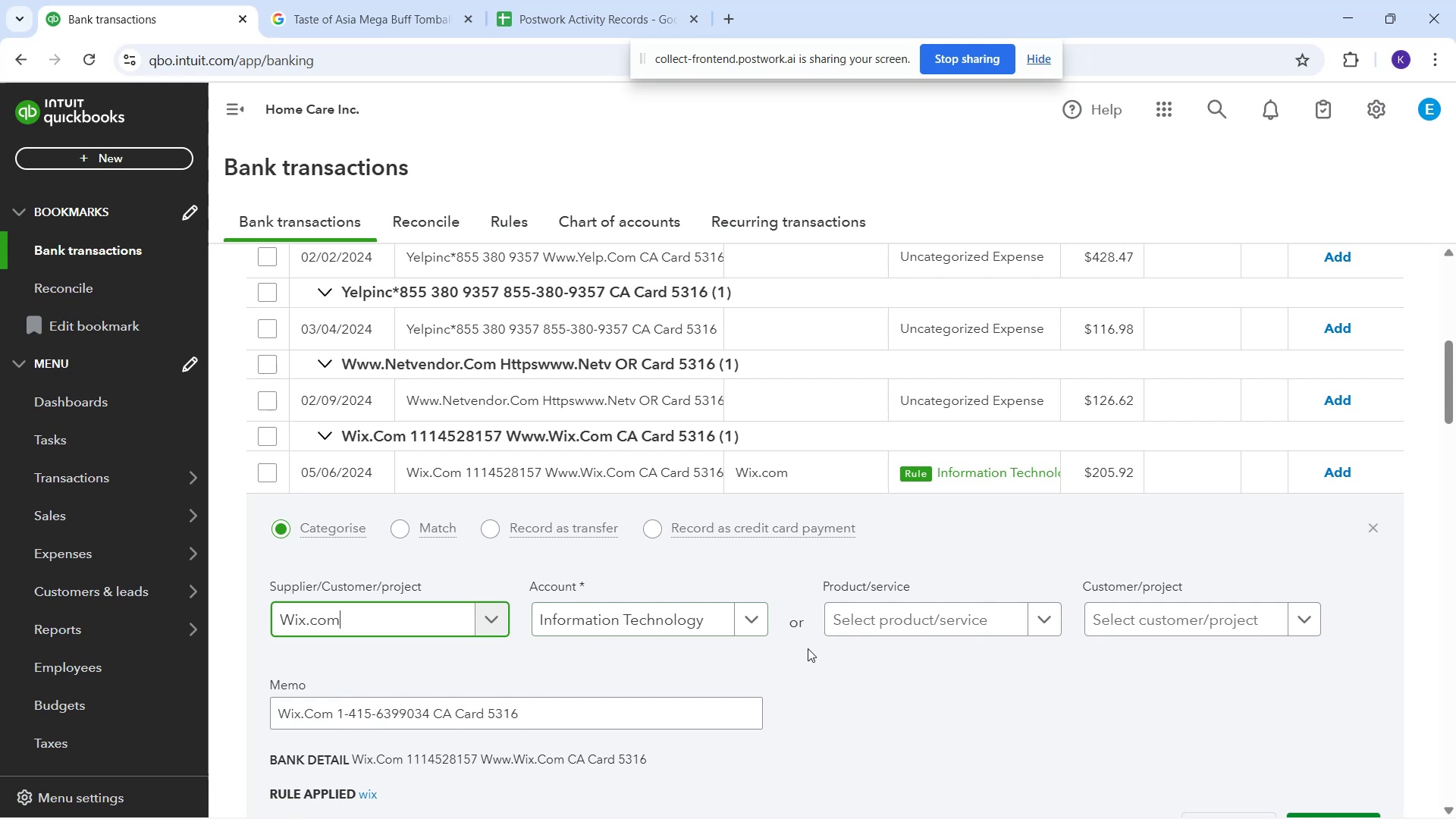 
scroll: coordinate [1033, 766], scroll_direction: down, amount: 1.0
 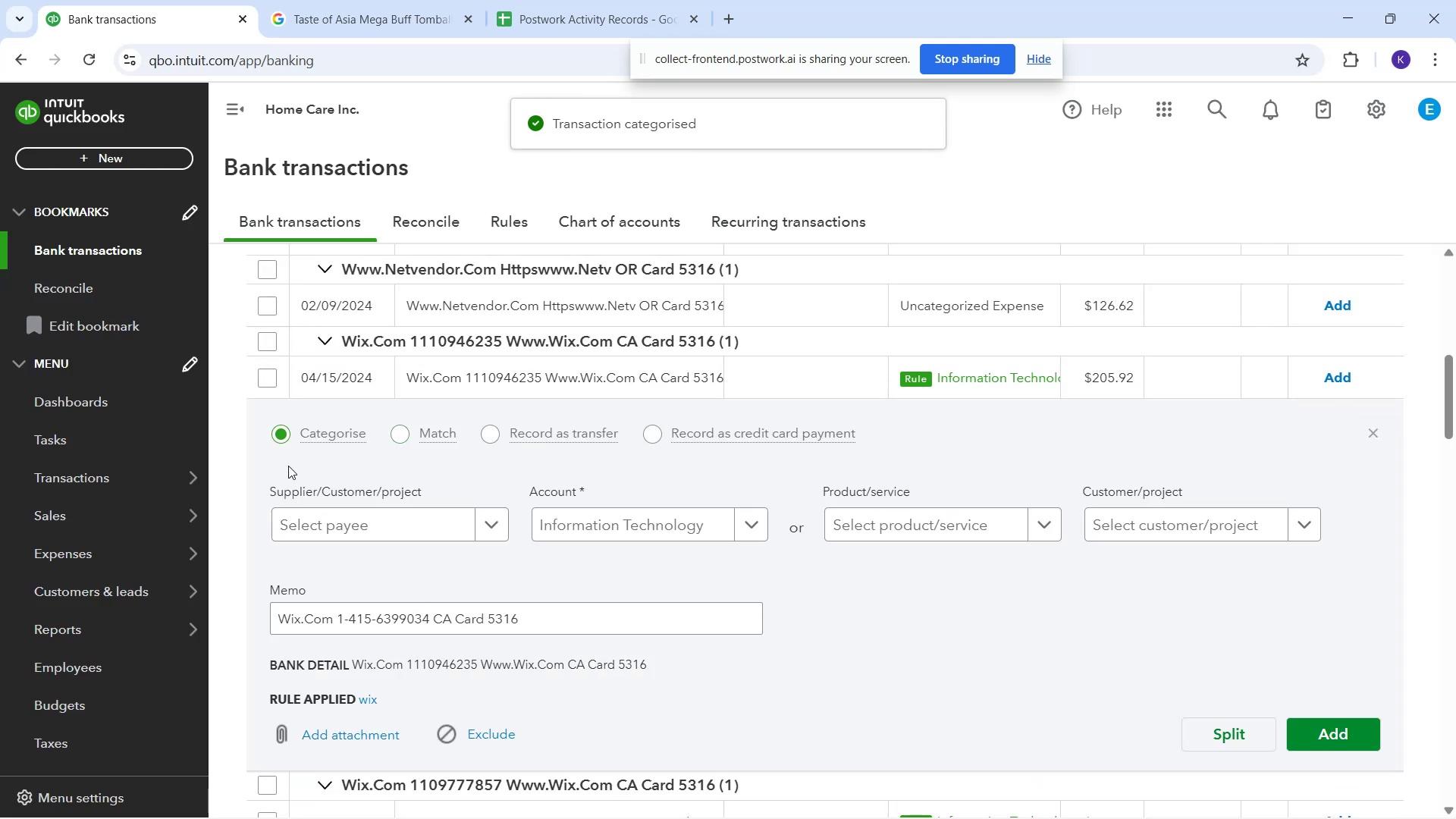 
wait(5.87)
 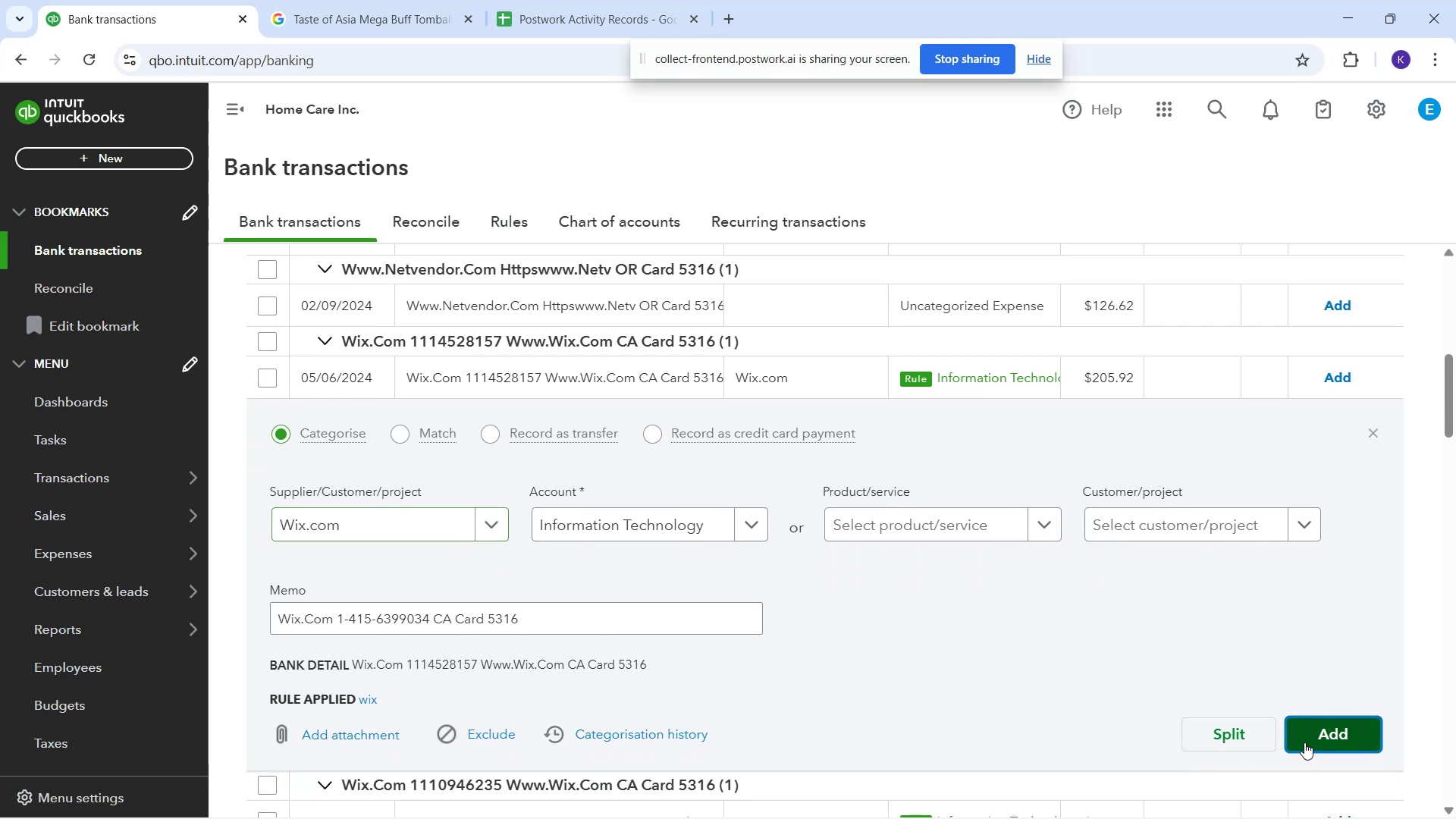 
scroll: coordinate [314, 412], scroll_direction: down, amount: 6.0
 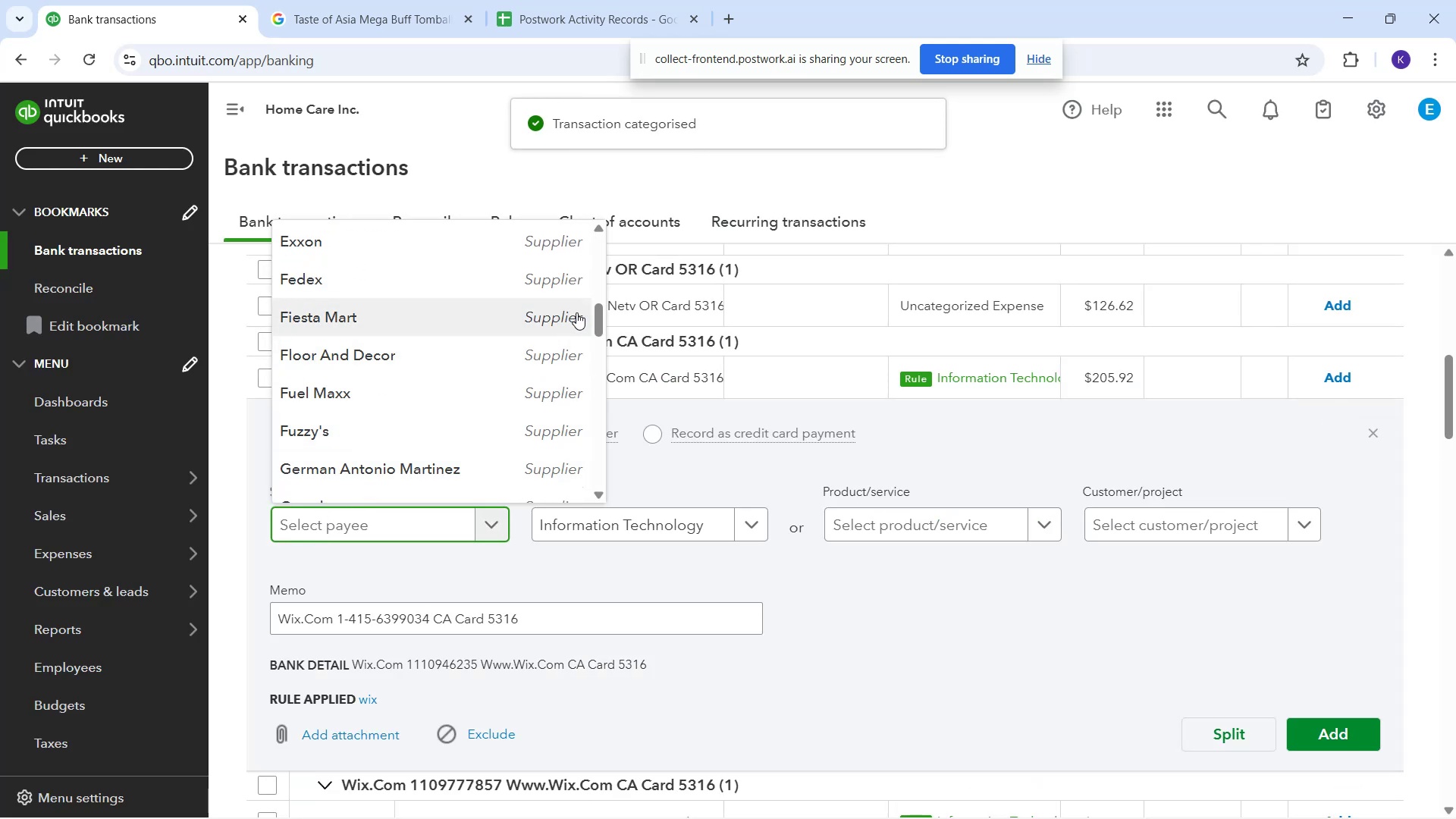 
left_click_drag(start_coordinate=[598, 335], to_coordinate=[599, 499])
 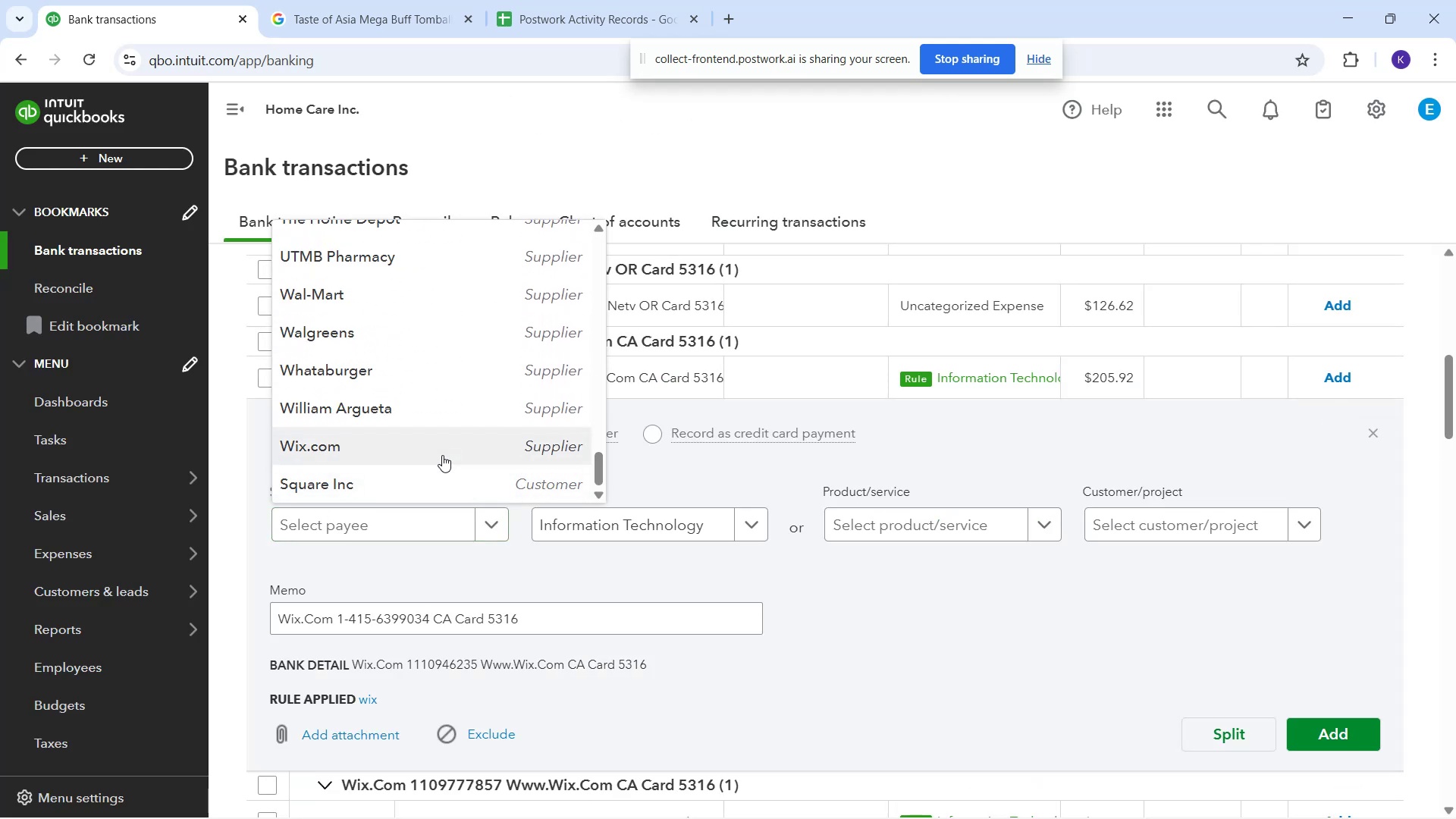 
left_click([442, 455])
 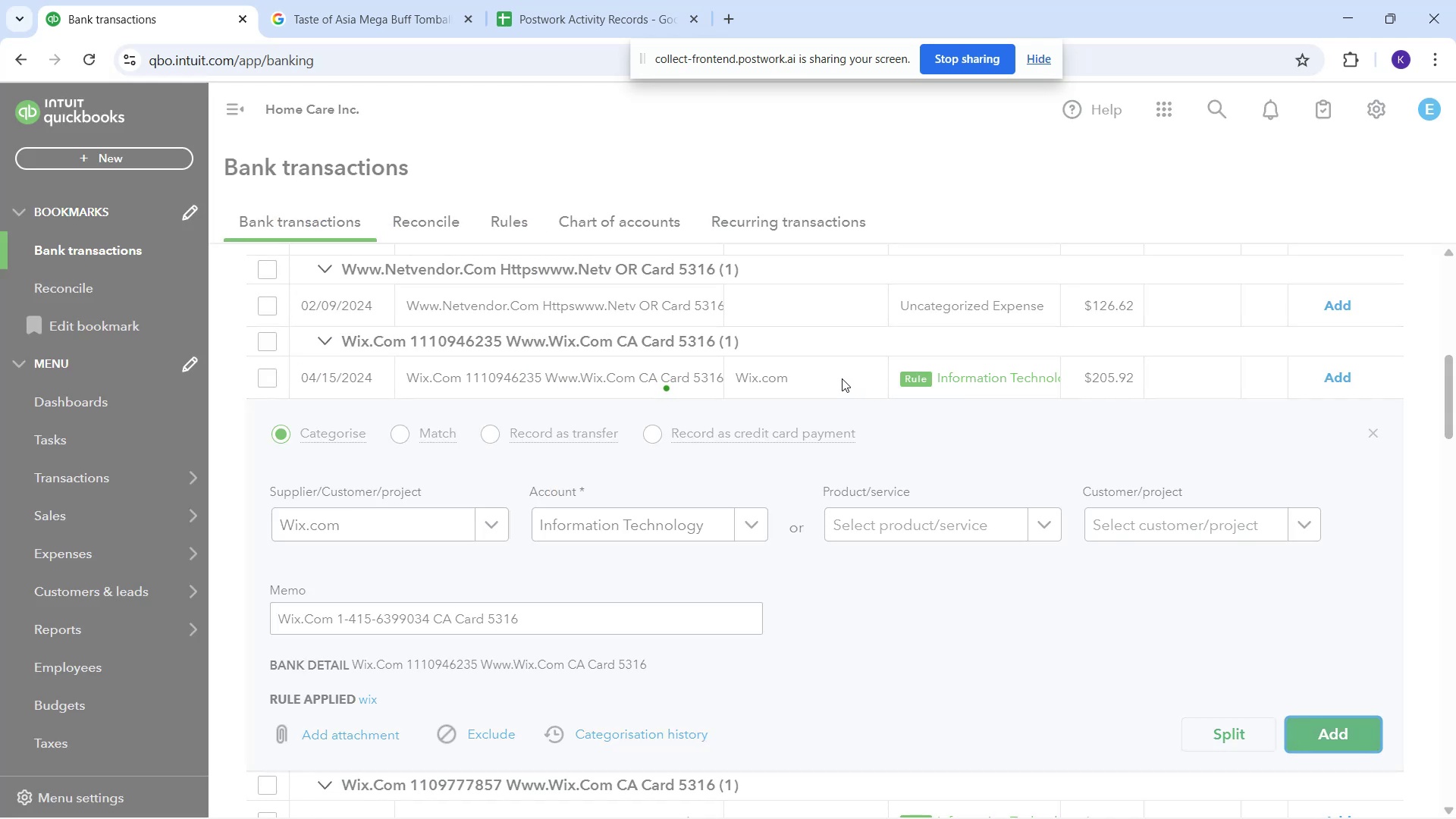 
left_click([821, 380])
 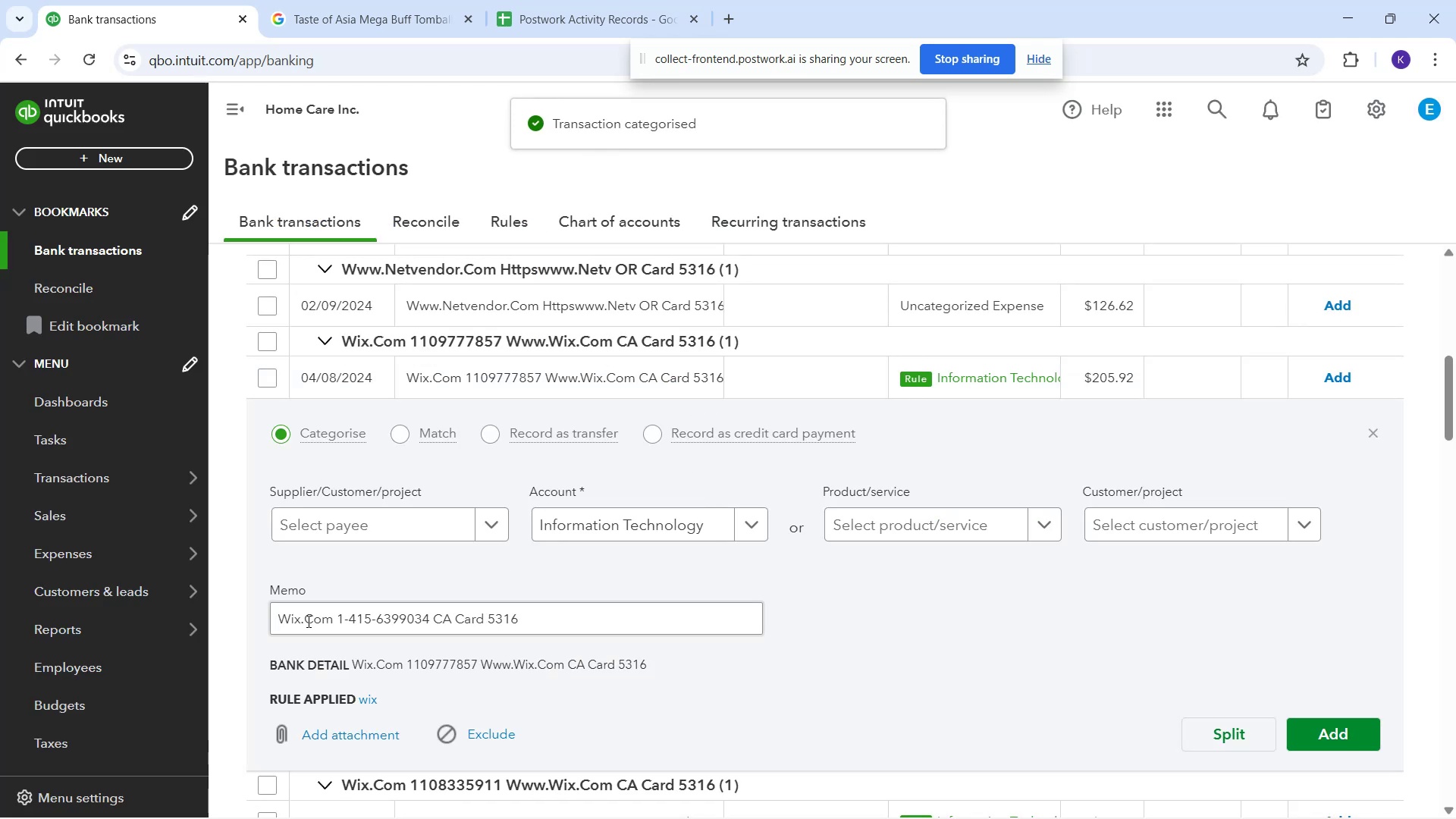 
left_click_drag(start_coordinate=[362, 541], to_coordinate=[362, 535])
 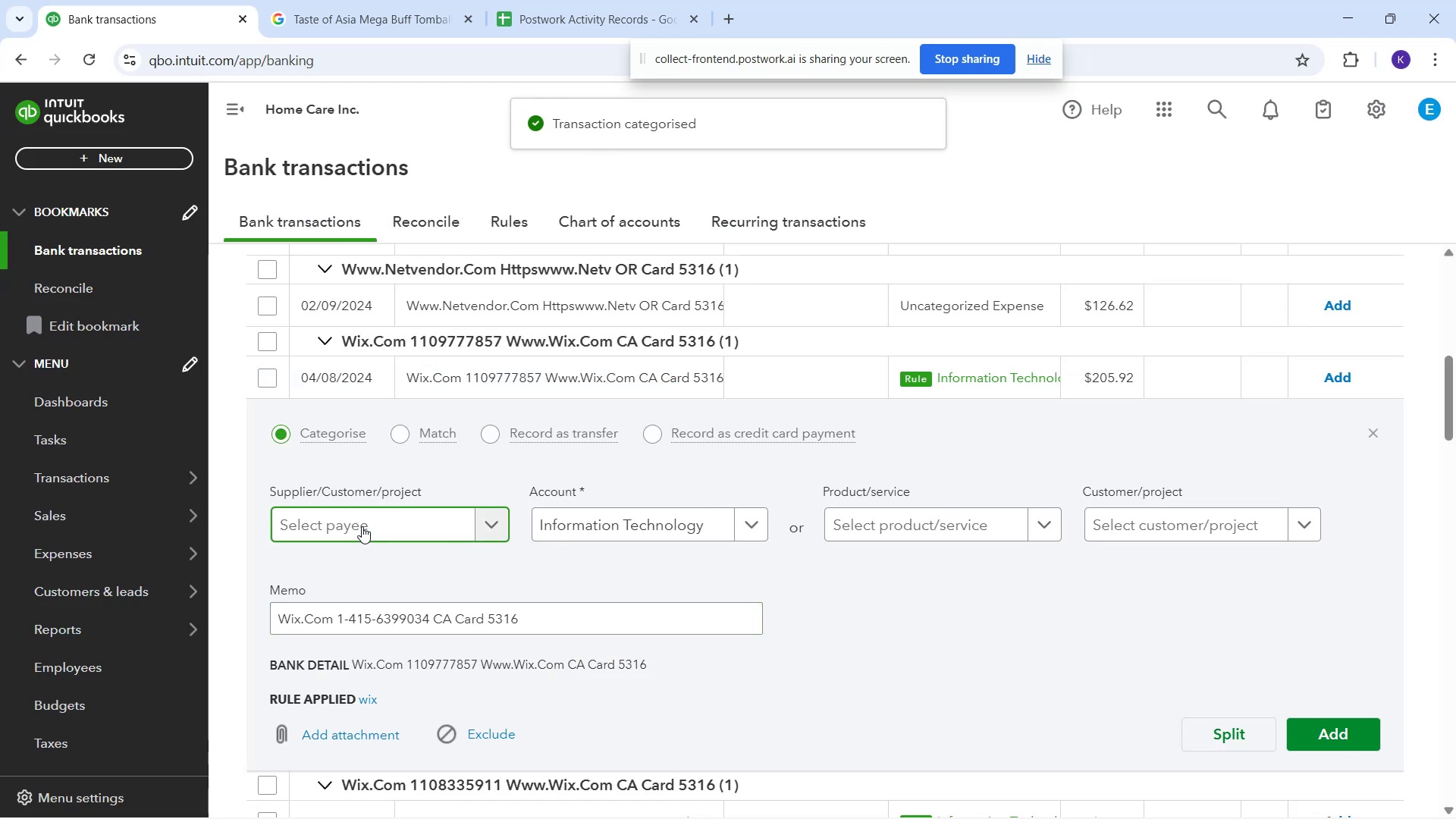 
left_click([362, 526])
 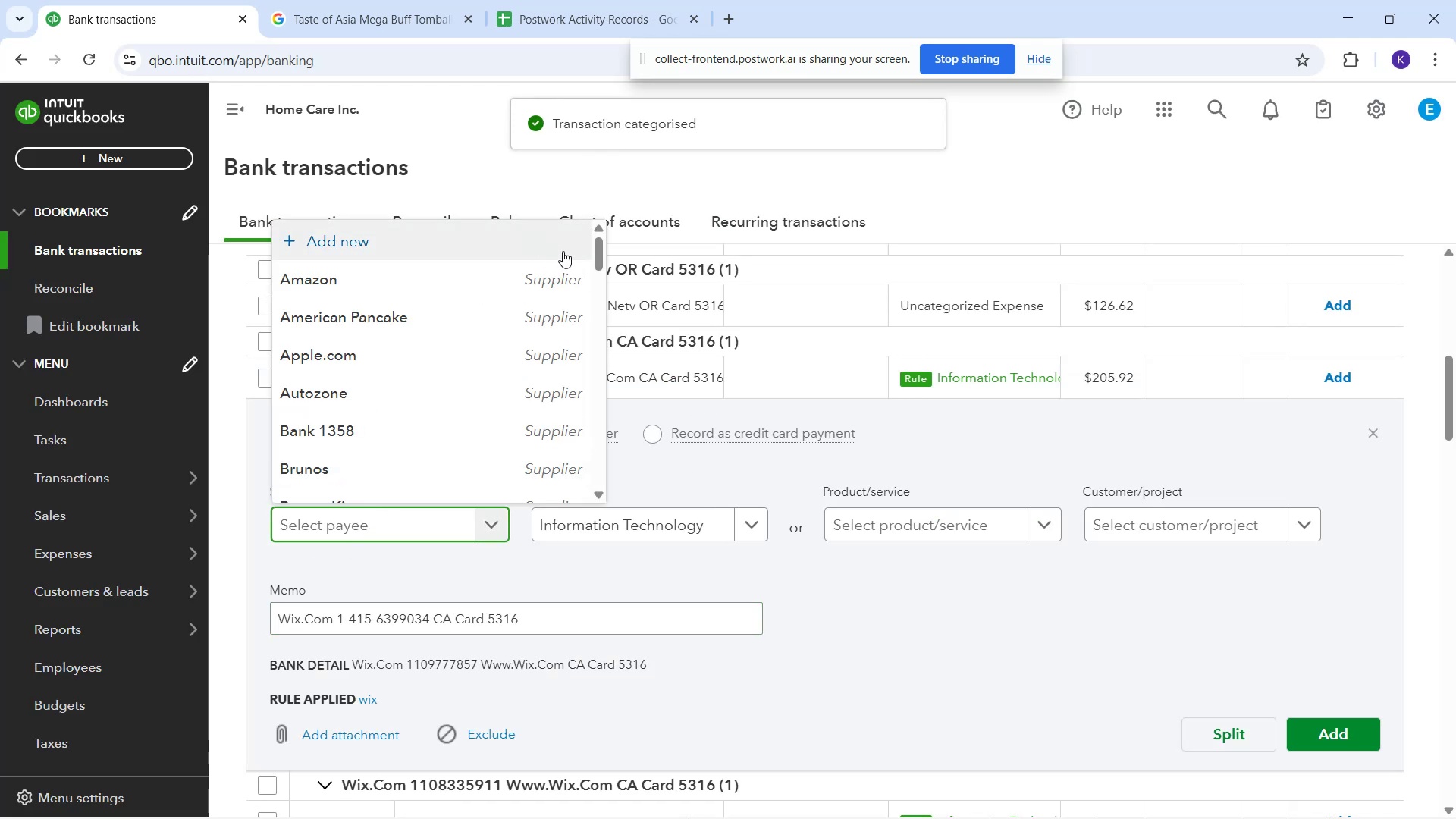 
left_click_drag(start_coordinate=[599, 251], to_coordinate=[622, 548])
 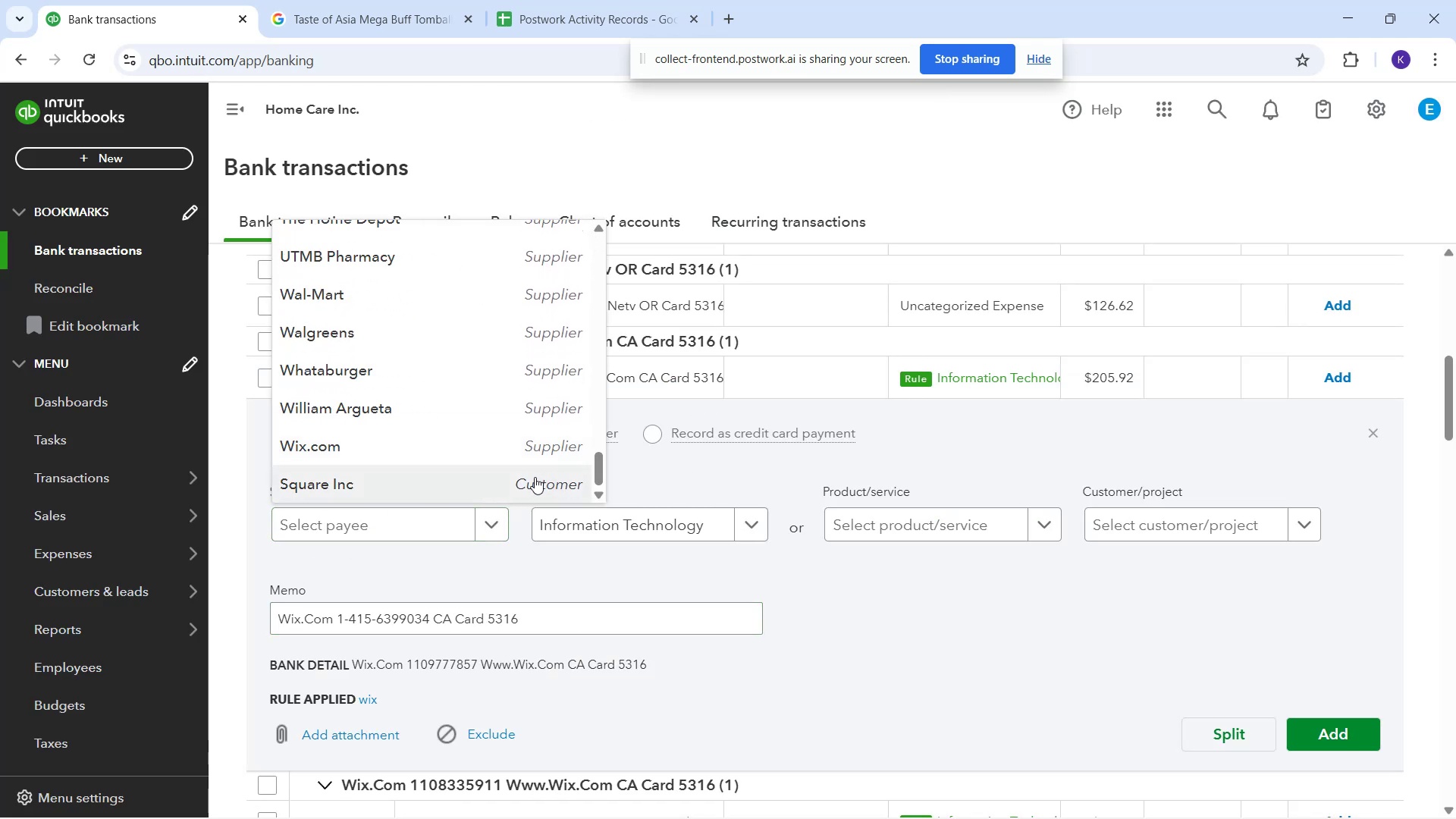 
left_click([497, 450])
 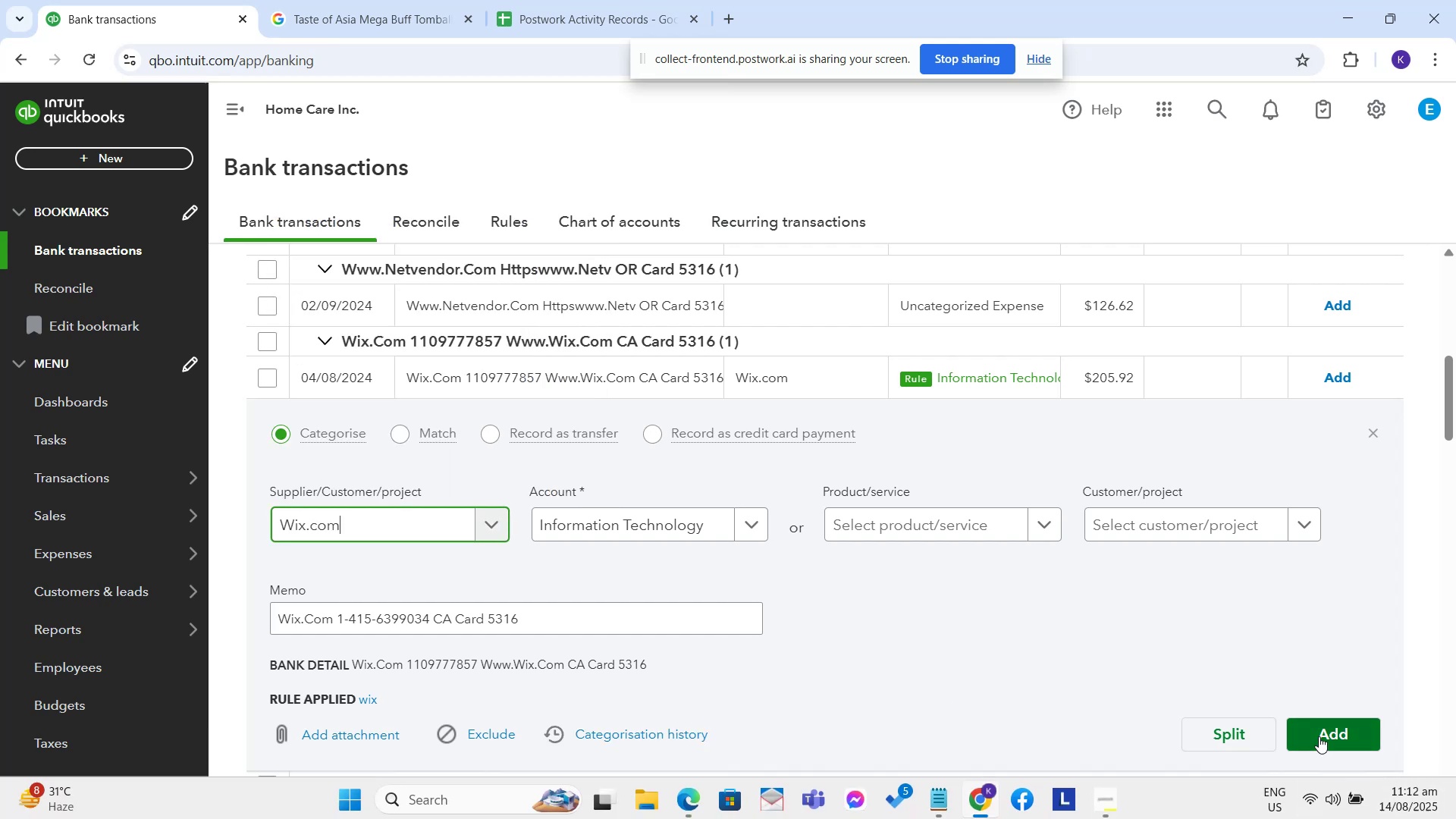 
left_click([1319, 735])
 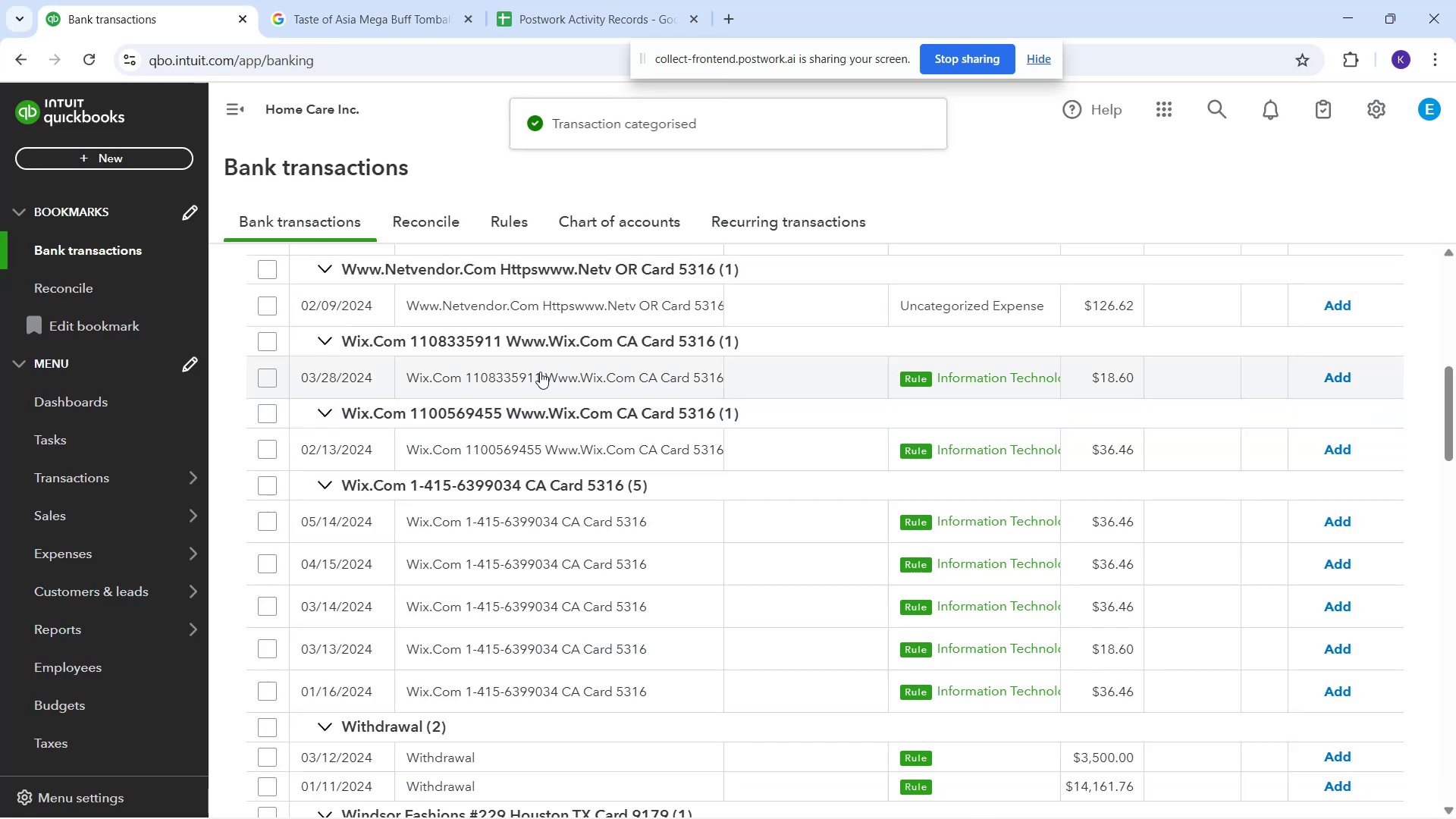 
left_click([540, 372])
 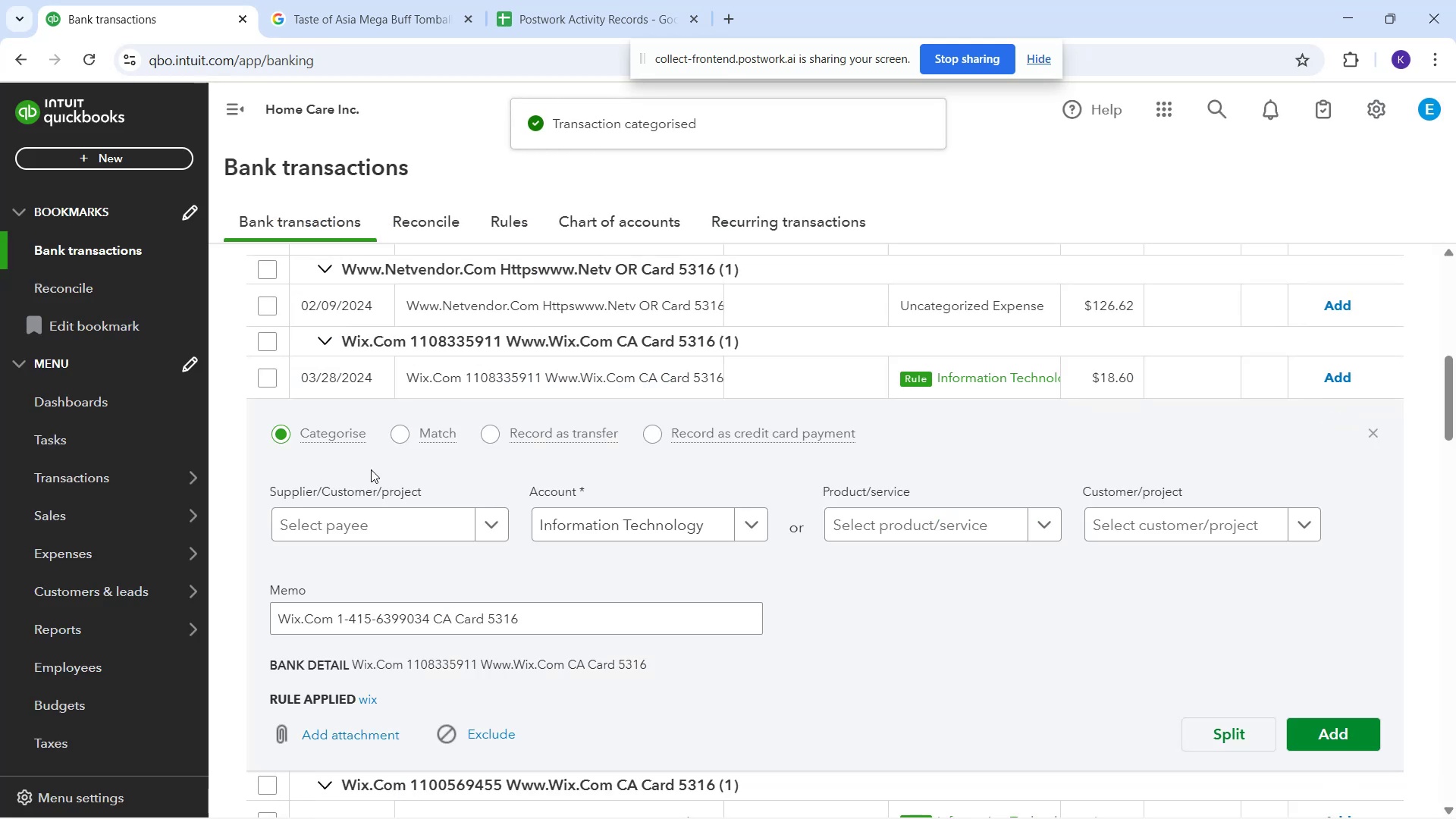 
left_click([353, 527])
 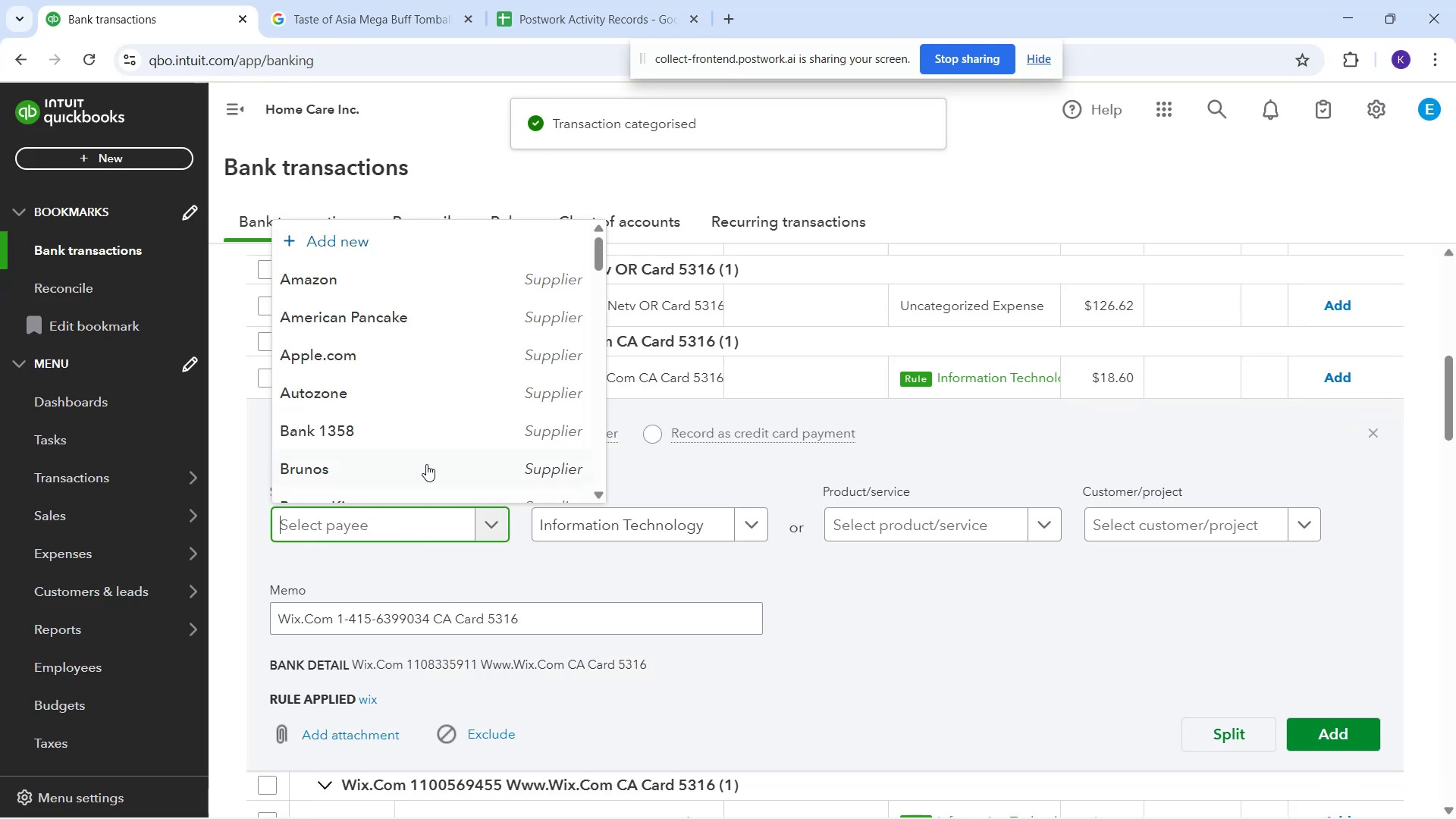 
scroll: coordinate [425, 384], scroll_direction: down, amount: 6.0
 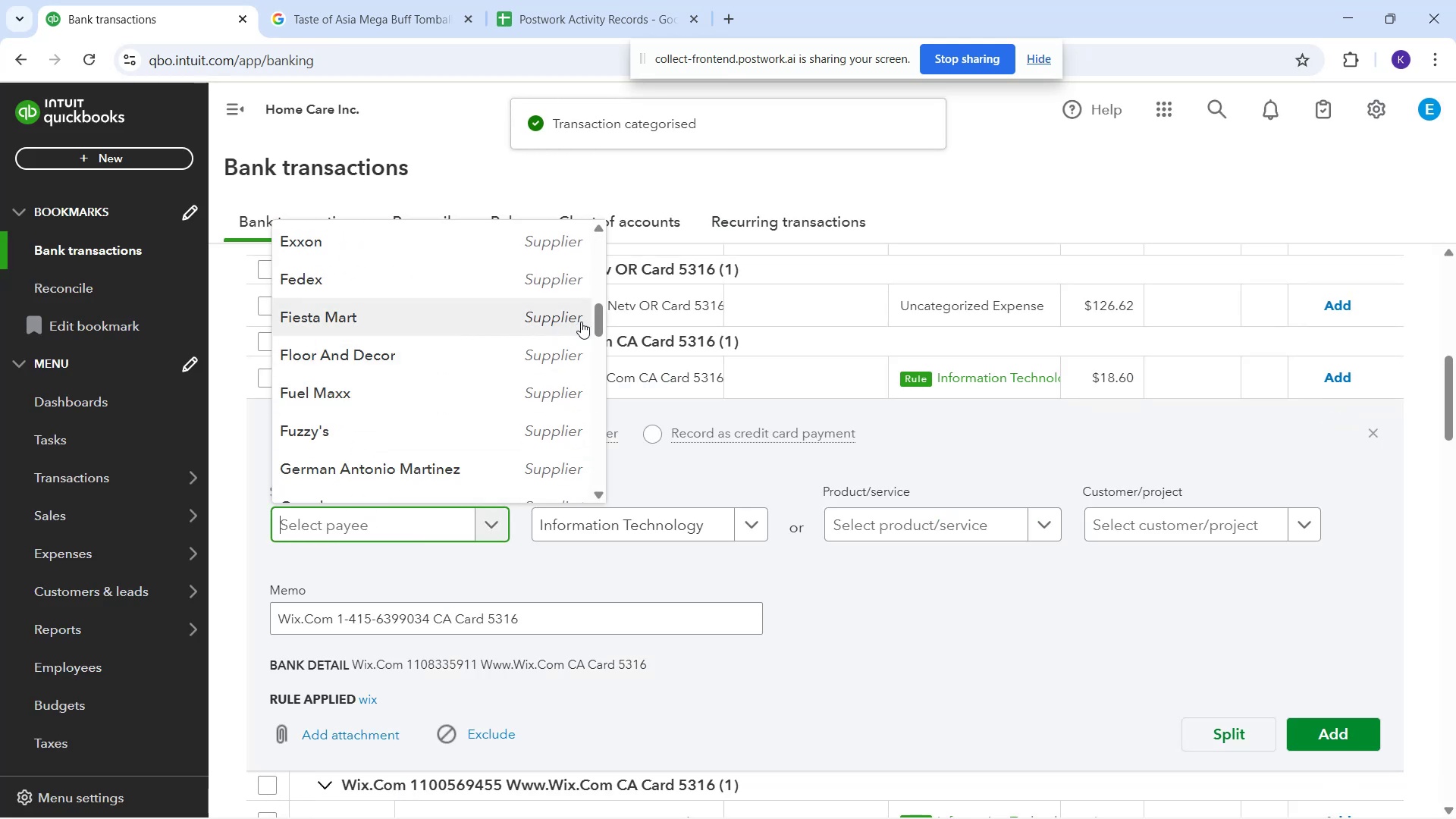 
left_click_drag(start_coordinate=[598, 329], to_coordinate=[612, 481])
 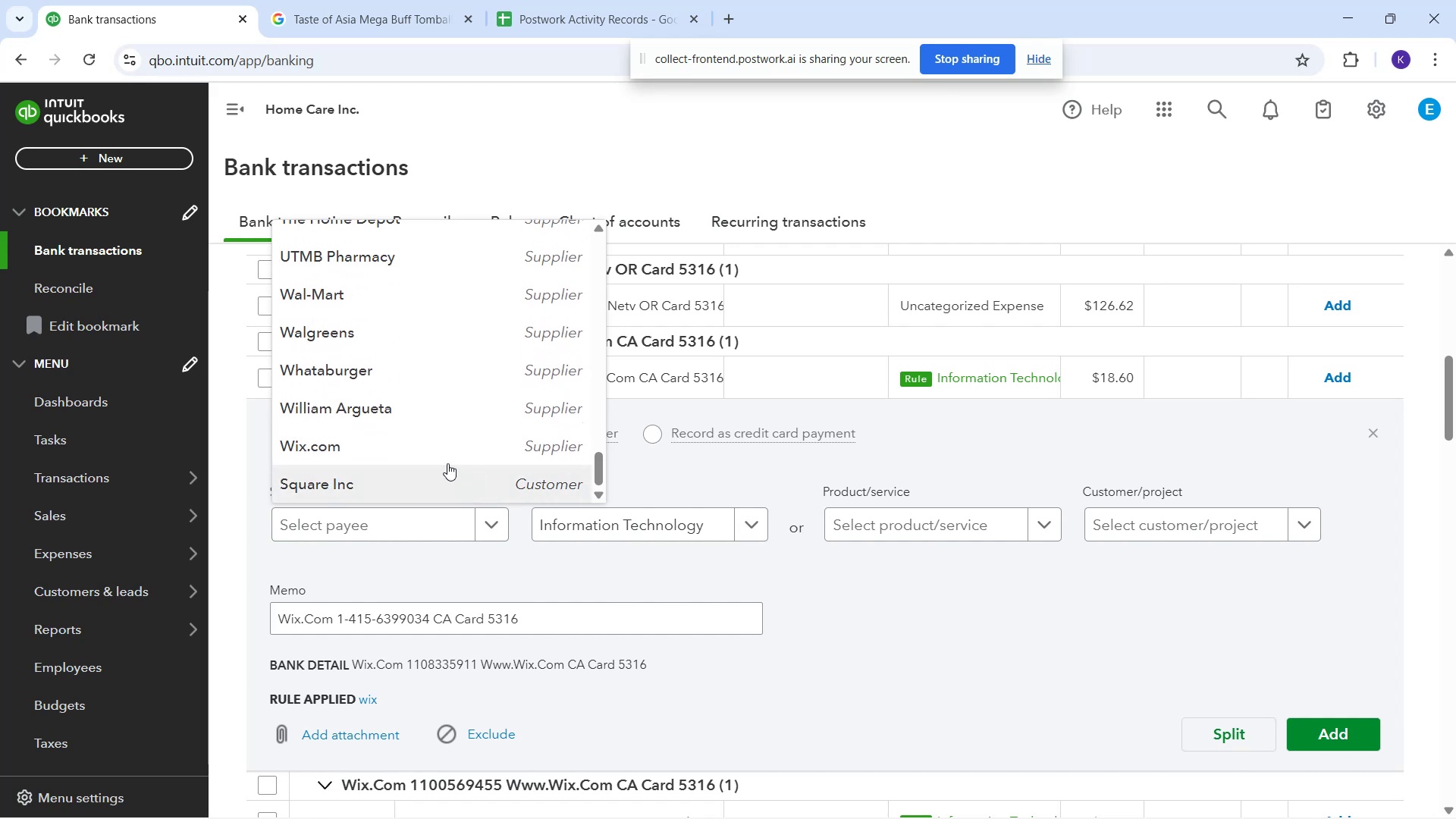 
left_click([443, 455])
 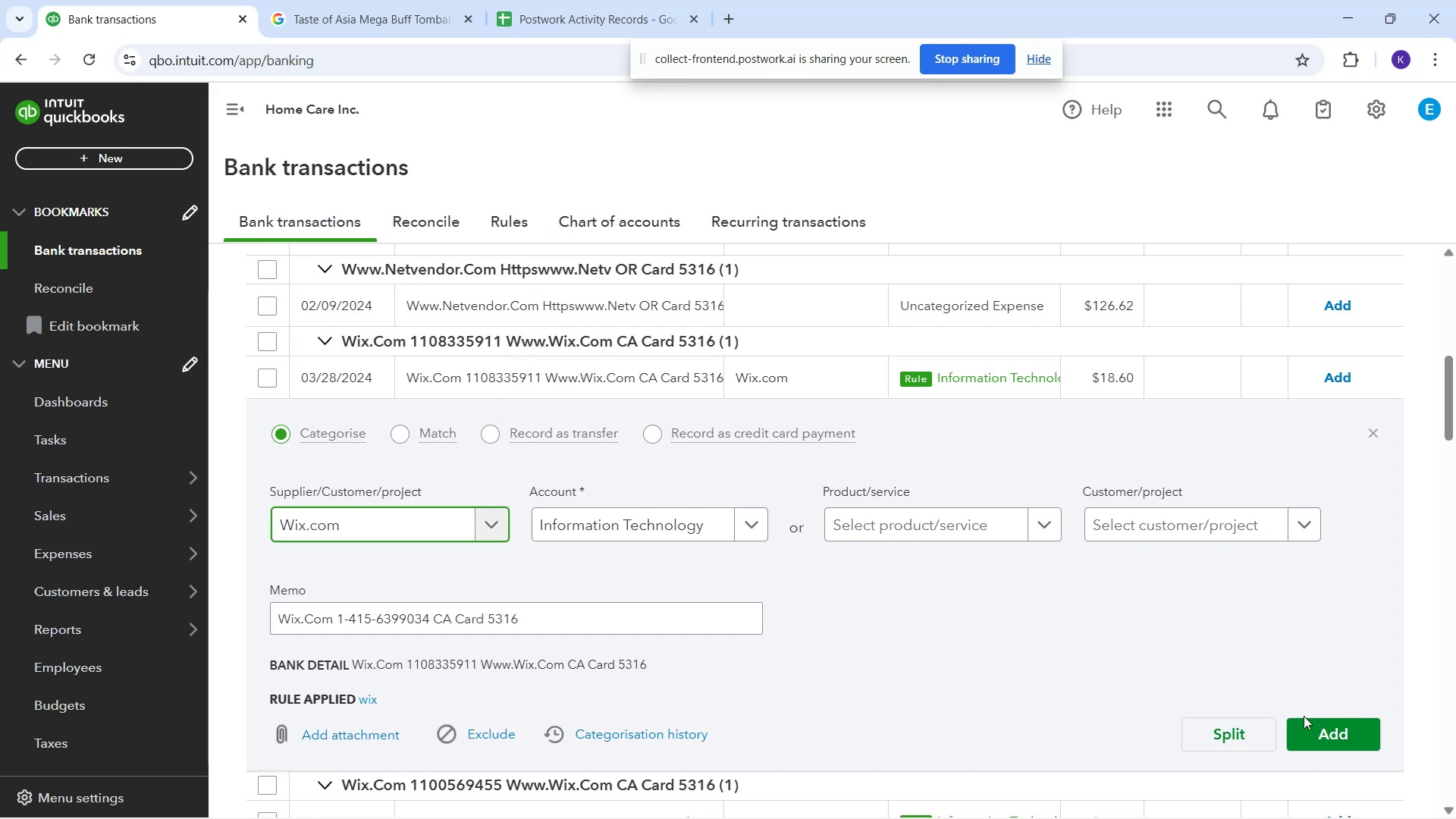 
left_click([1325, 745])
 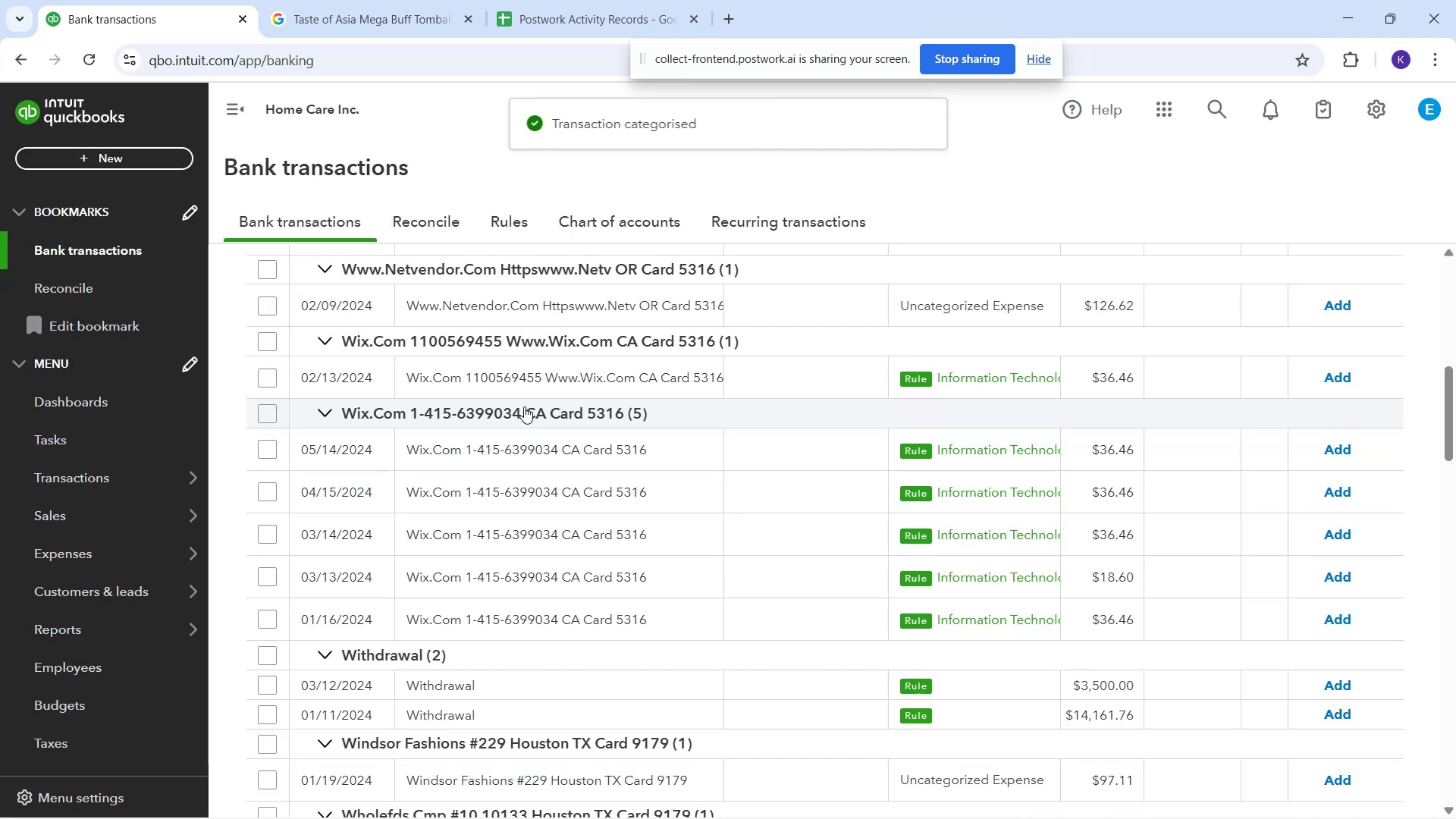 
left_click([513, 378])
 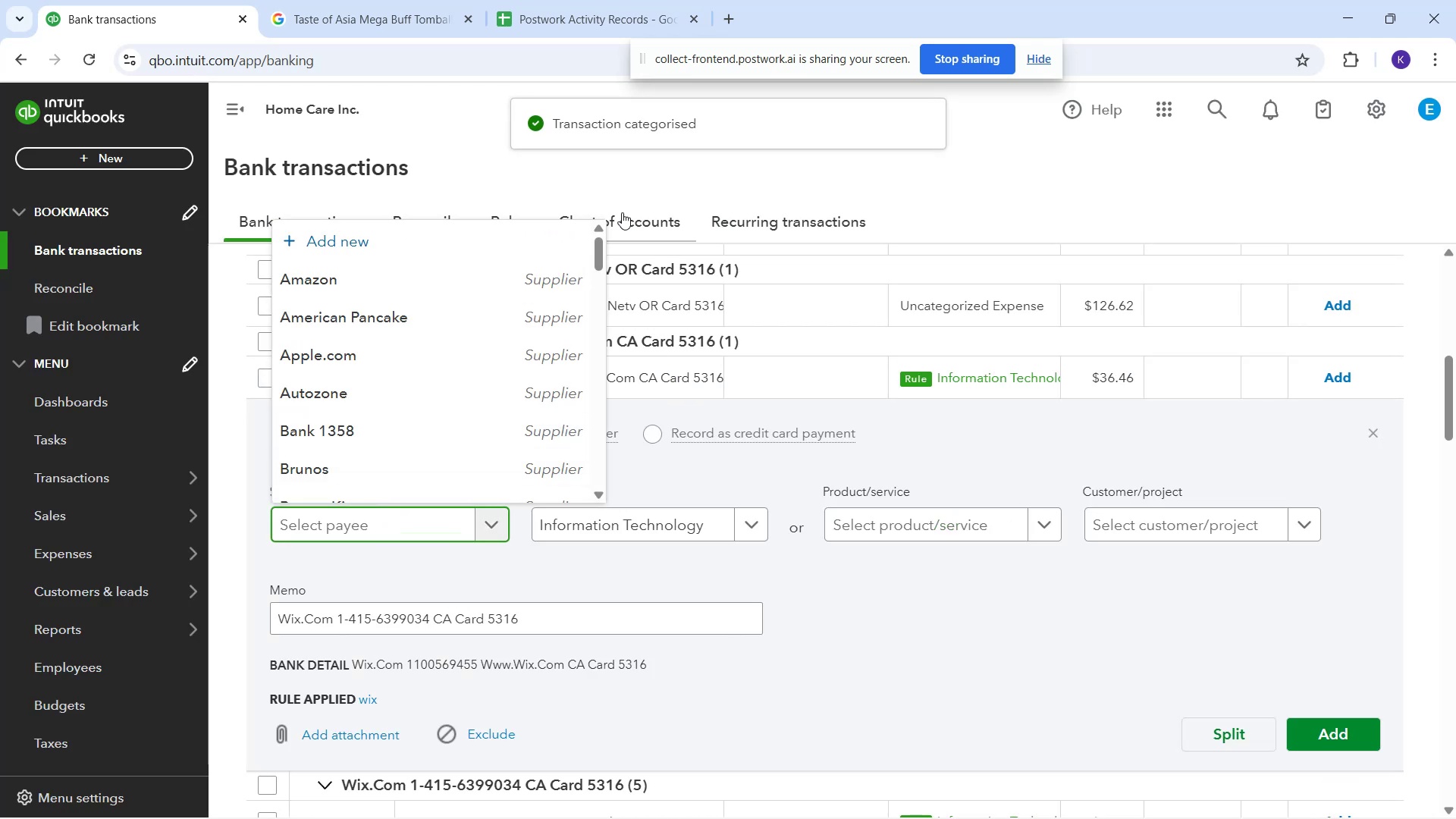 
left_click_drag(start_coordinate=[603, 246], to_coordinate=[619, 489])
 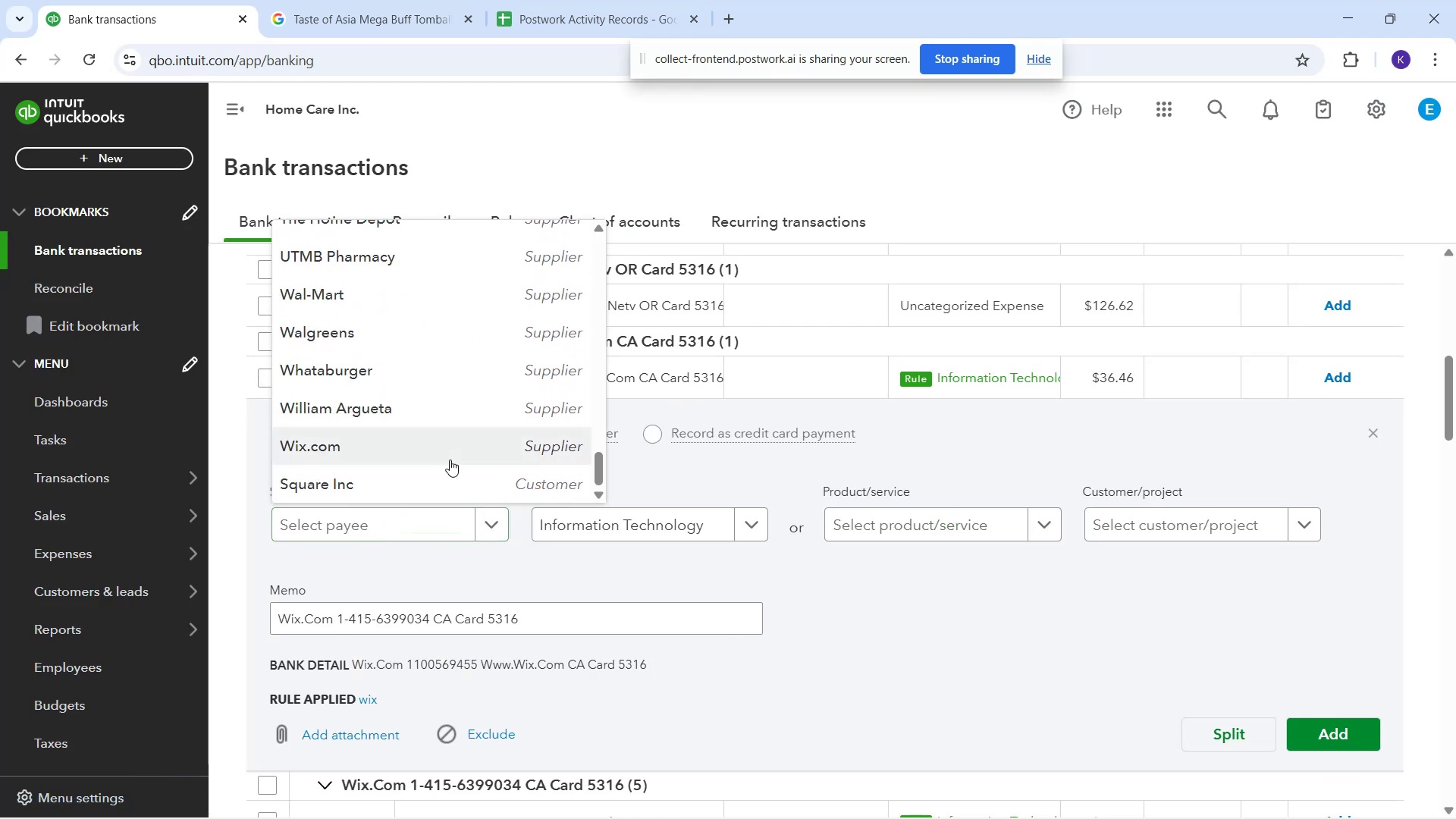 
left_click([450, 460])
 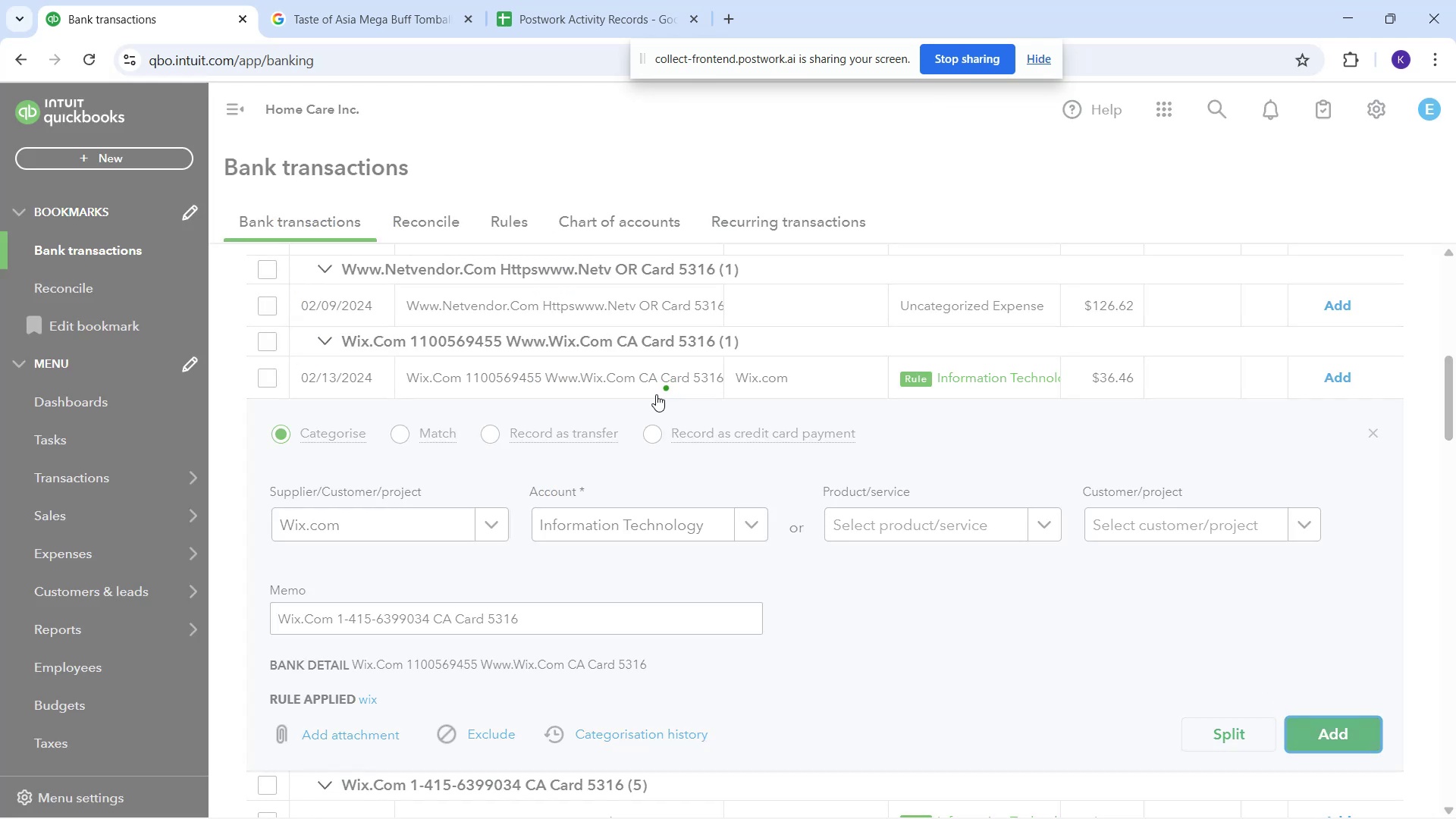 
left_click([774, 368])
 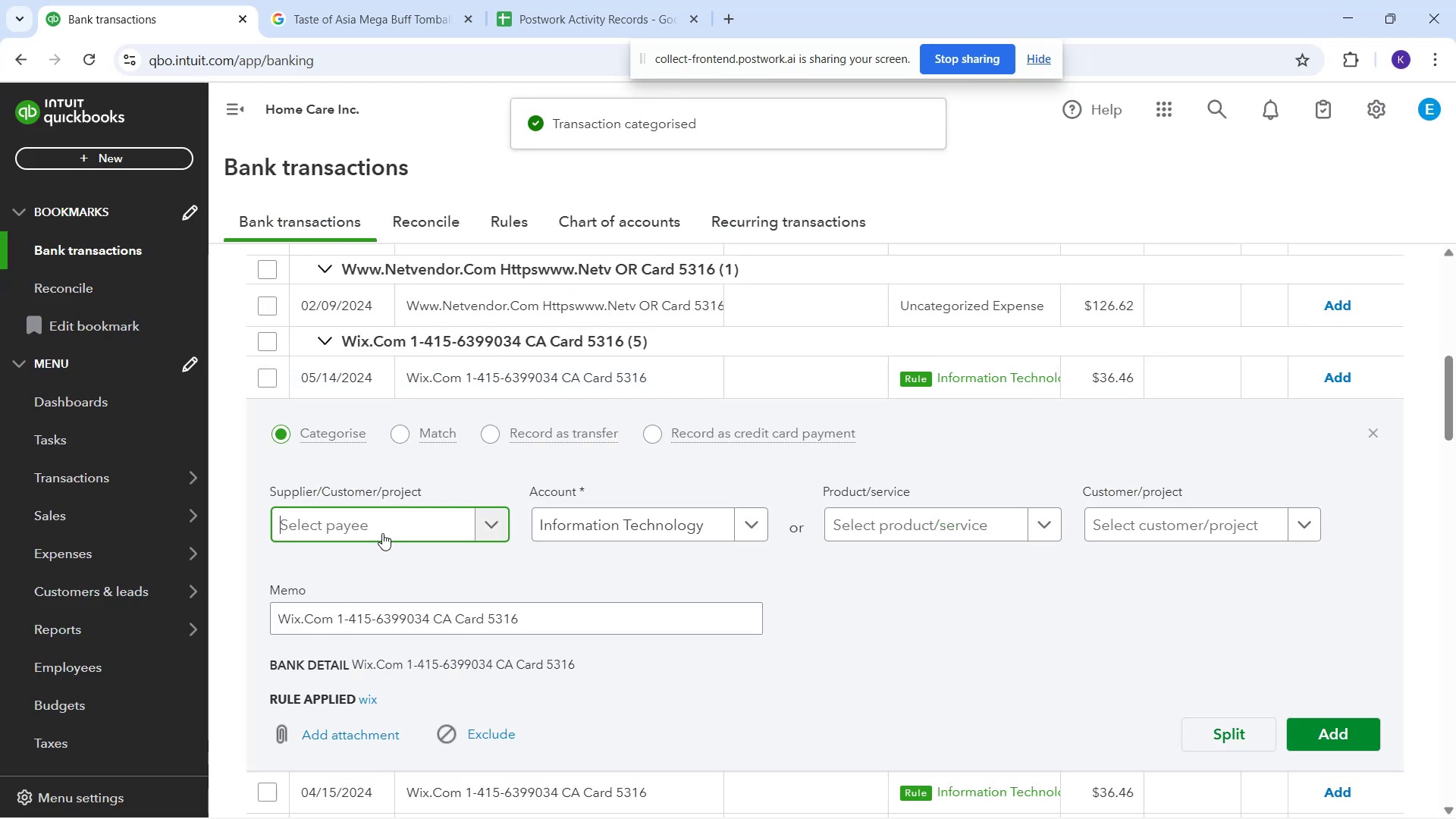 
scroll: coordinate [393, 413], scroll_direction: down, amount: 6.0
 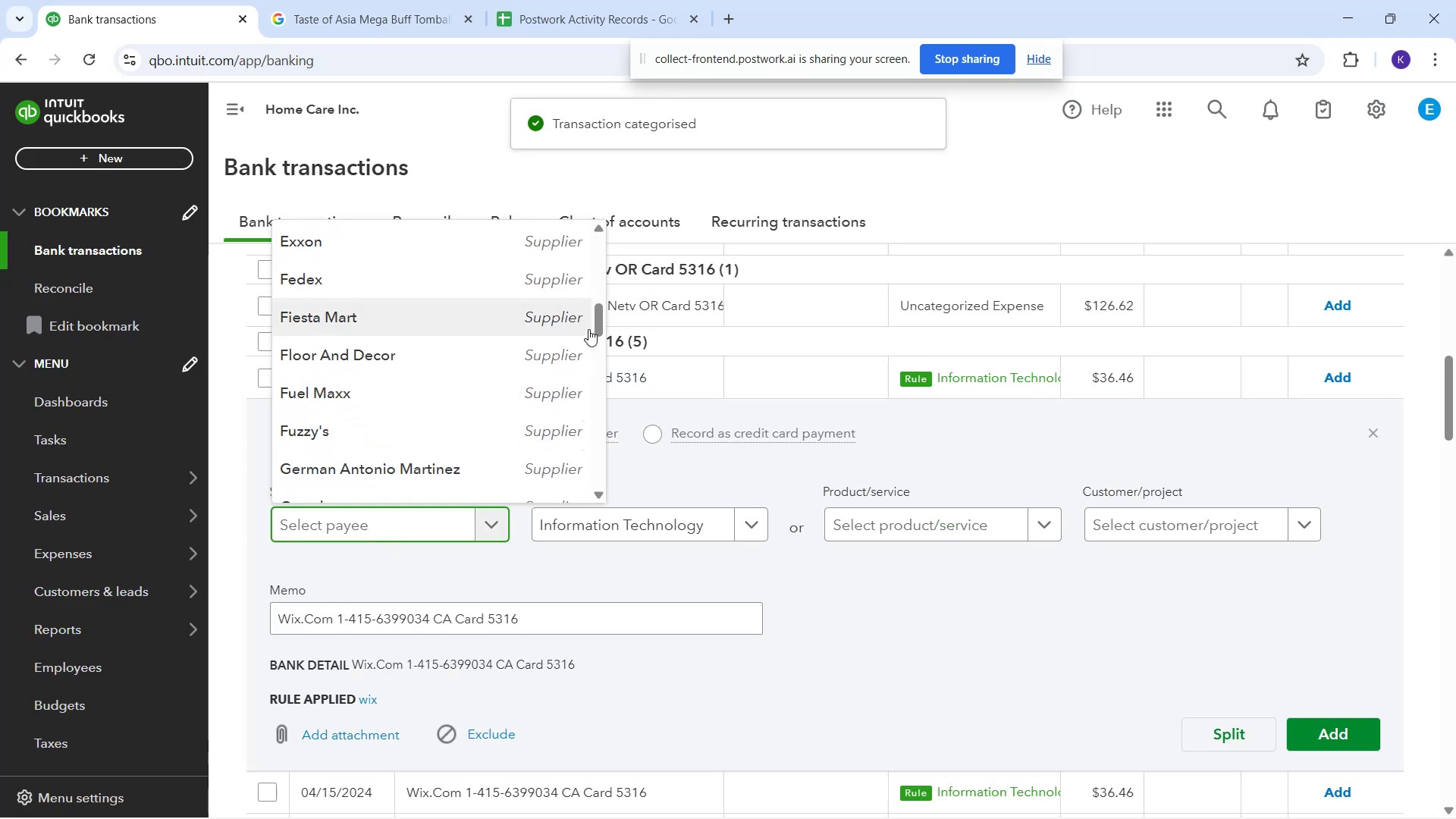 
left_click_drag(start_coordinate=[604, 321], to_coordinate=[648, 518])
 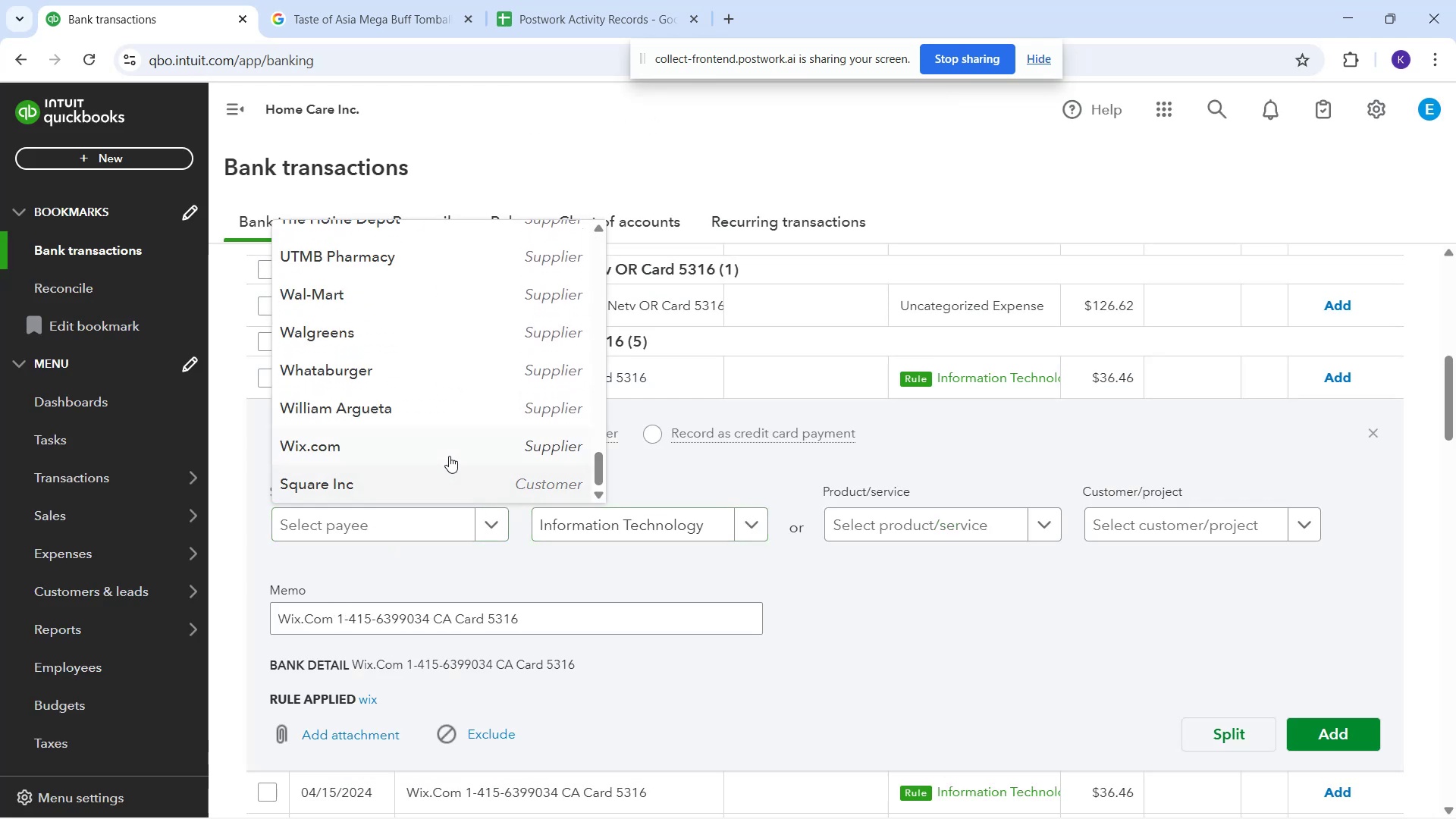 
left_click([449, 453])
 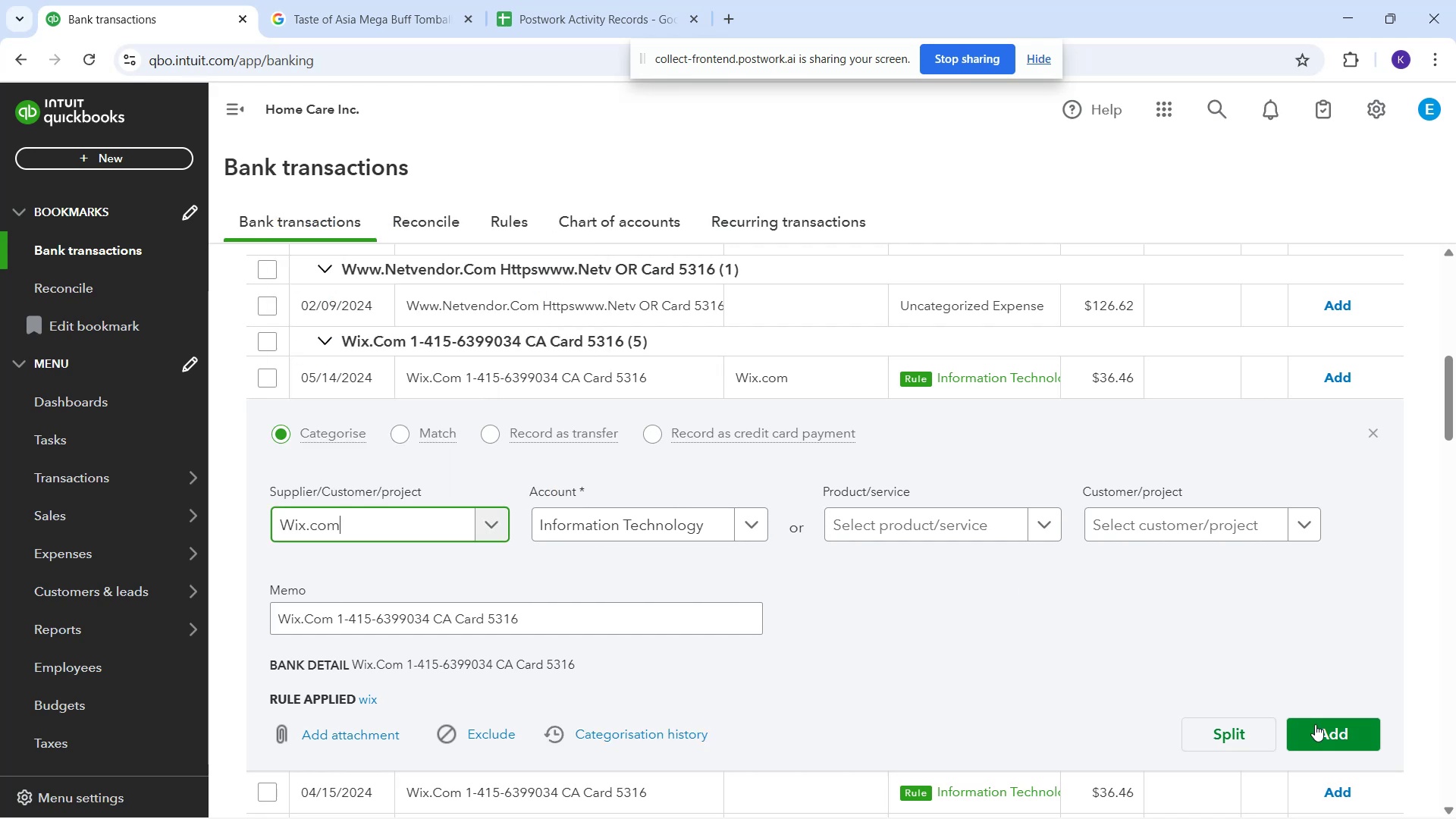 
left_click([1329, 733])
 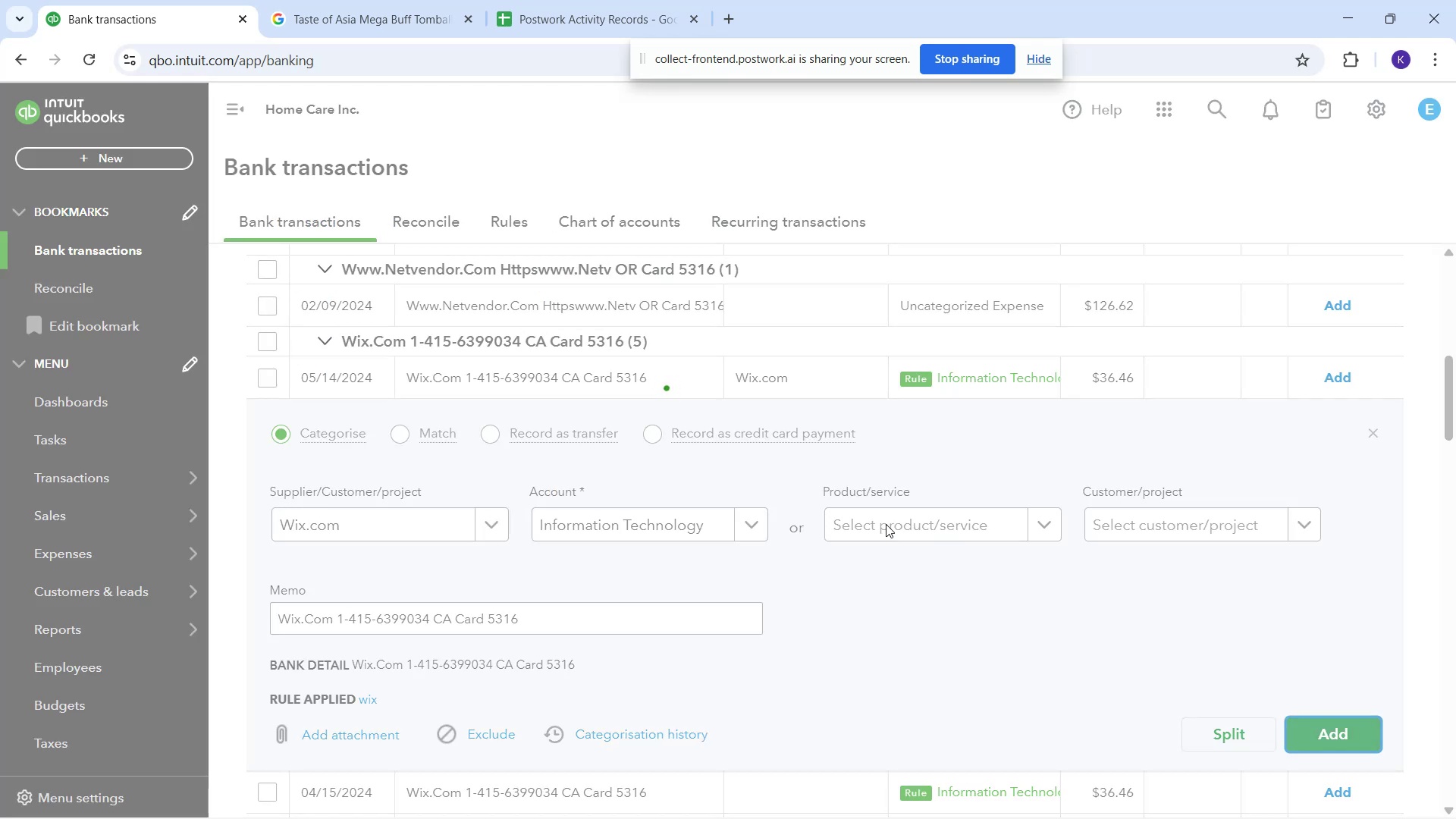 
mouse_move([718, 399])
 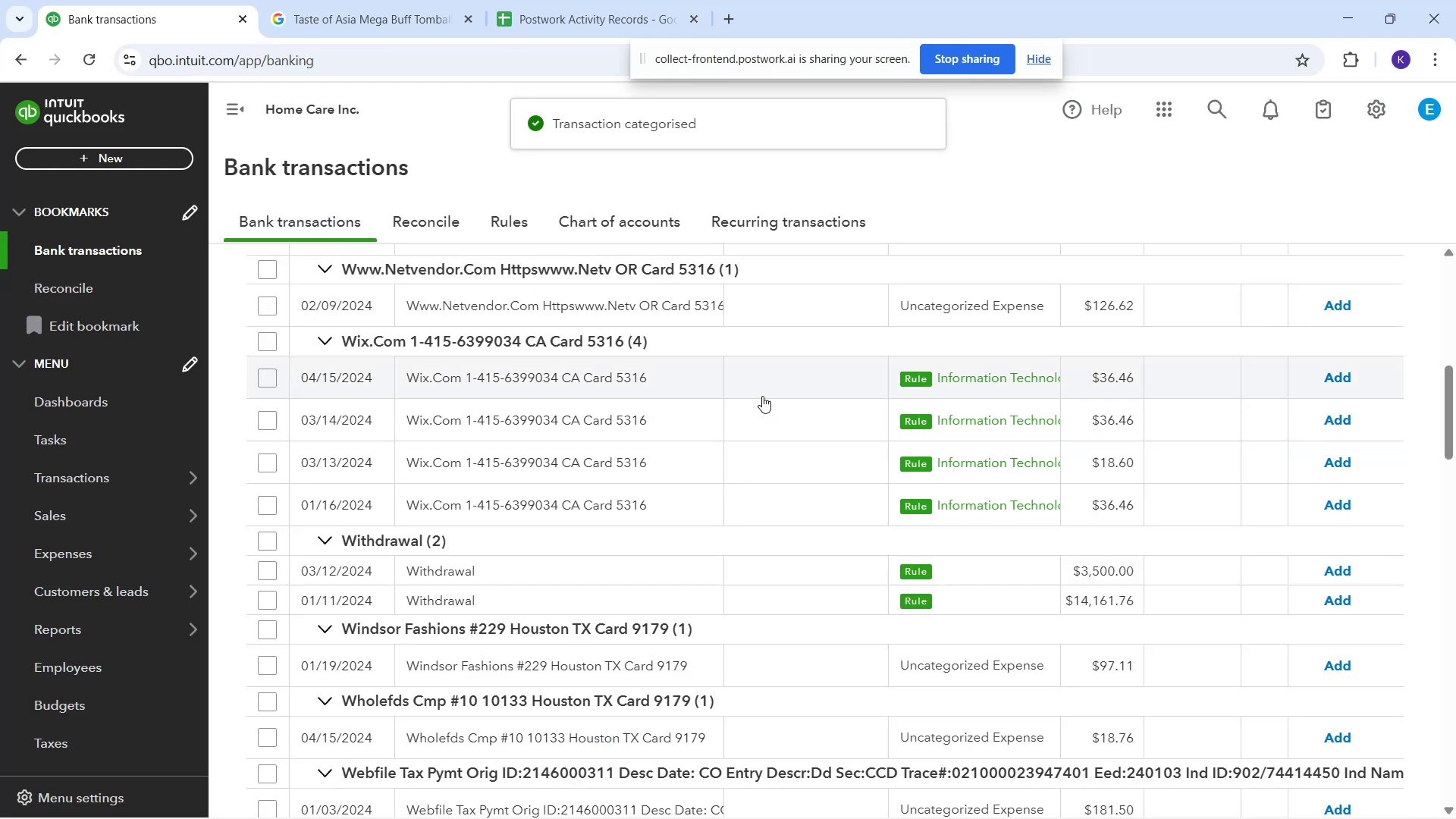 
left_click([762, 396])
 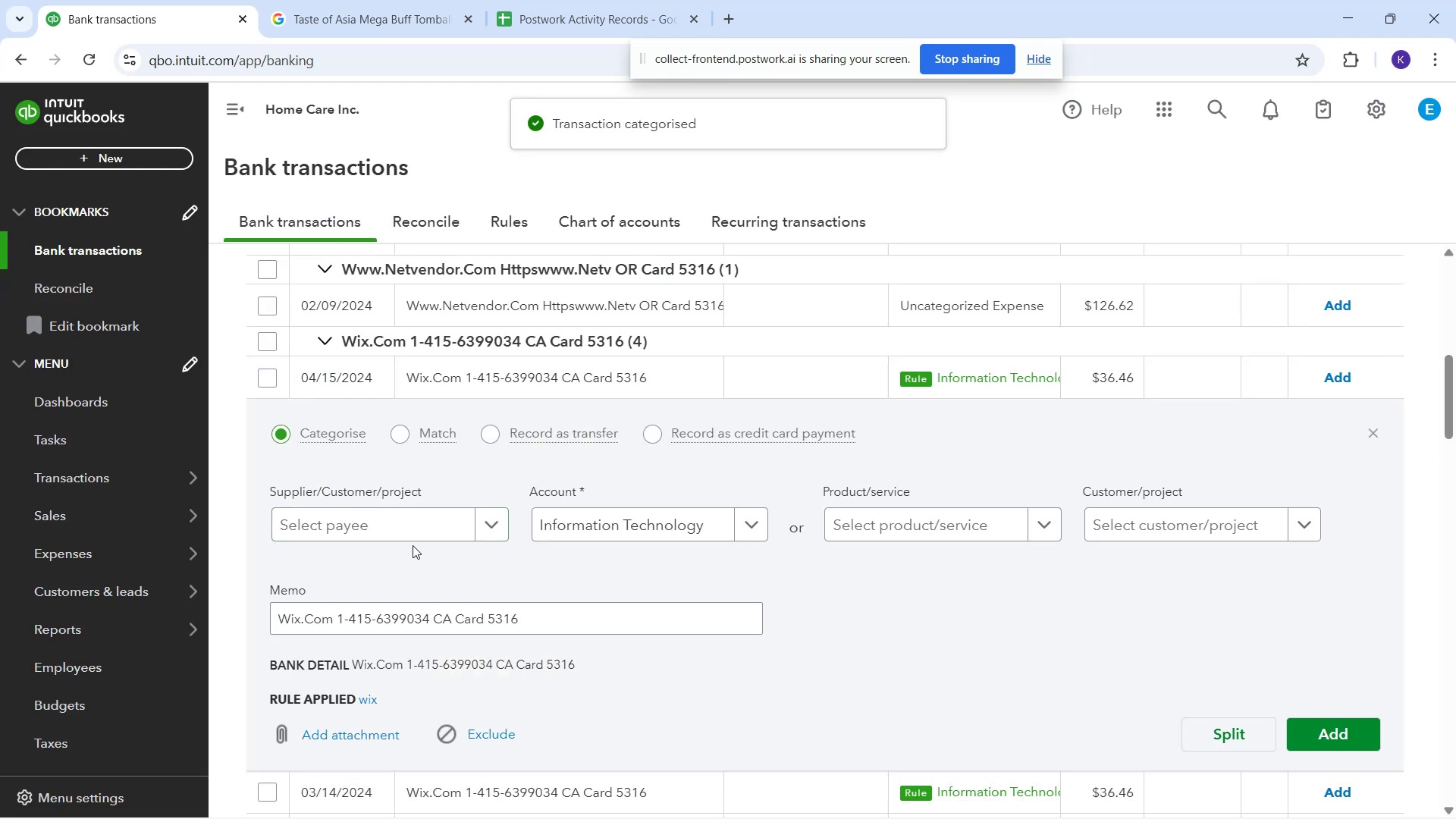 
left_click_drag(start_coordinate=[402, 526], to_coordinate=[401, 521])
 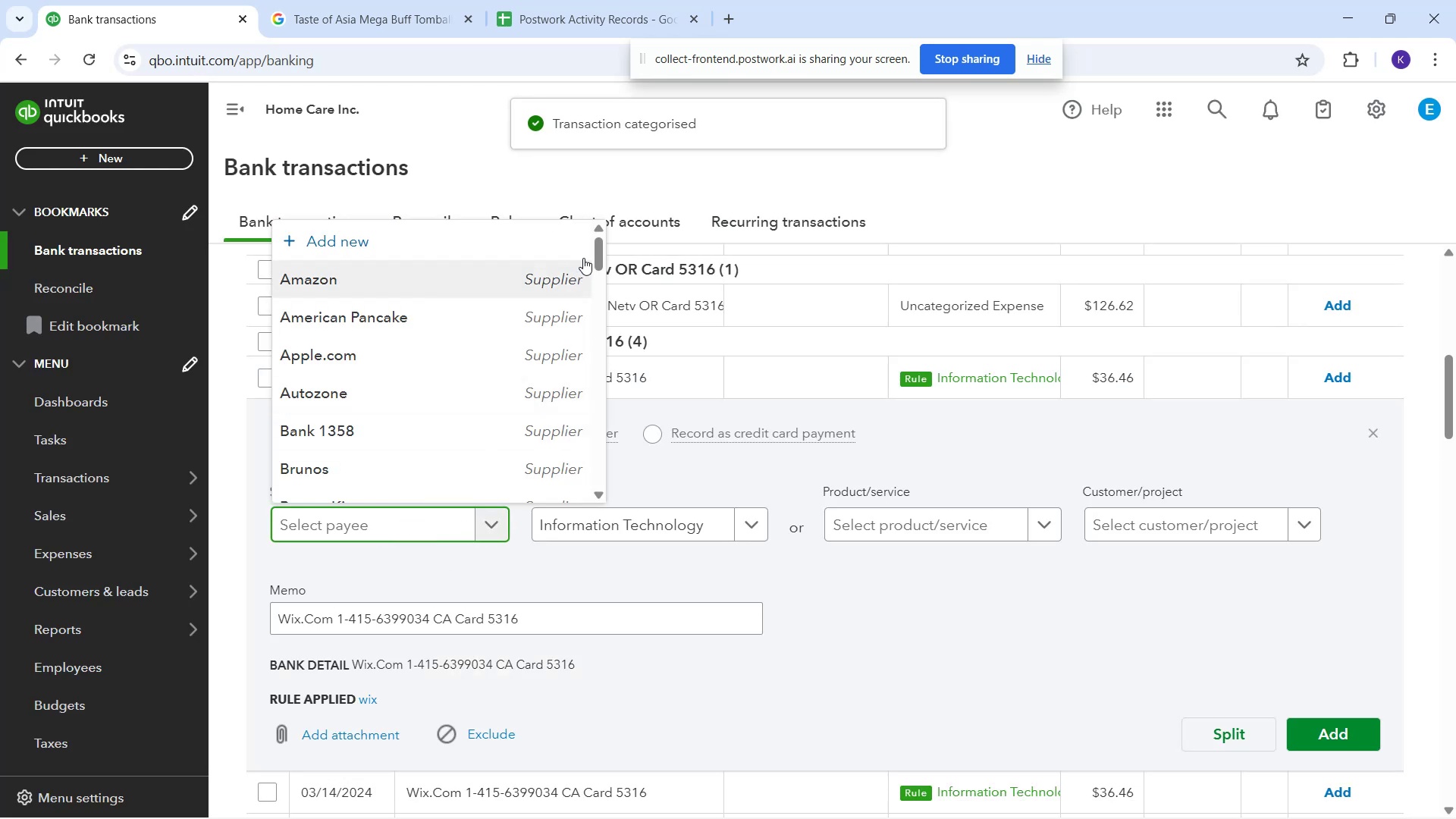 
left_click_drag(start_coordinate=[605, 262], to_coordinate=[564, 514])
 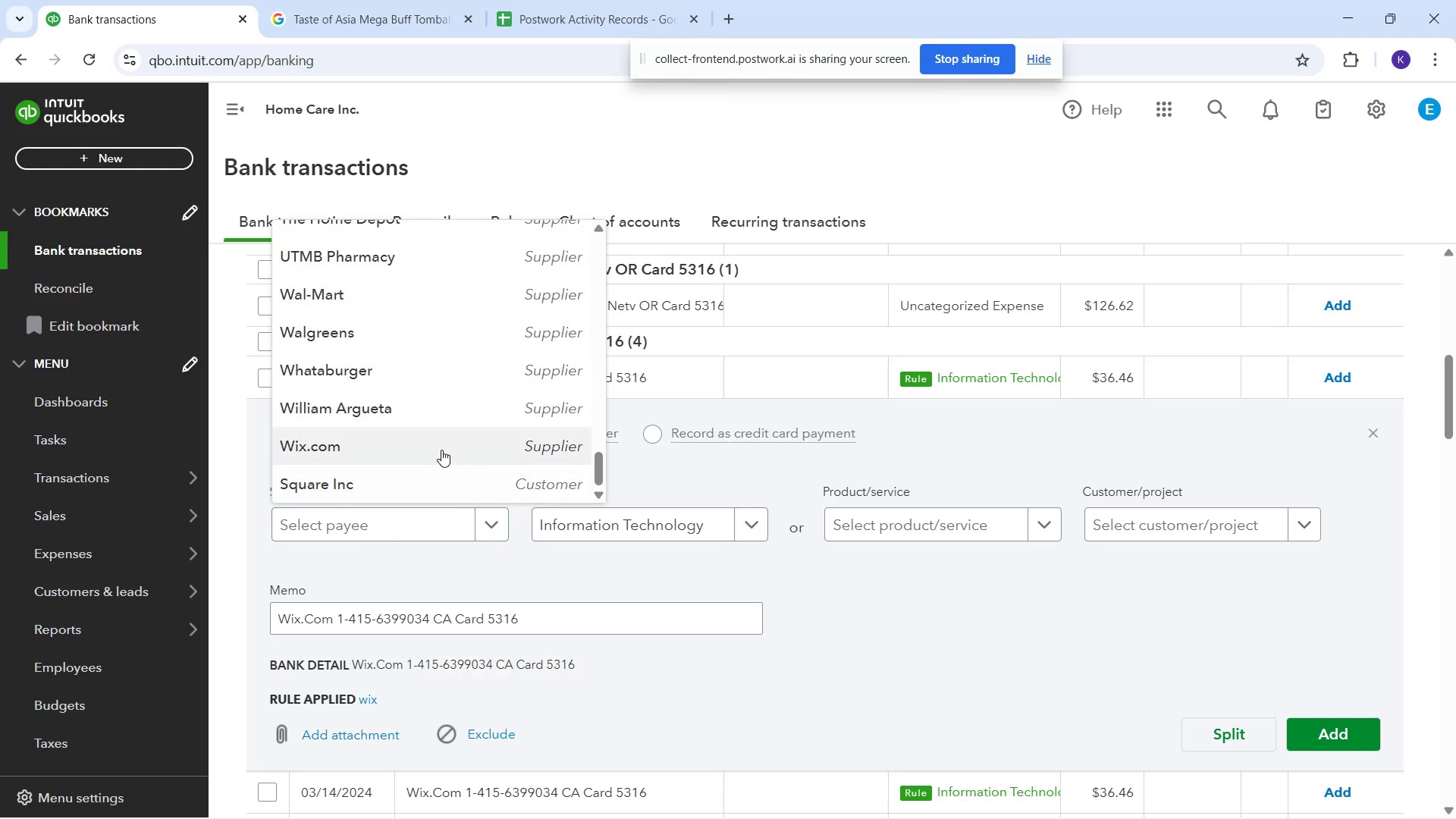 
left_click([439, 444])
 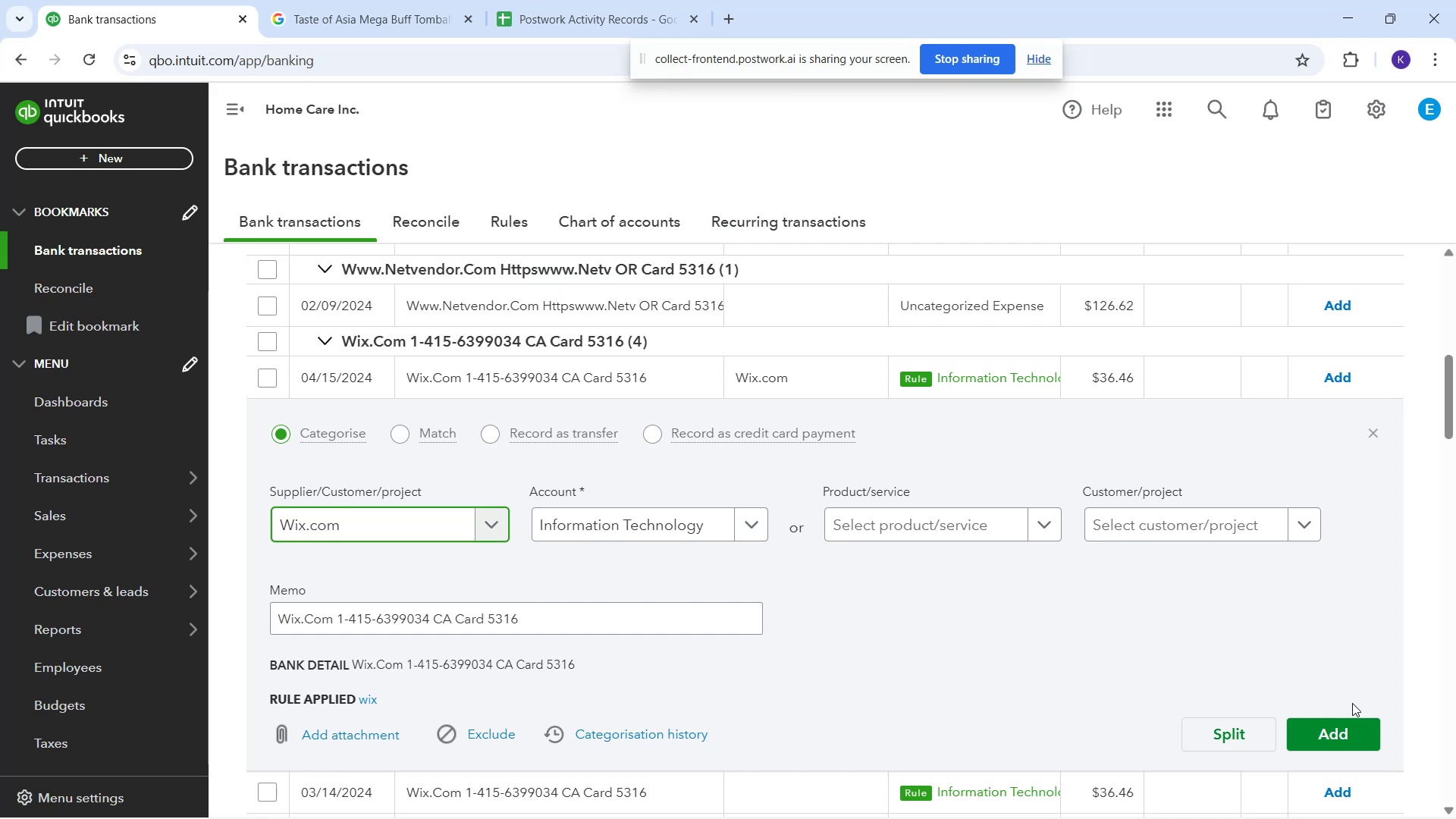 
left_click_drag(start_coordinate=[1352, 729], to_coordinate=[1348, 727])
 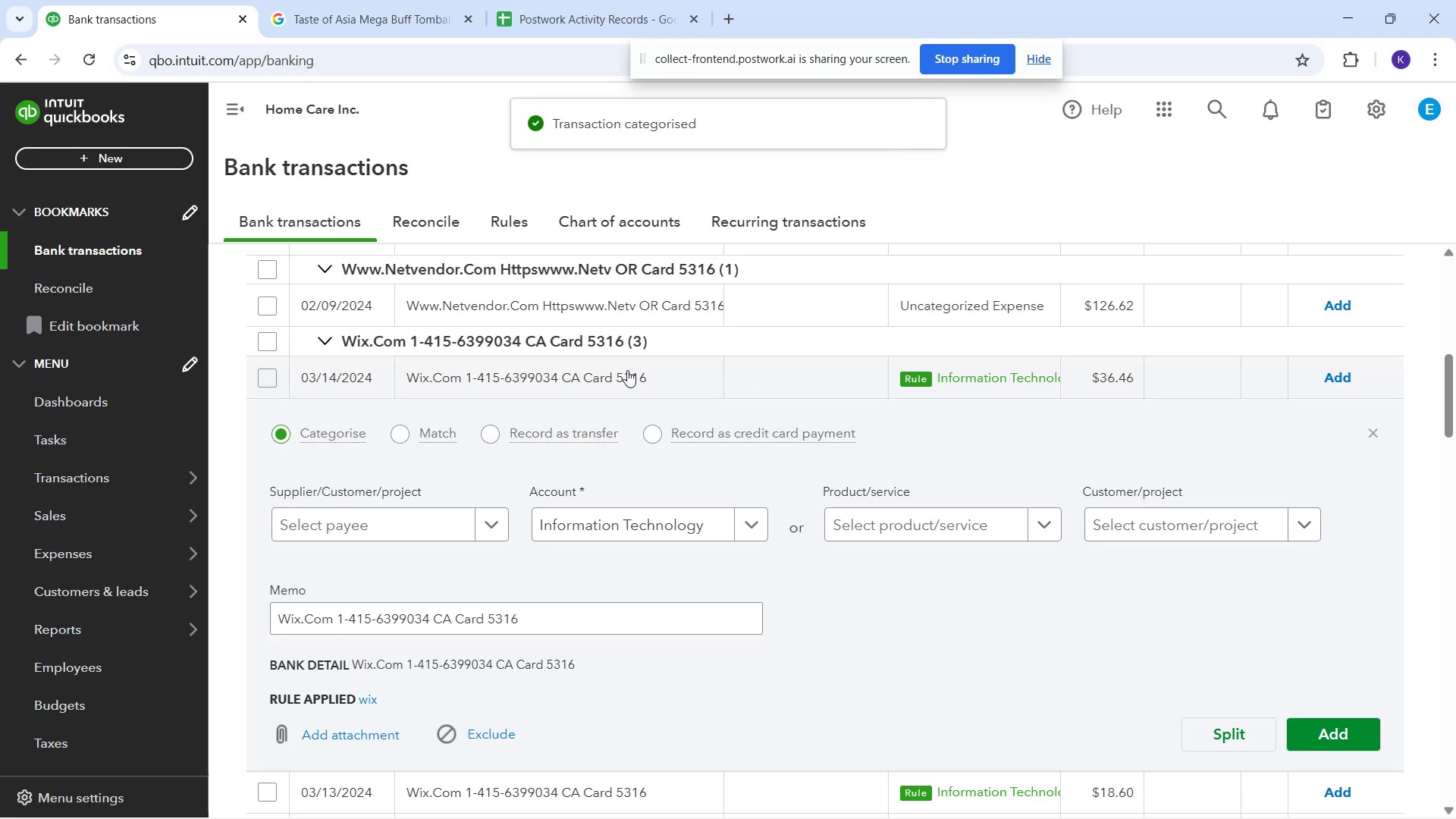 
left_click([408, 516])
 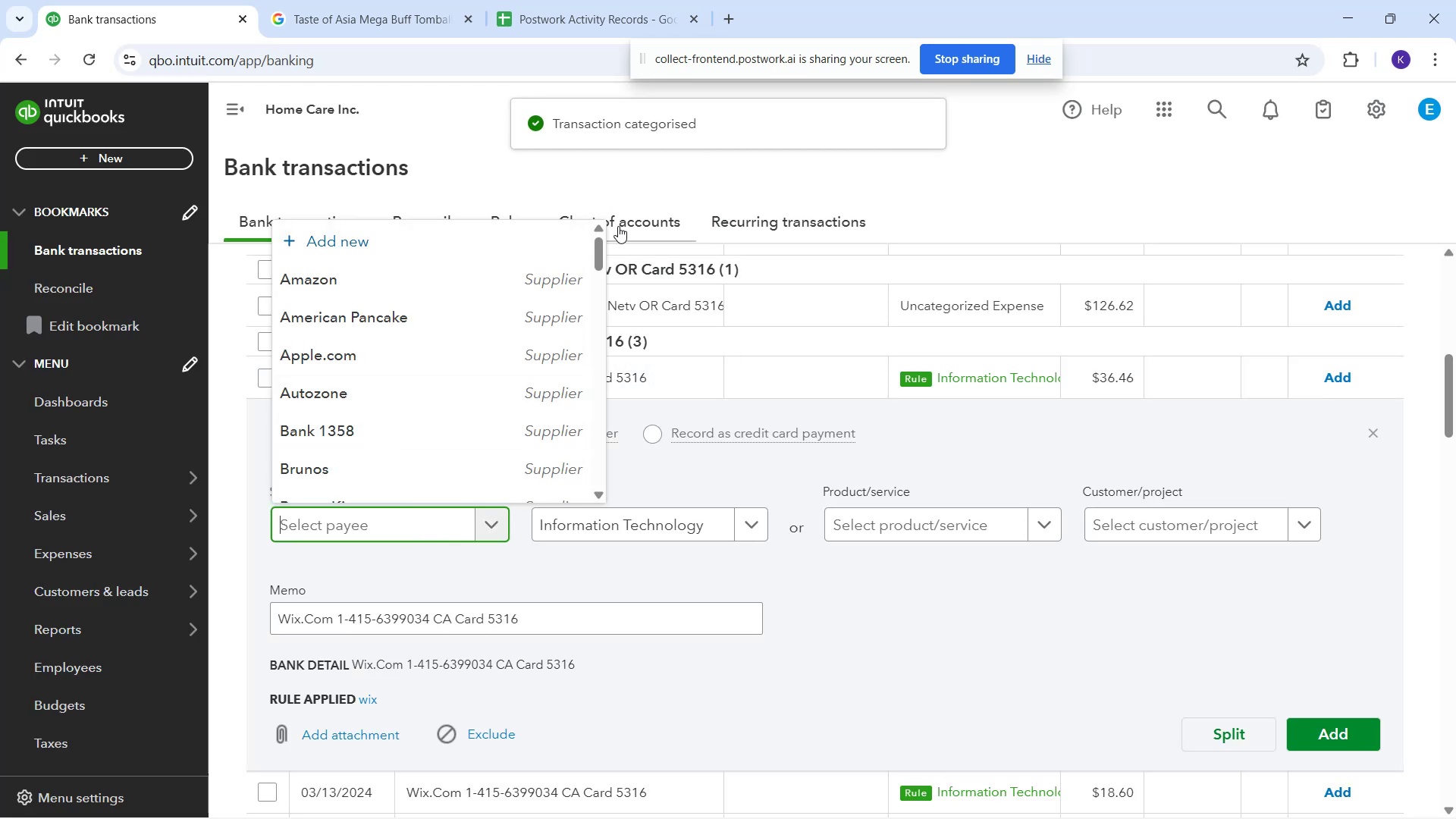 
left_click_drag(start_coordinate=[604, 245], to_coordinate=[590, 497])
 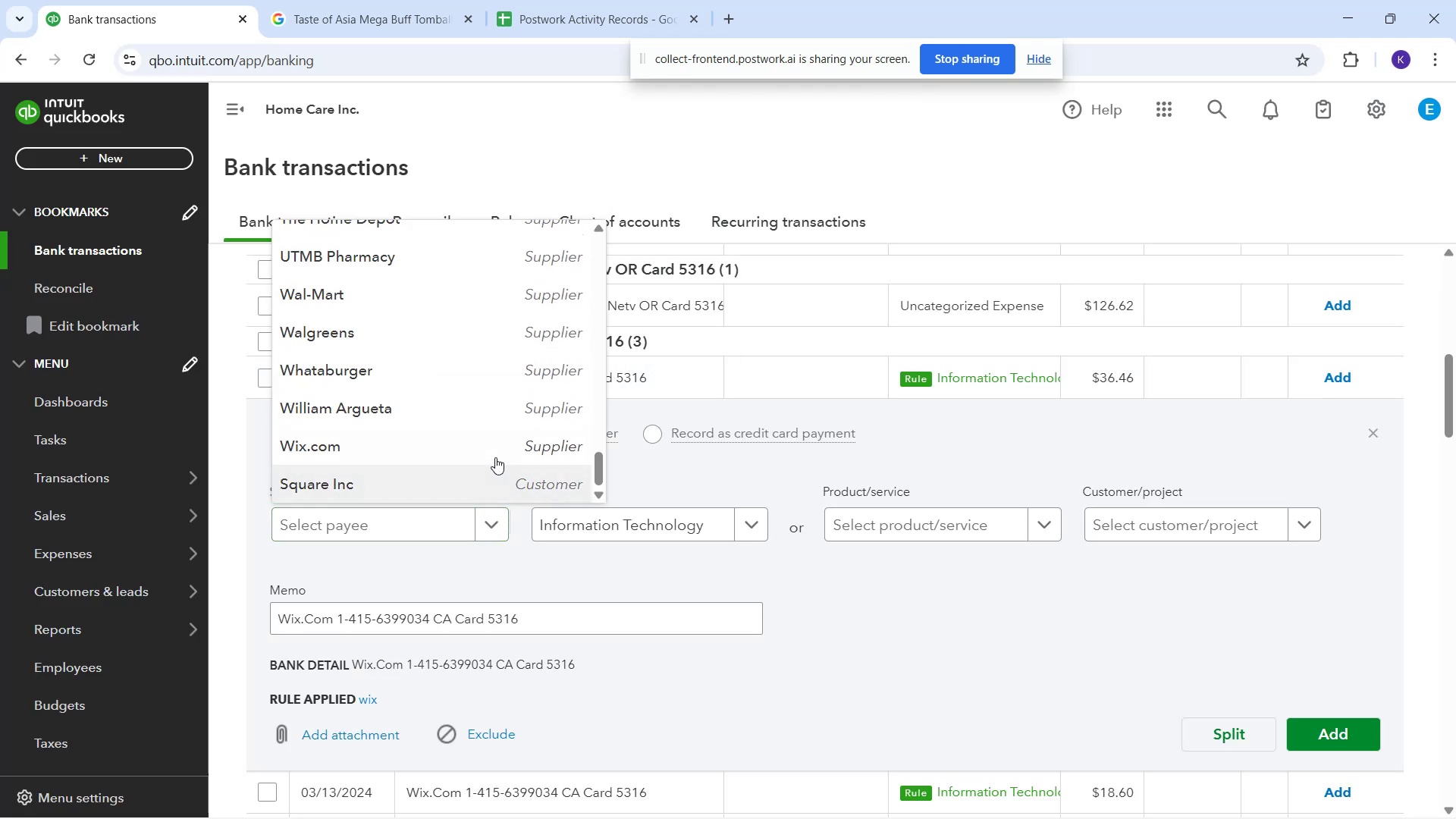 
left_click([489, 441])
 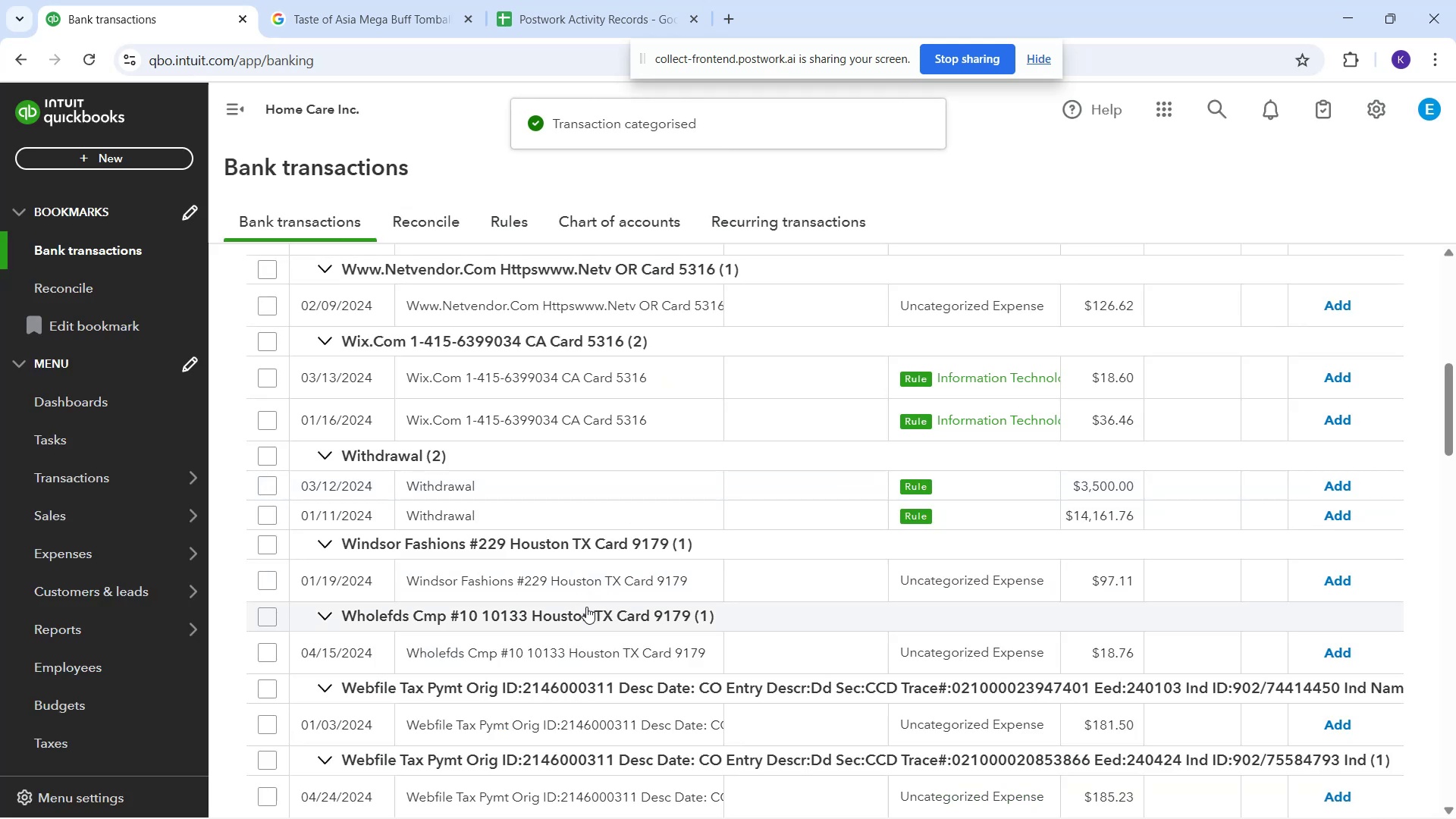 
wait(6.8)
 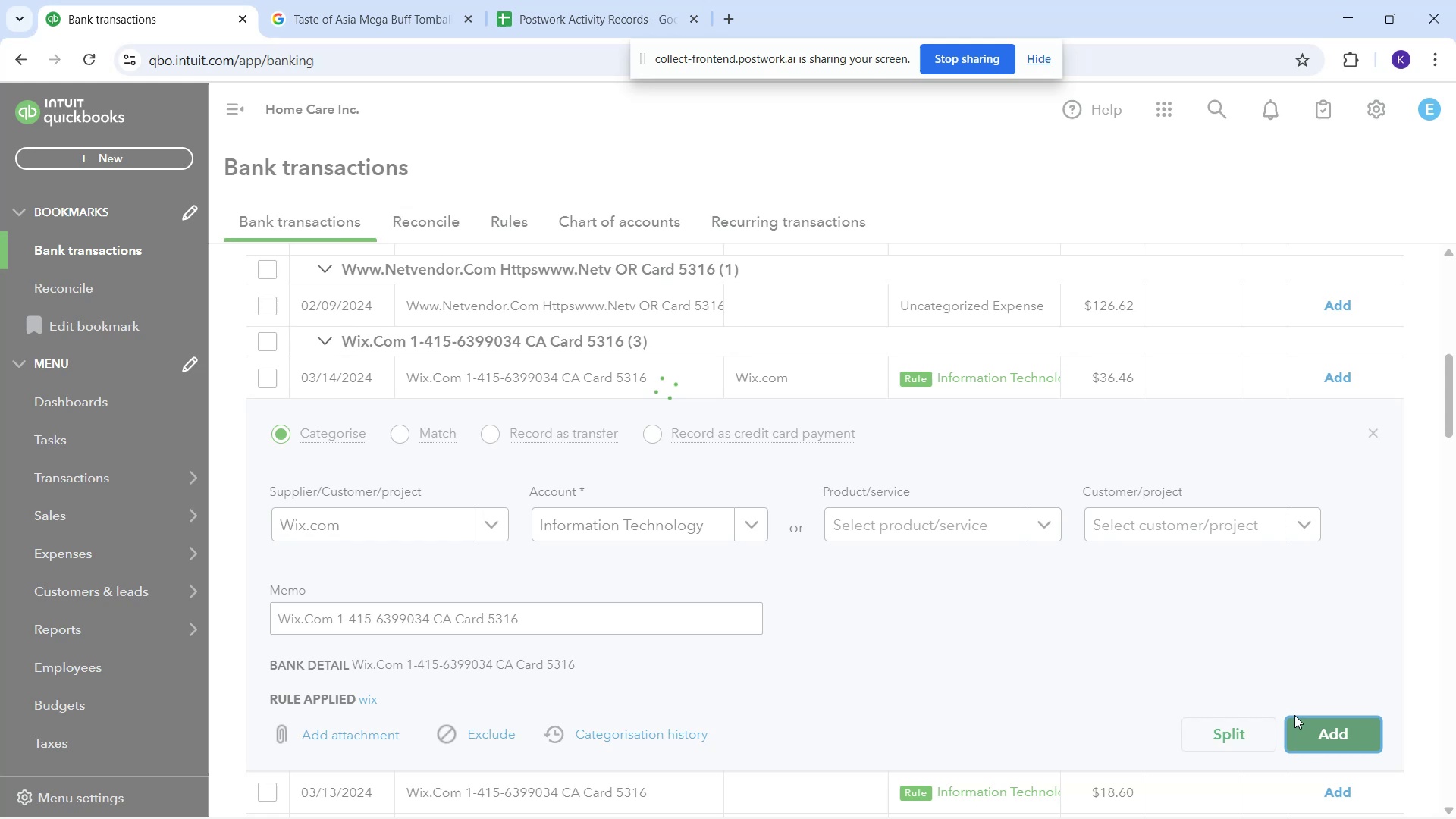 
left_click([770, 366])
 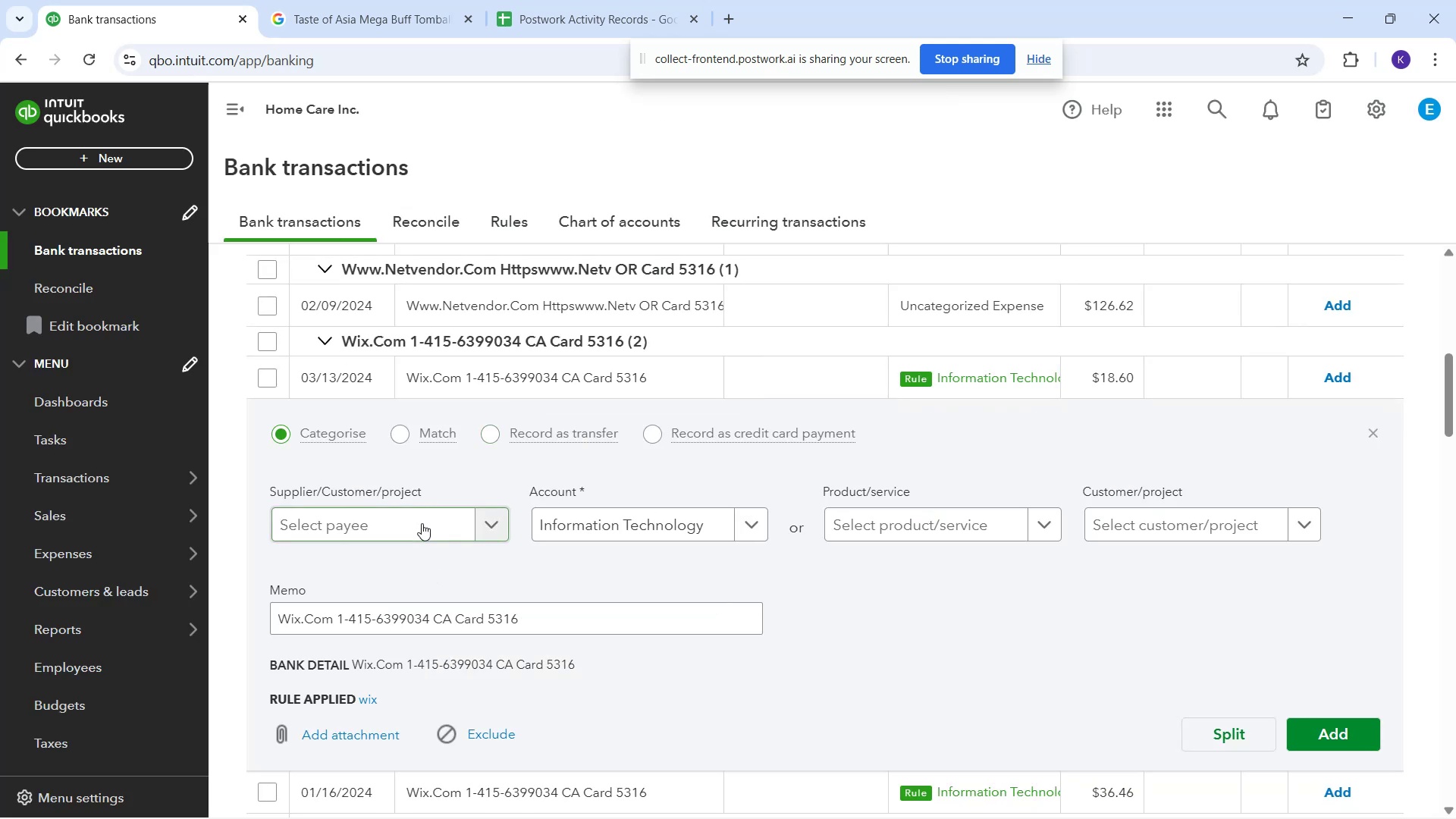 
scroll: coordinate [430, 377], scroll_direction: down, amount: 5.0
 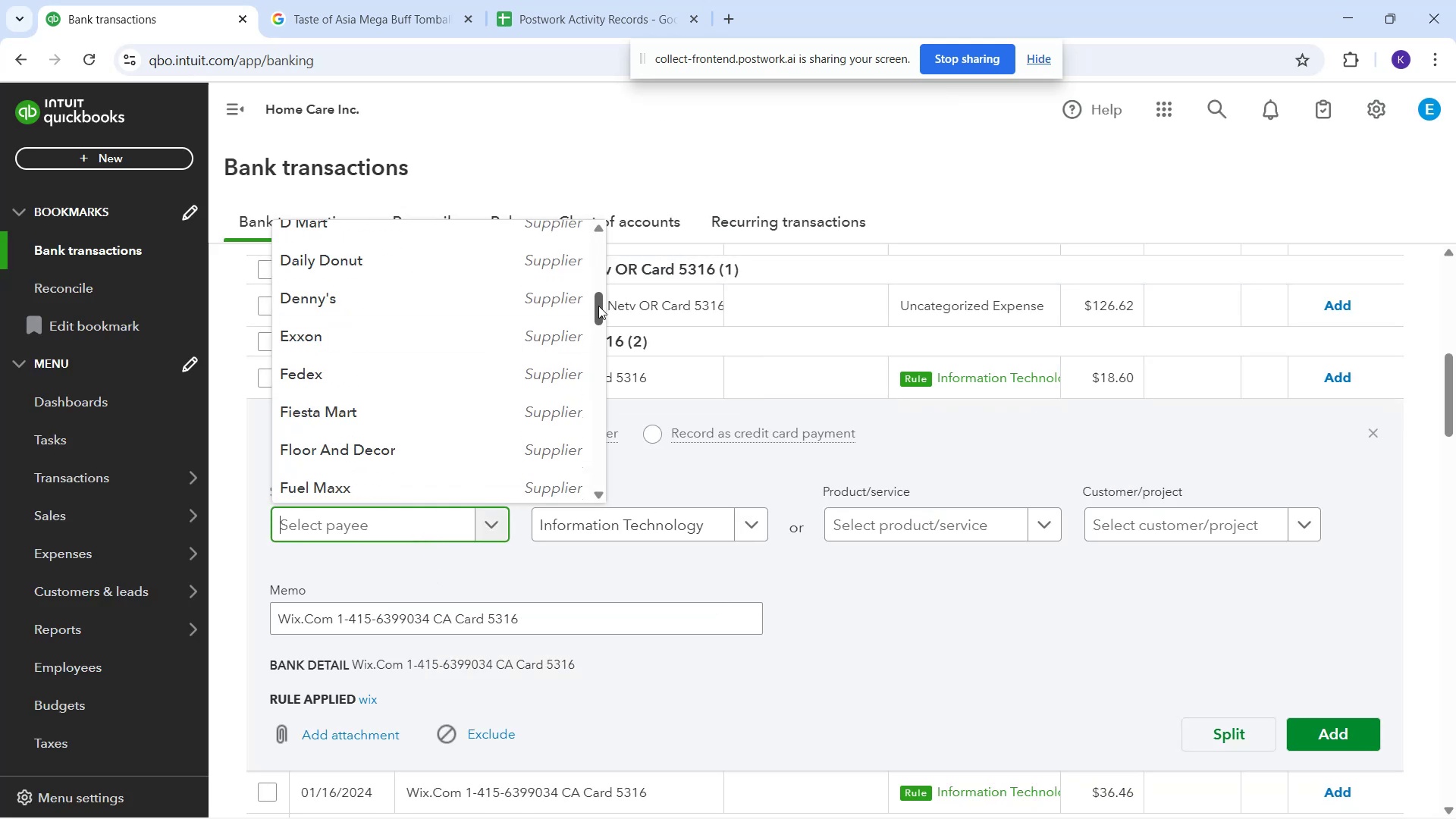 
left_click_drag(start_coordinate=[598, 312], to_coordinate=[582, 481])
 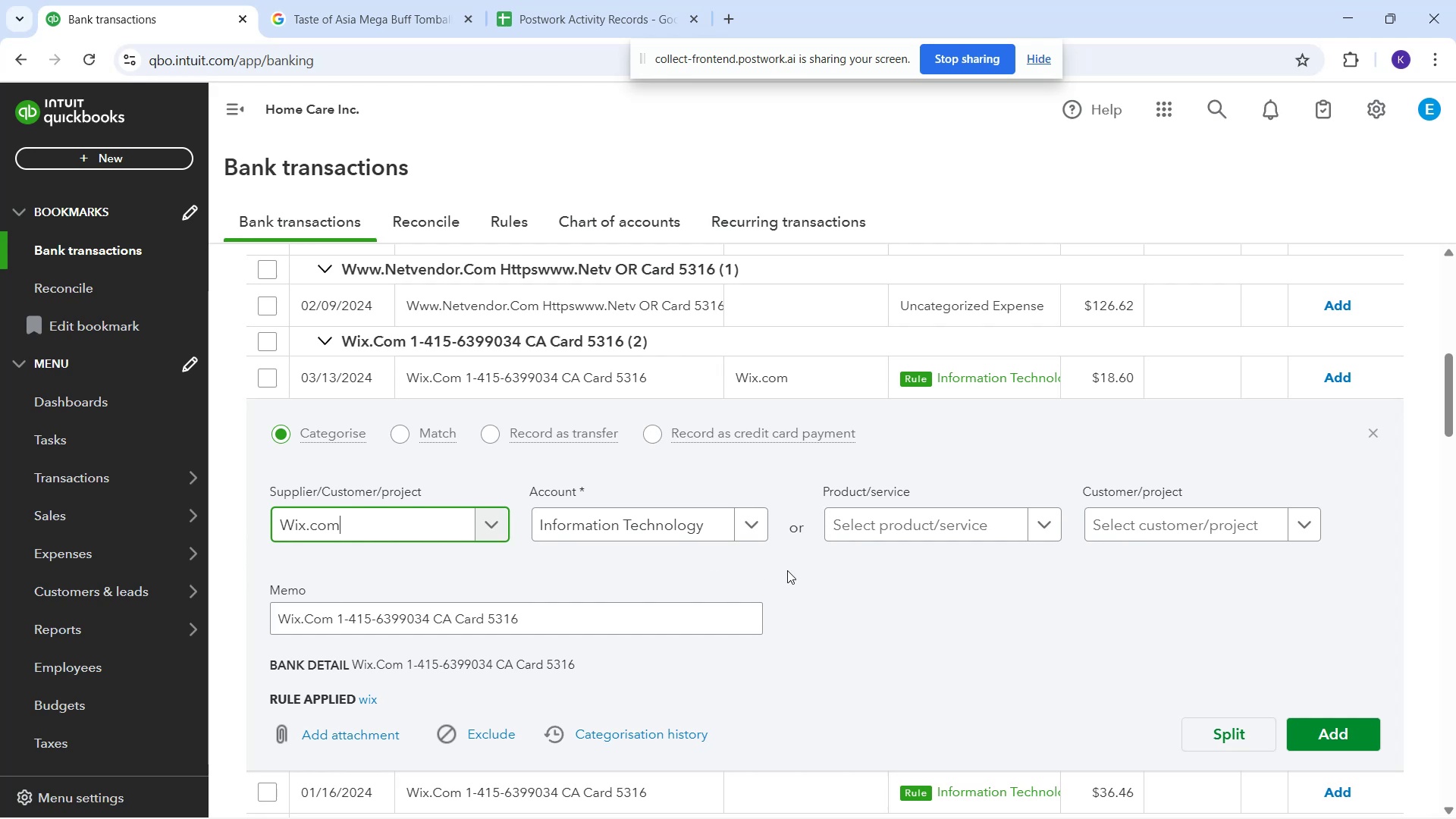 
scroll: coordinate [1217, 610], scroll_direction: down, amount: 1.0
 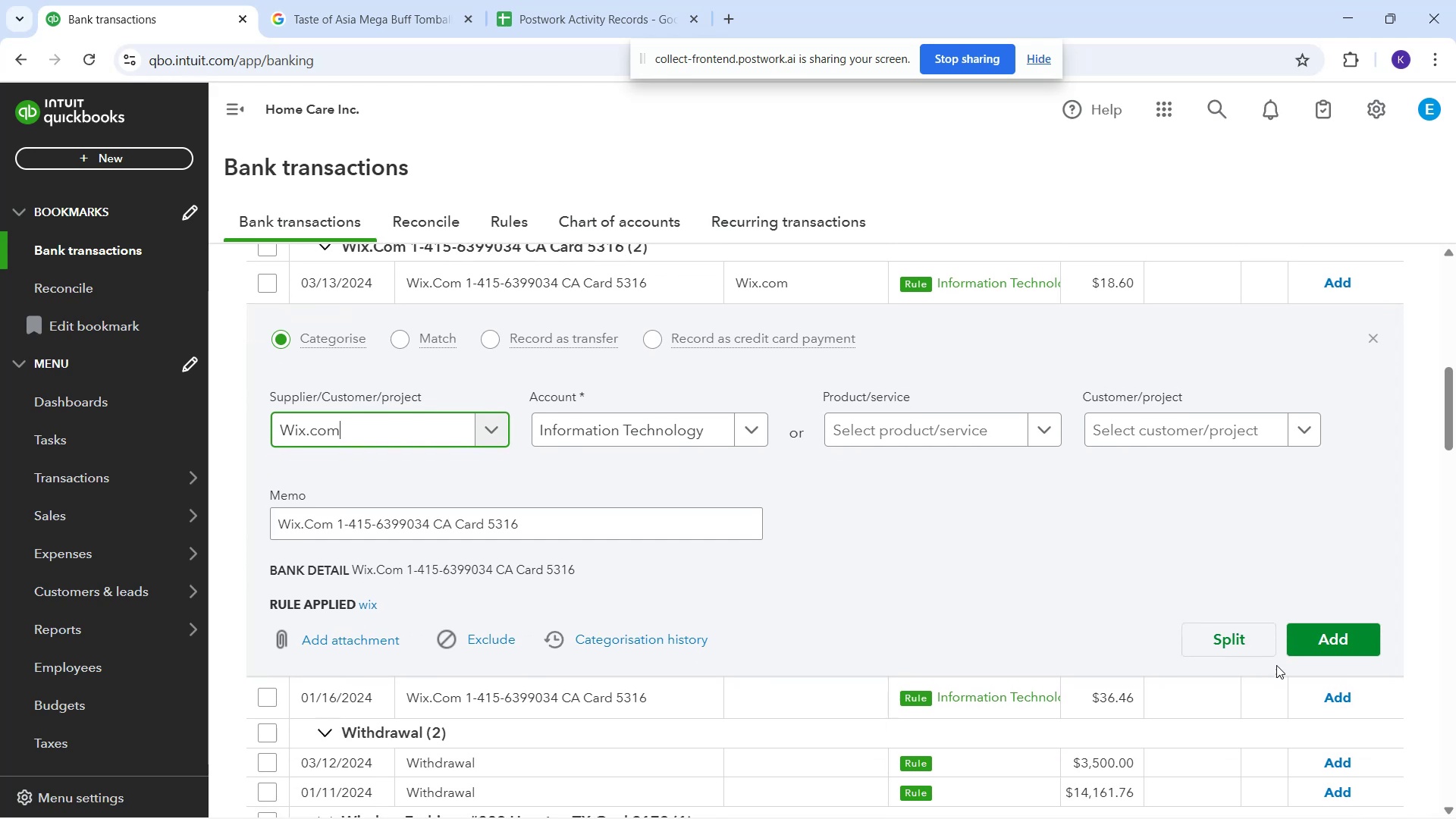 
left_click_drag(start_coordinate=[1296, 651], to_coordinate=[1296, 645])
 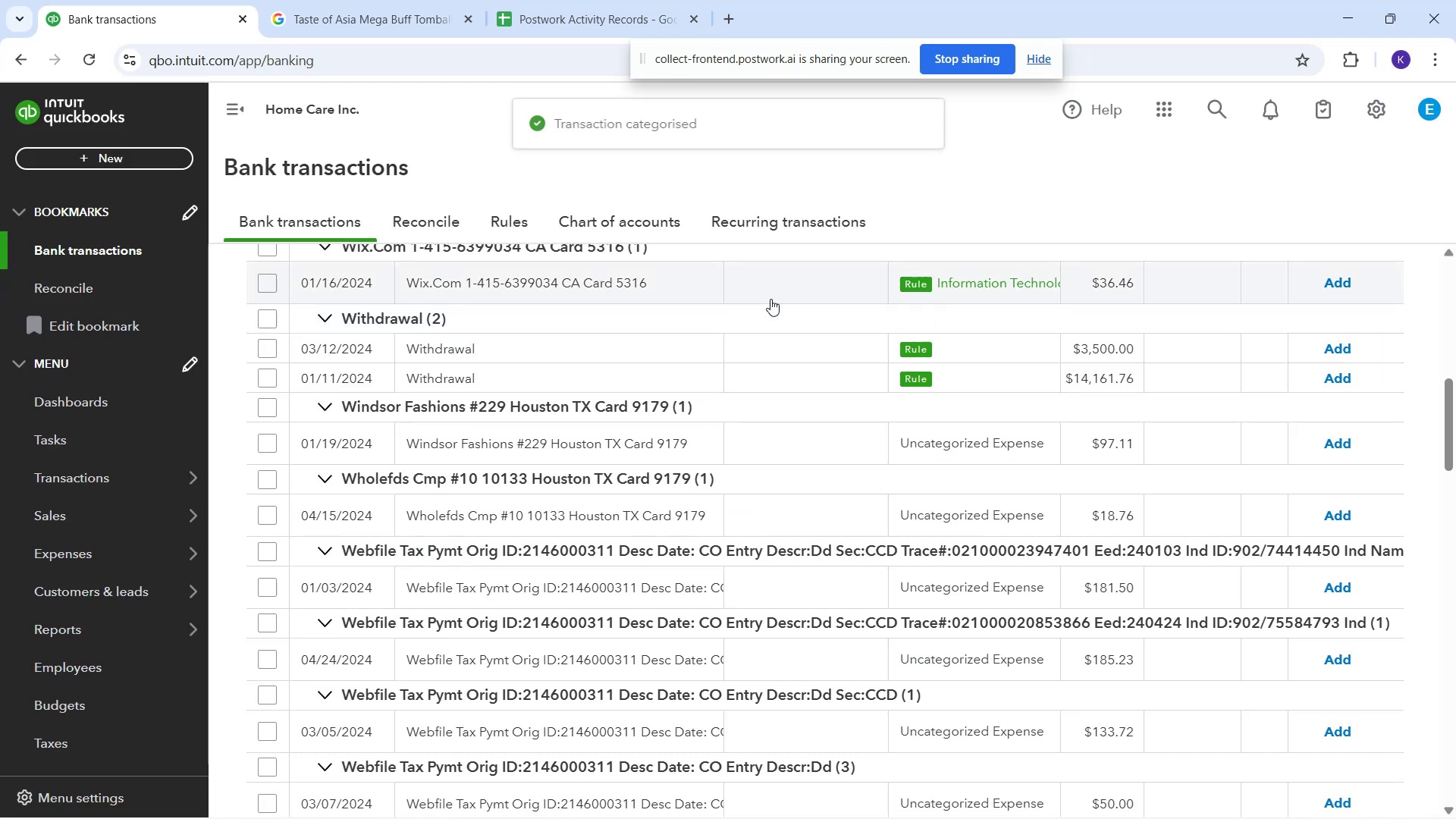 
left_click([780, 289])
 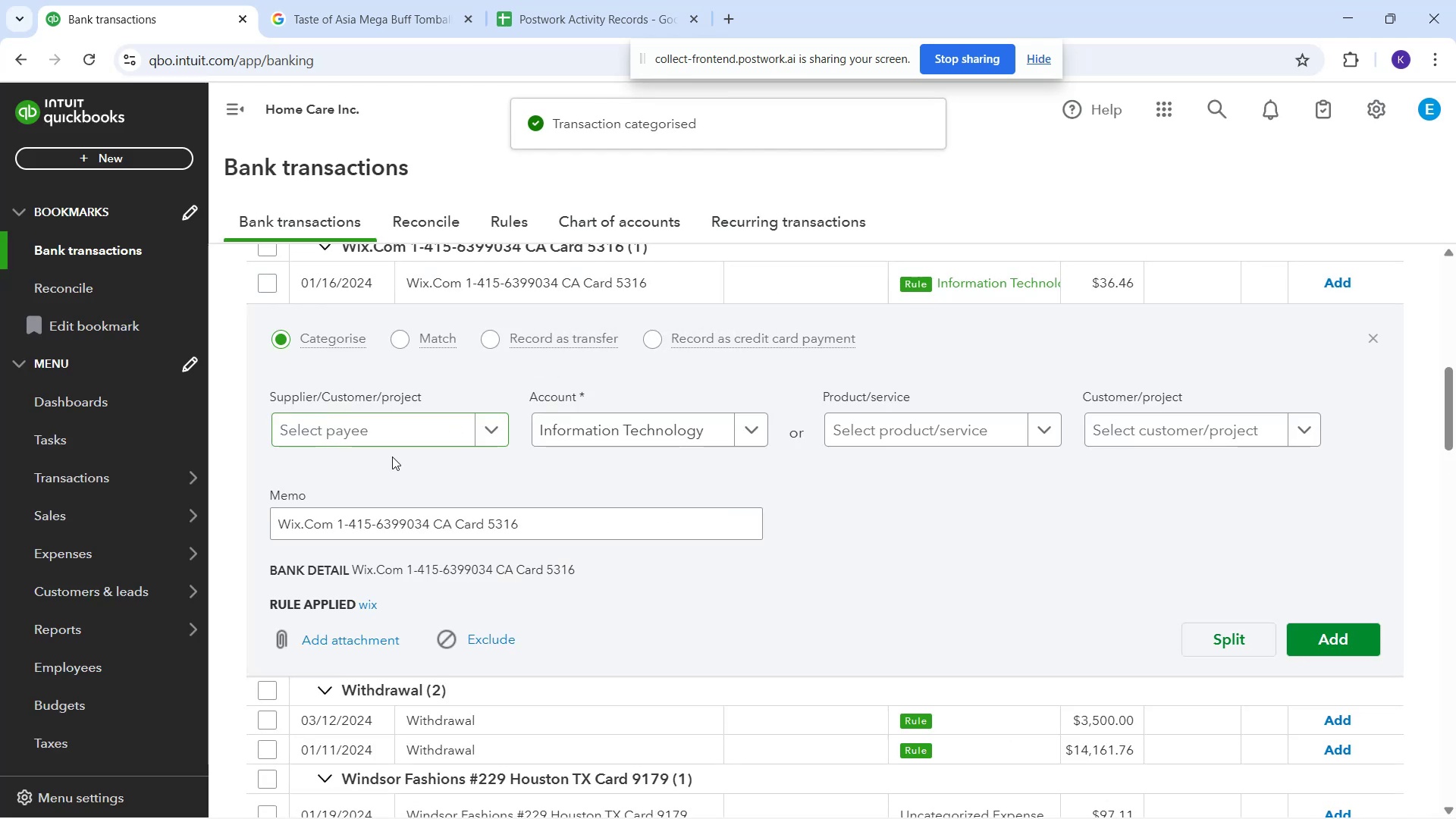 
left_click([384, 430])
 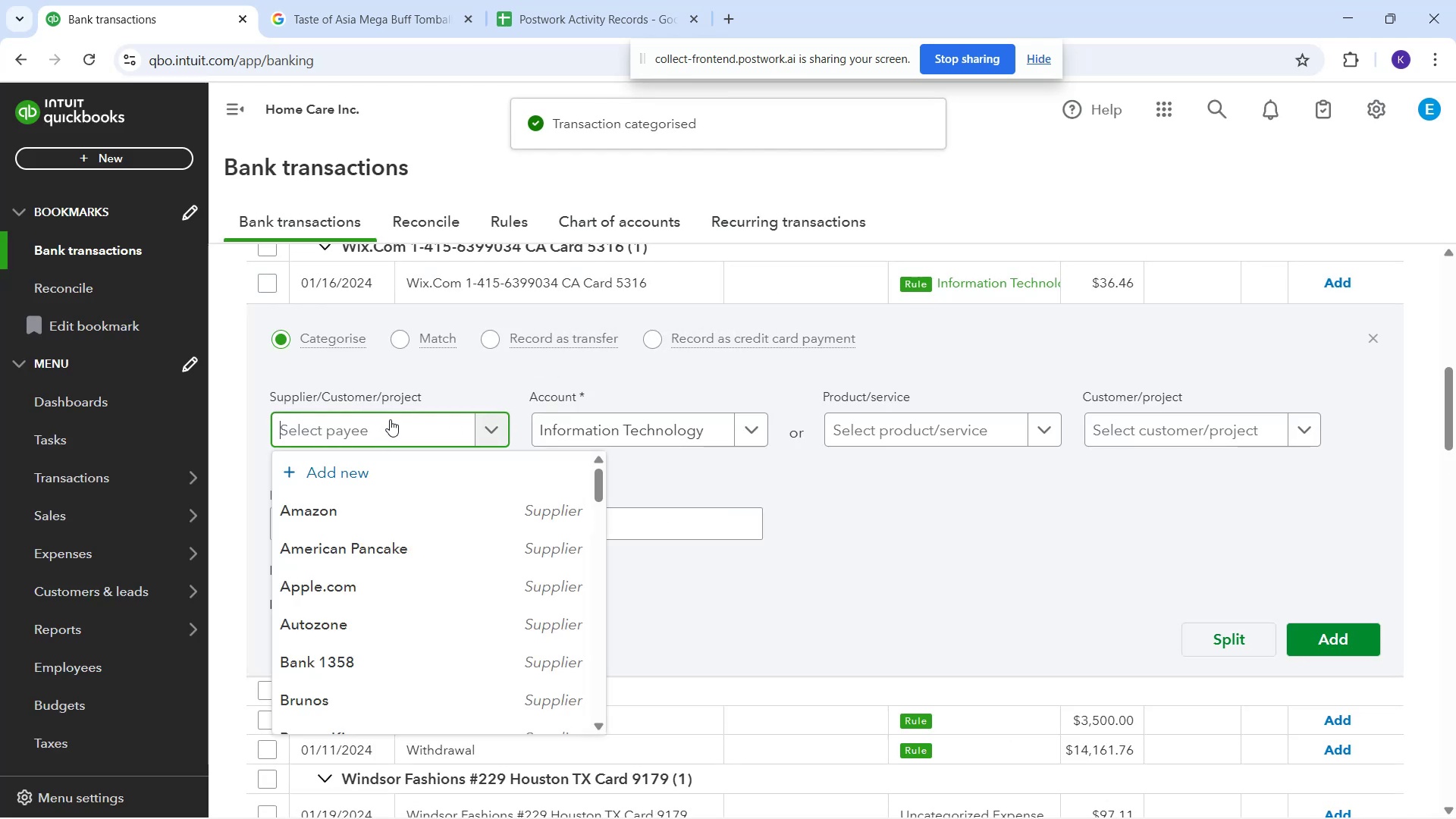 
scroll: coordinate [429, 647], scroll_direction: down, amount: 22.0
 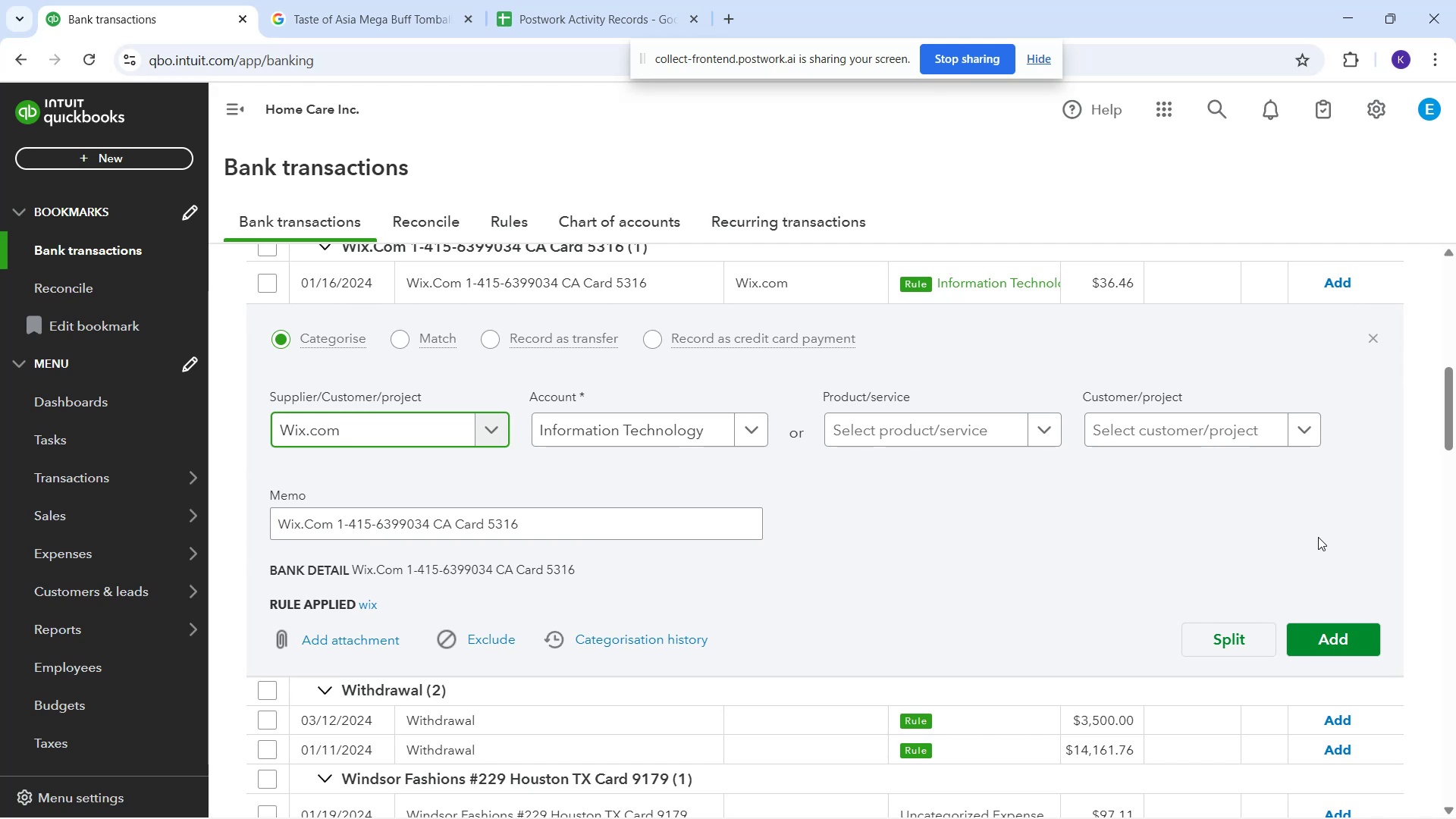 
left_click([1320, 635])
 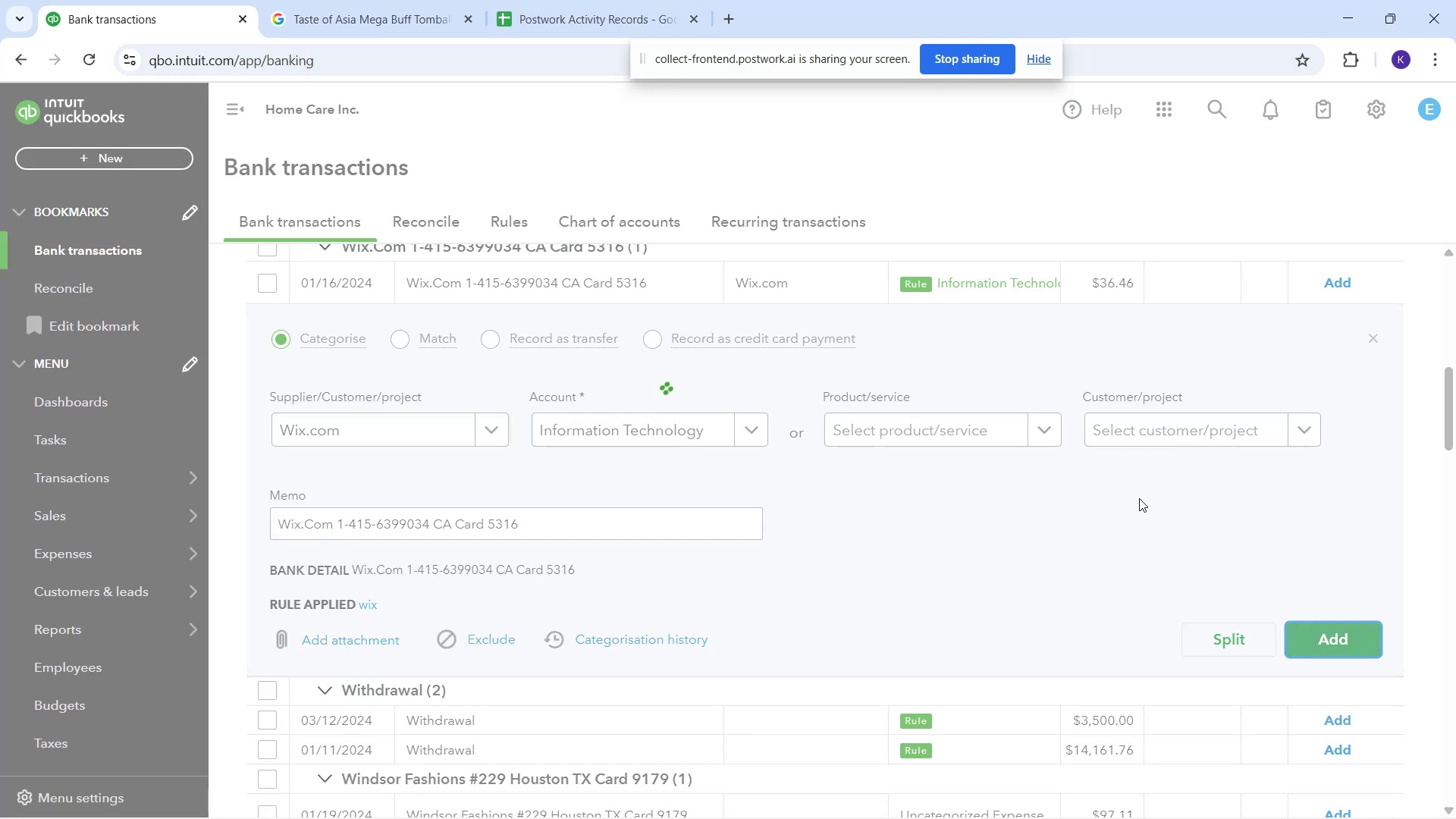 
mouse_move([878, 331])
 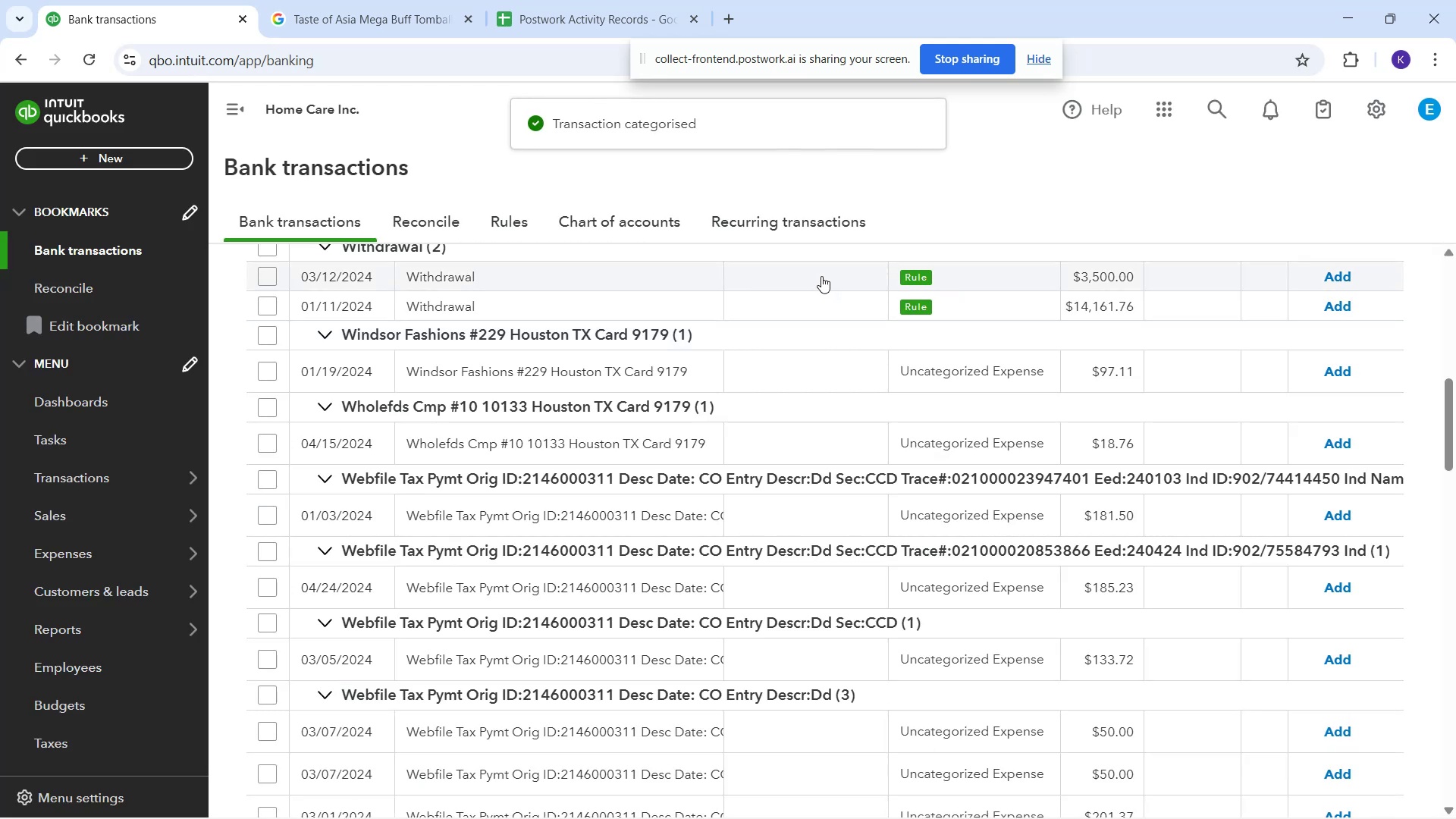 
mouse_move([796, 304])
 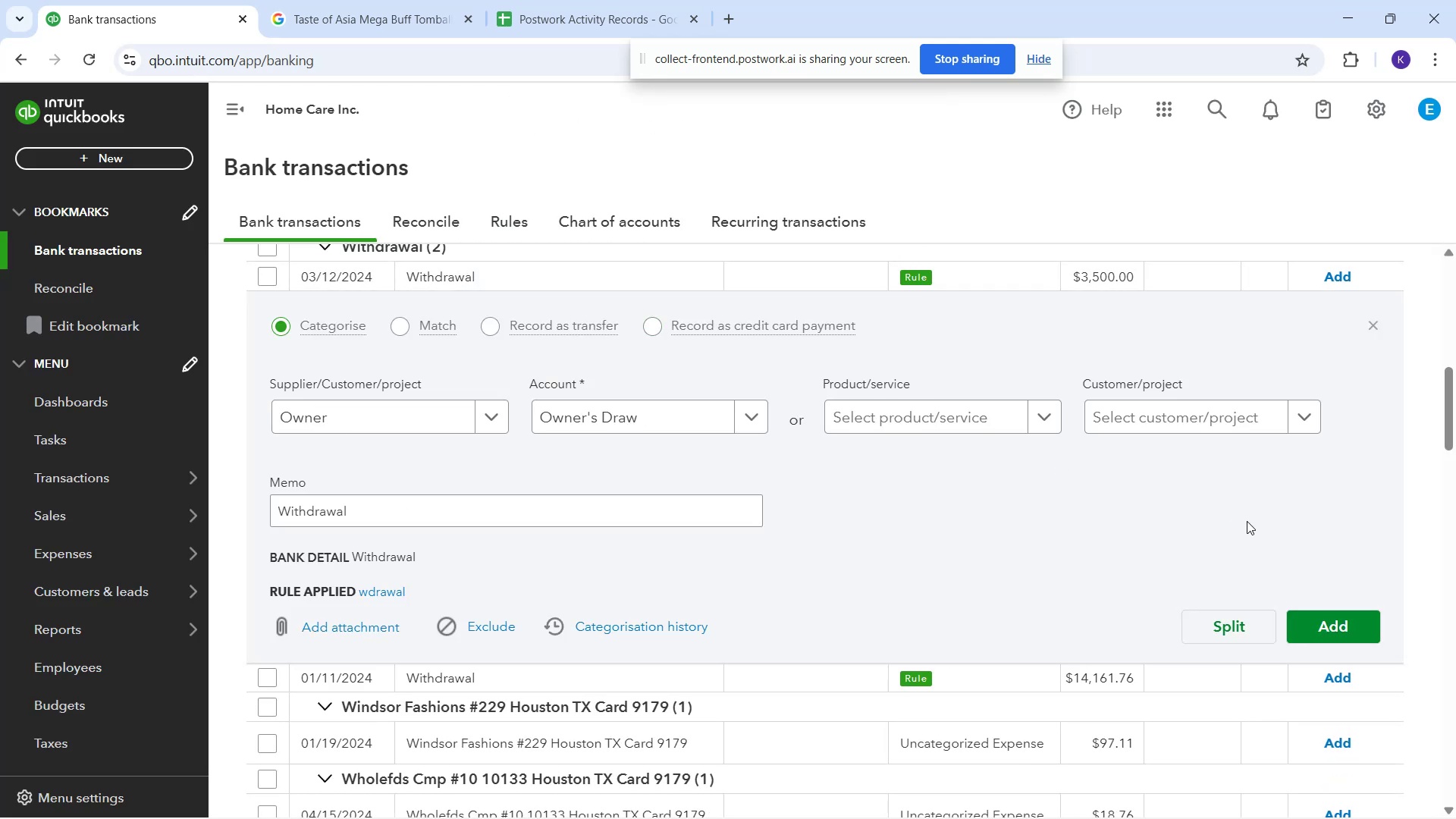 
left_click([1316, 634])
 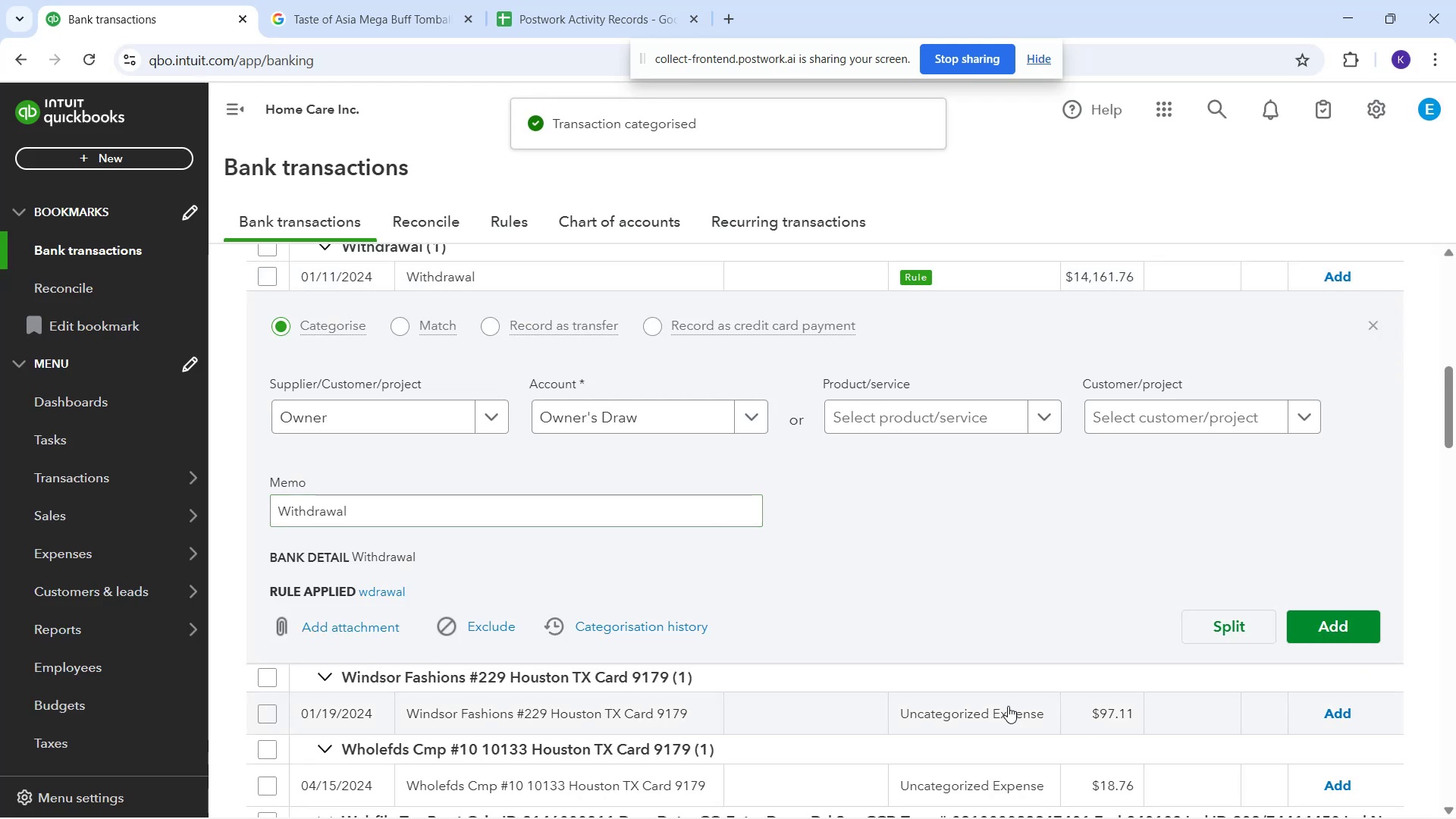 
left_click([1335, 638])
 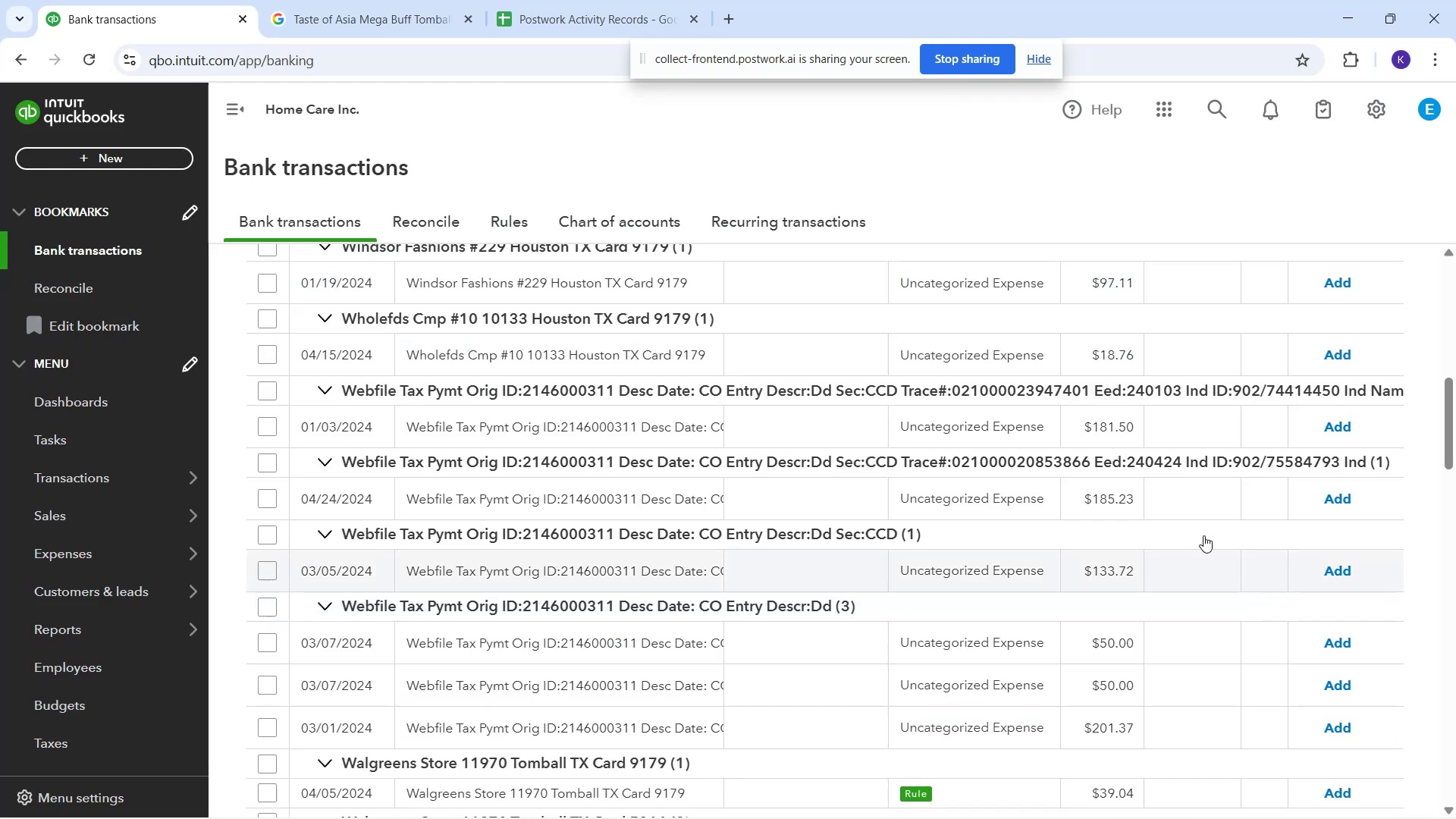 
scroll: coordinate [748, 513], scroll_direction: up, amount: 7.0
 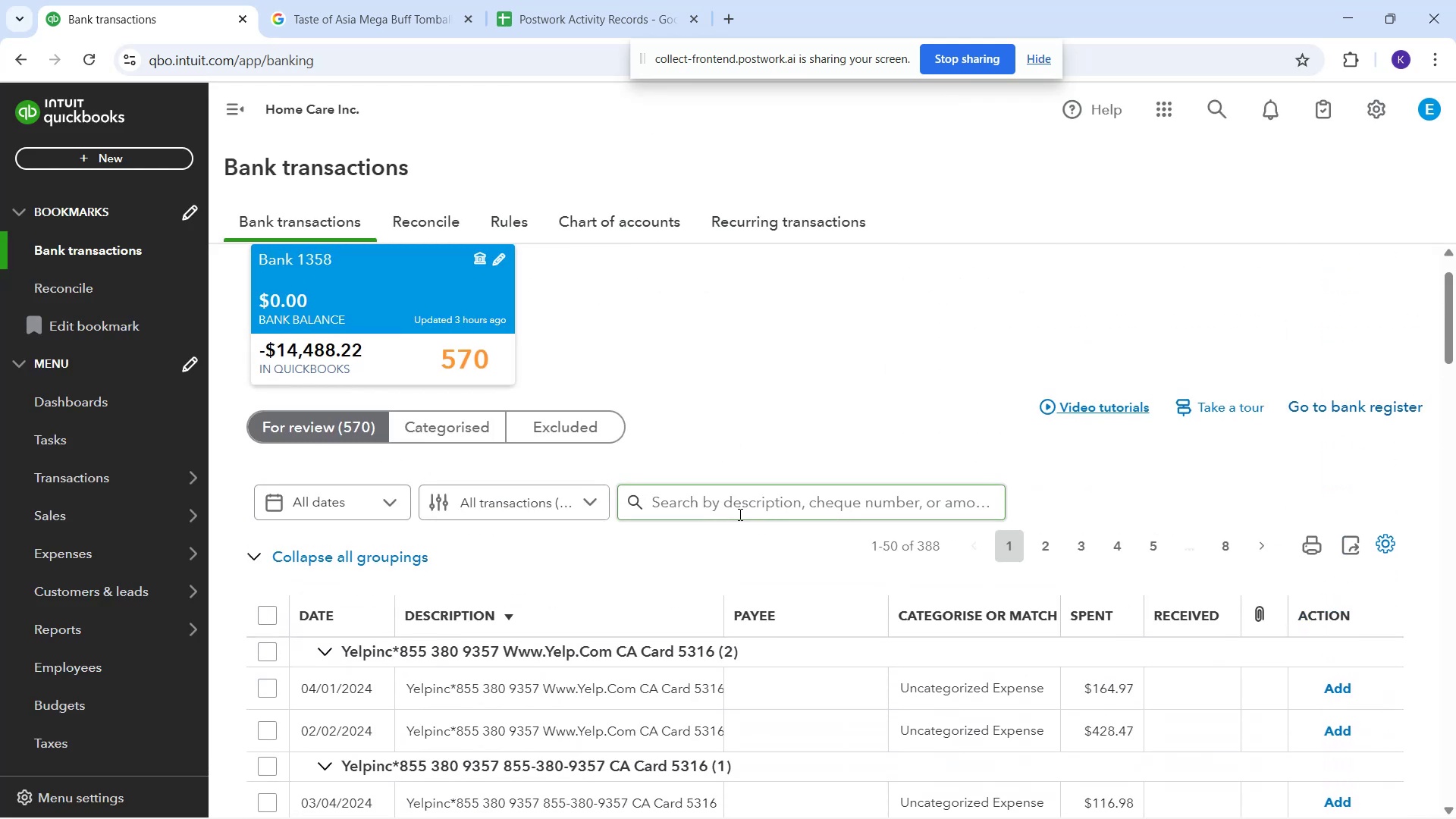 
scroll: coordinate [741, 516], scroll_direction: down, amount: 5.0
 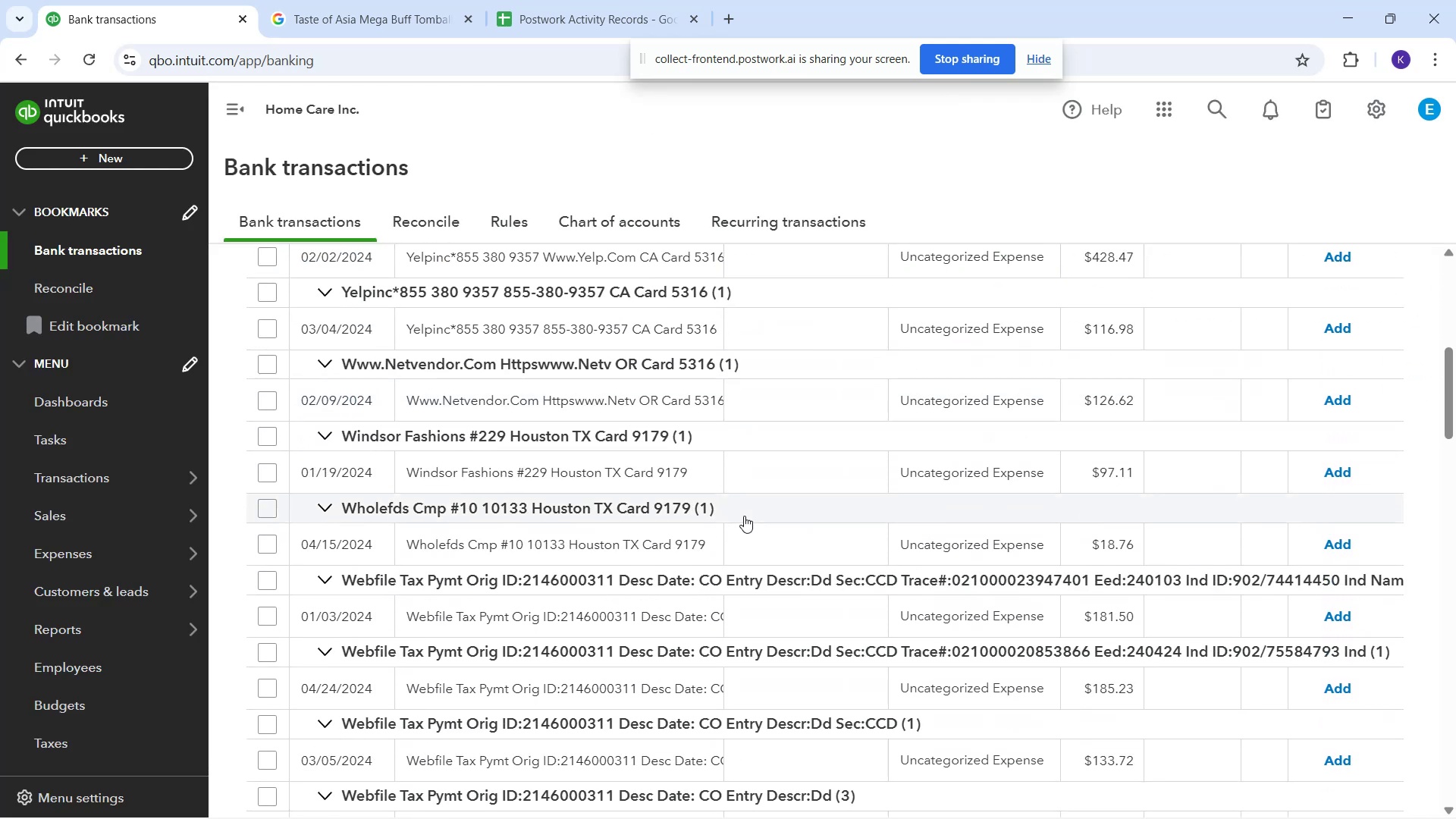 
scroll: coordinate [814, 496], scroll_direction: up, amount: 5.0
 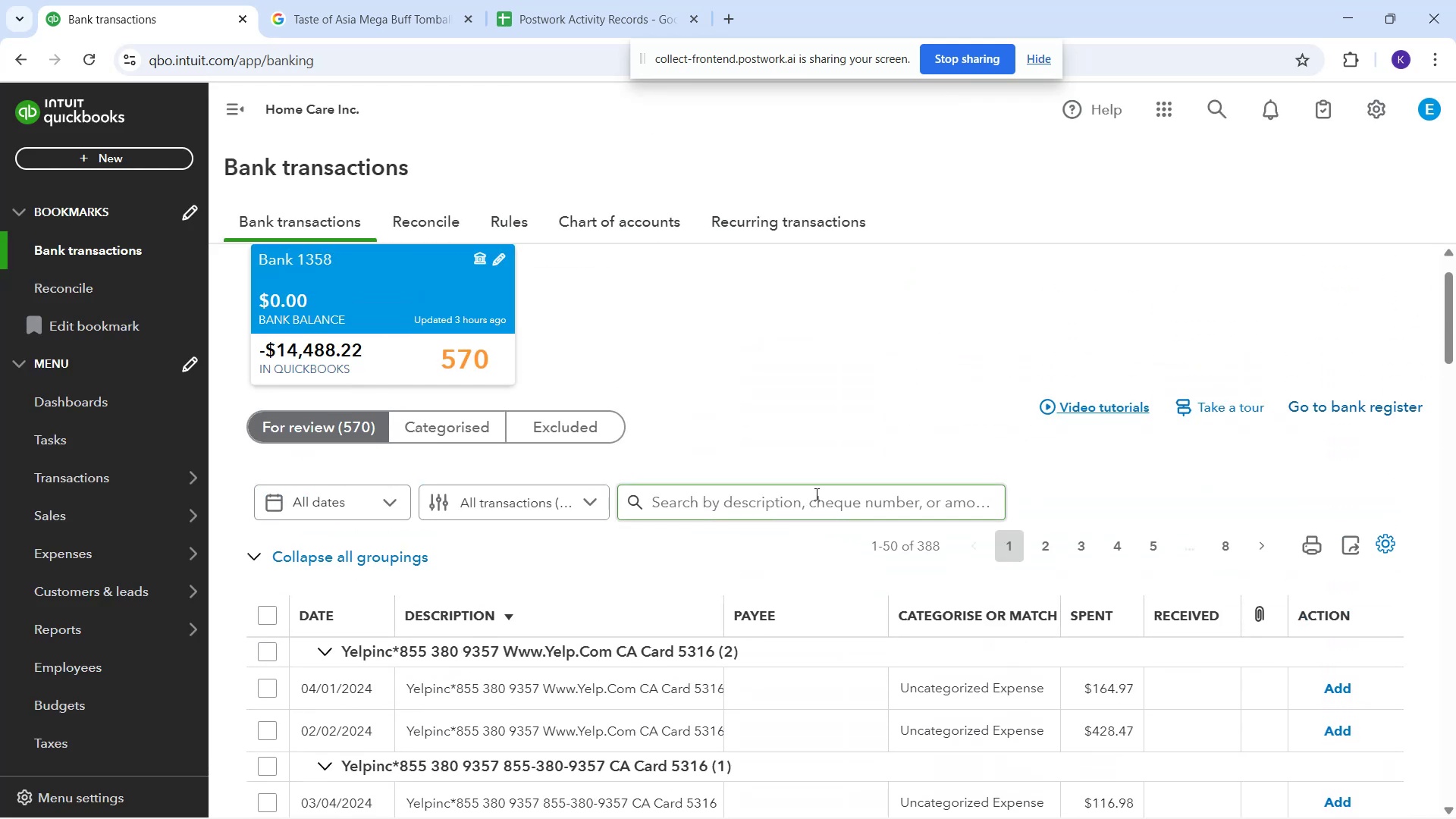 
scroll: coordinate [806, 511], scroll_direction: down, amount: 10.0
 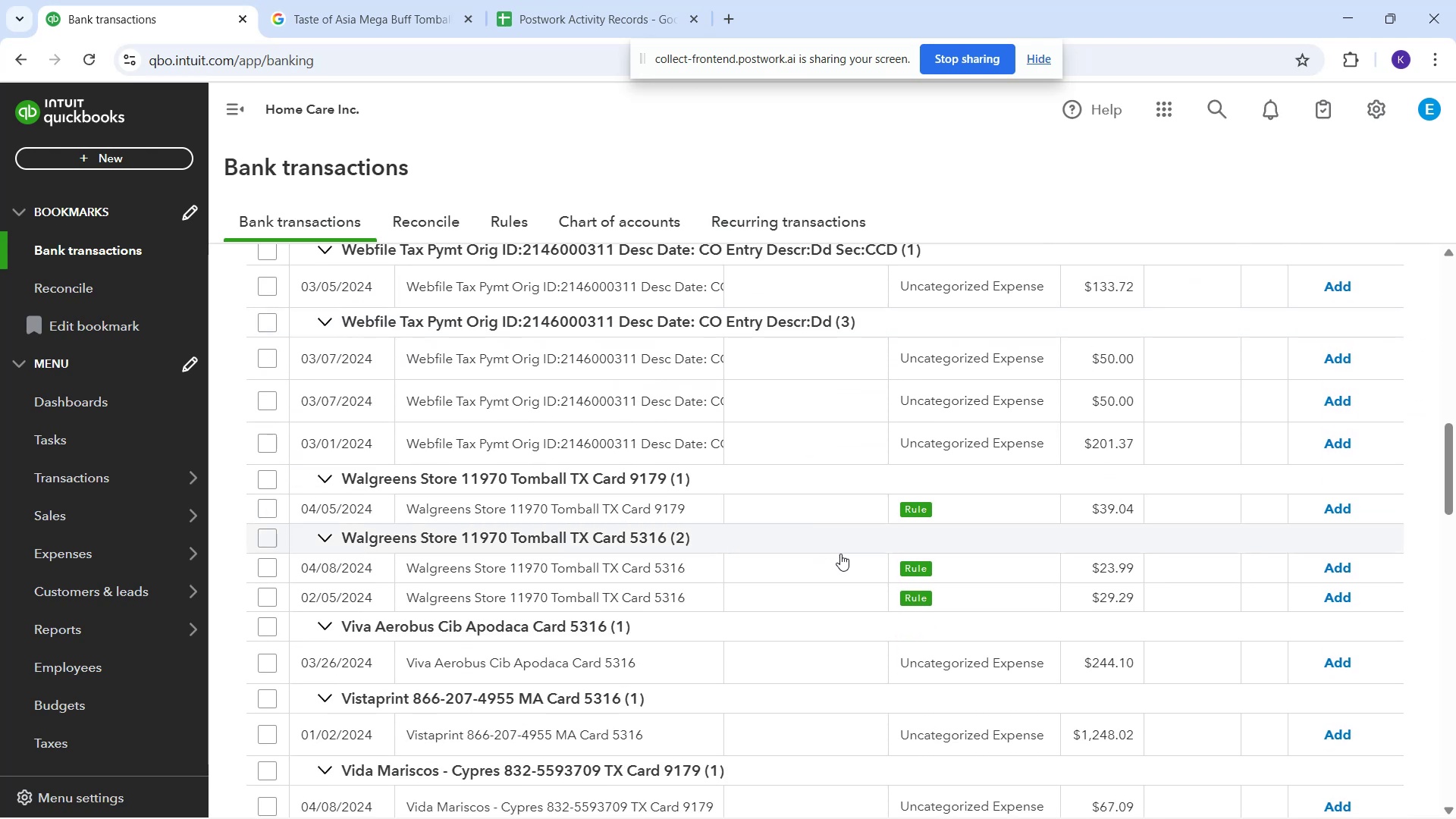 
left_click([839, 508])
 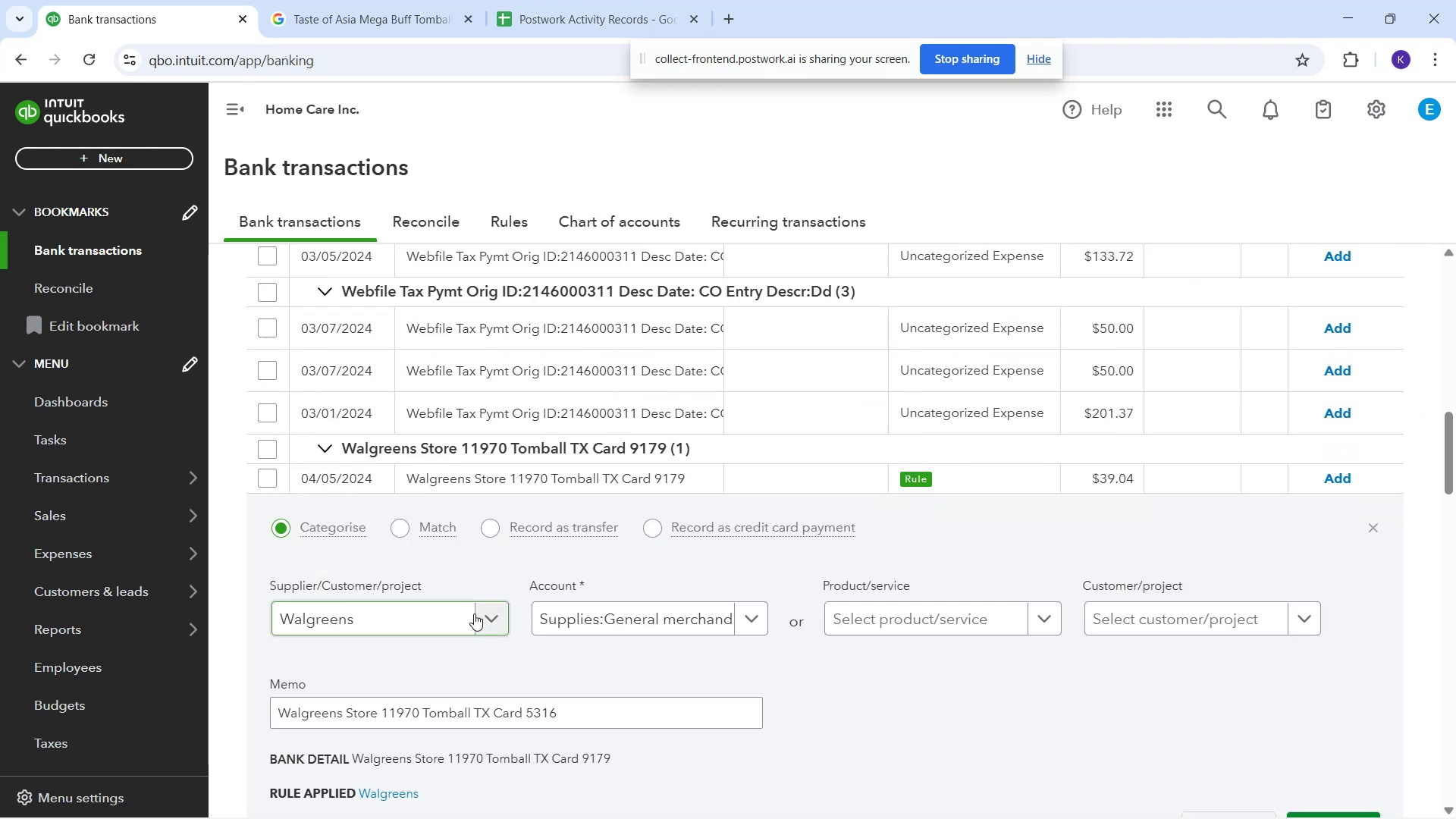 
scroll: coordinate [1019, 693], scroll_direction: down, amount: 1.0
 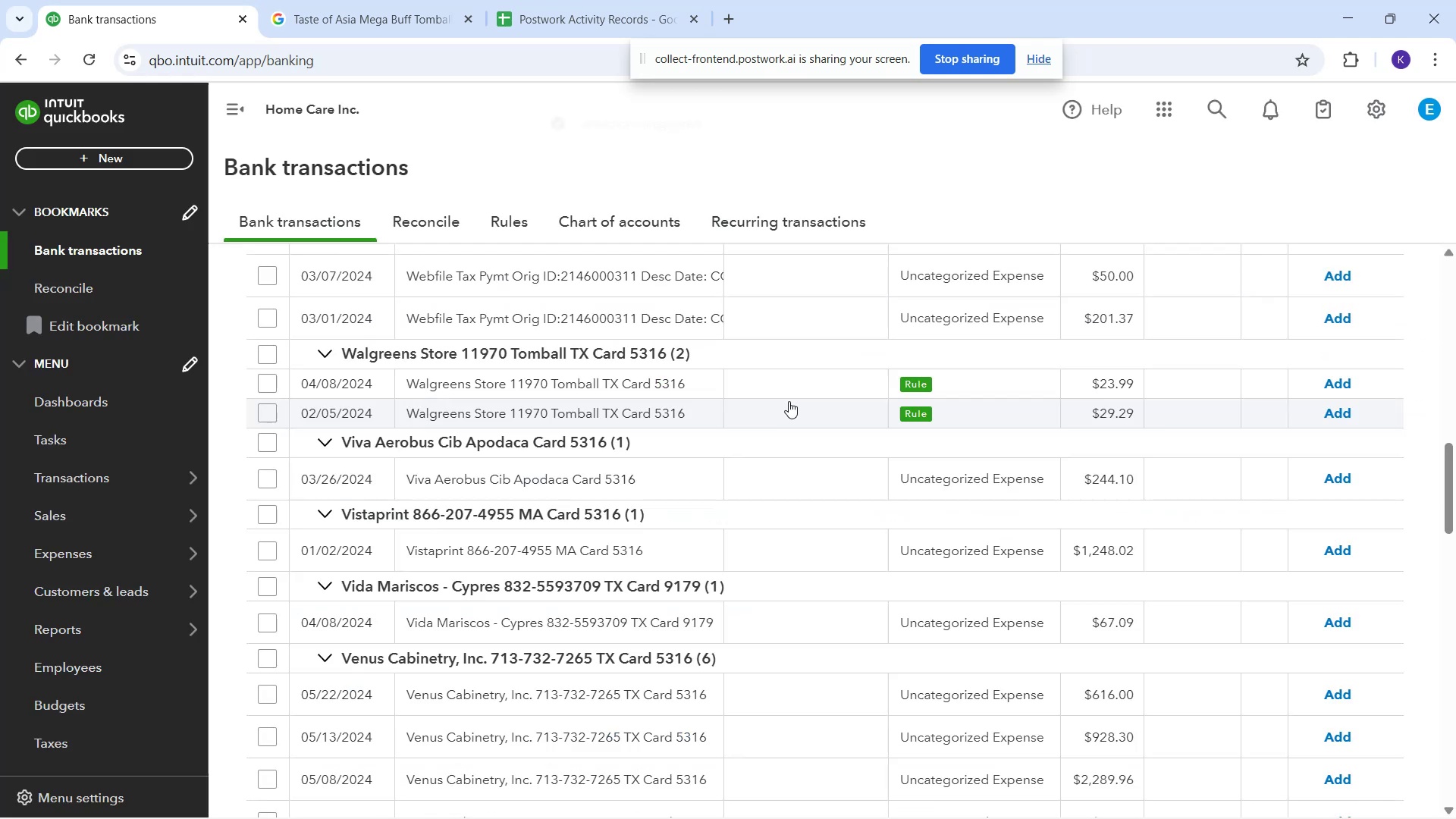 
left_click([783, 392])
 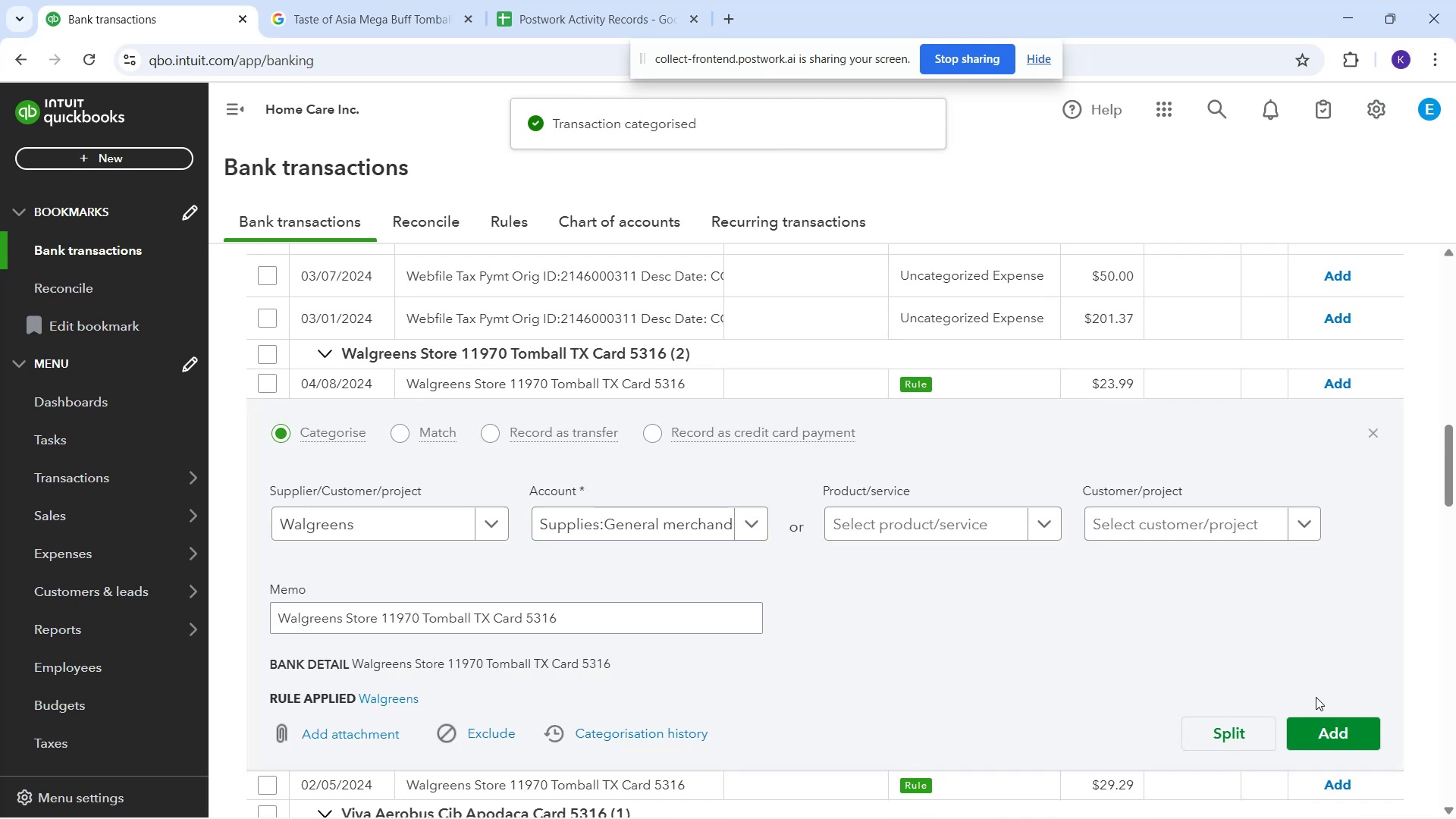 
left_click([1317, 731])
 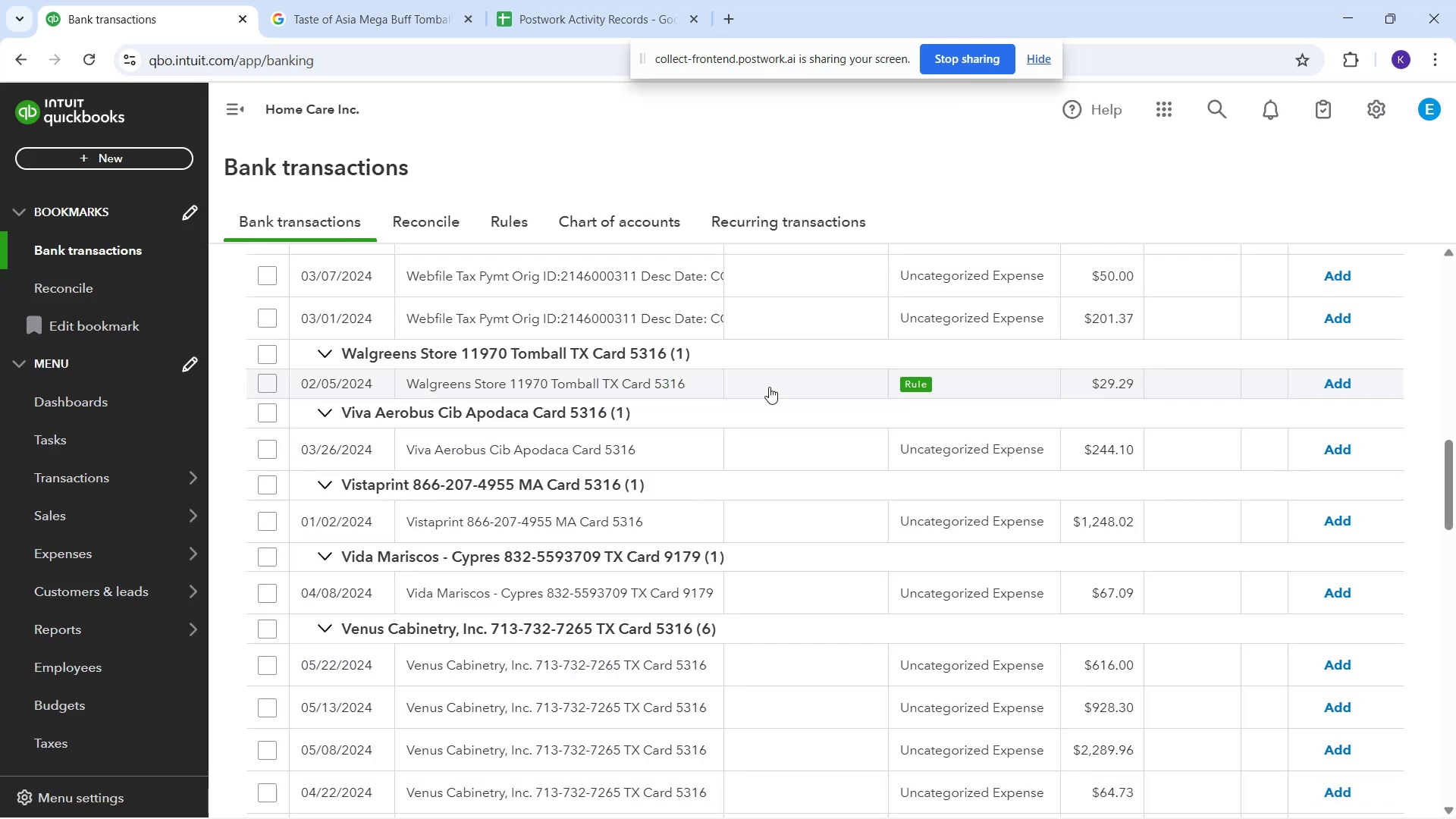 
left_click([770, 389])
 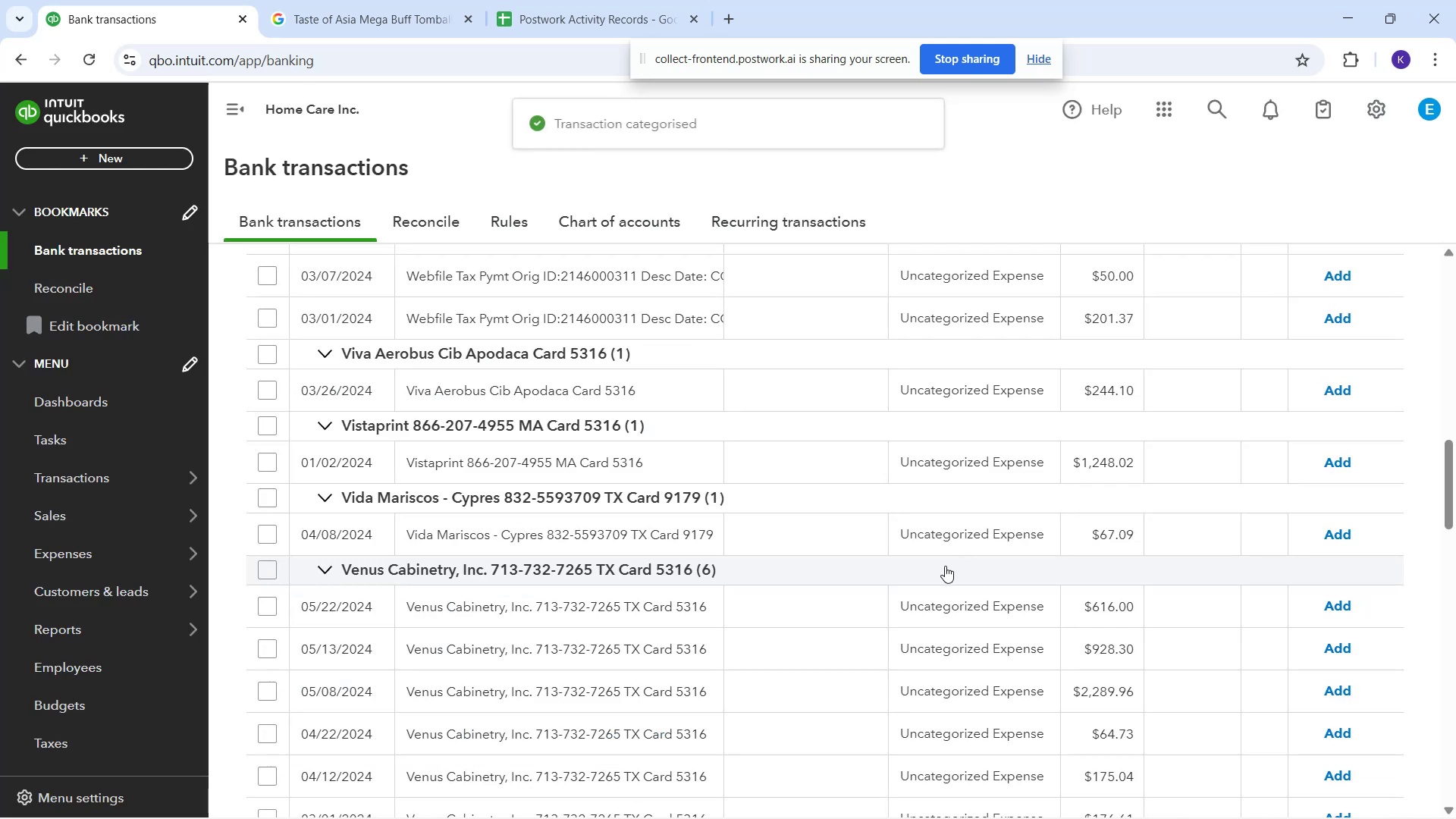 
scroll: coordinate [784, 686], scroll_direction: down, amount: 16.0
 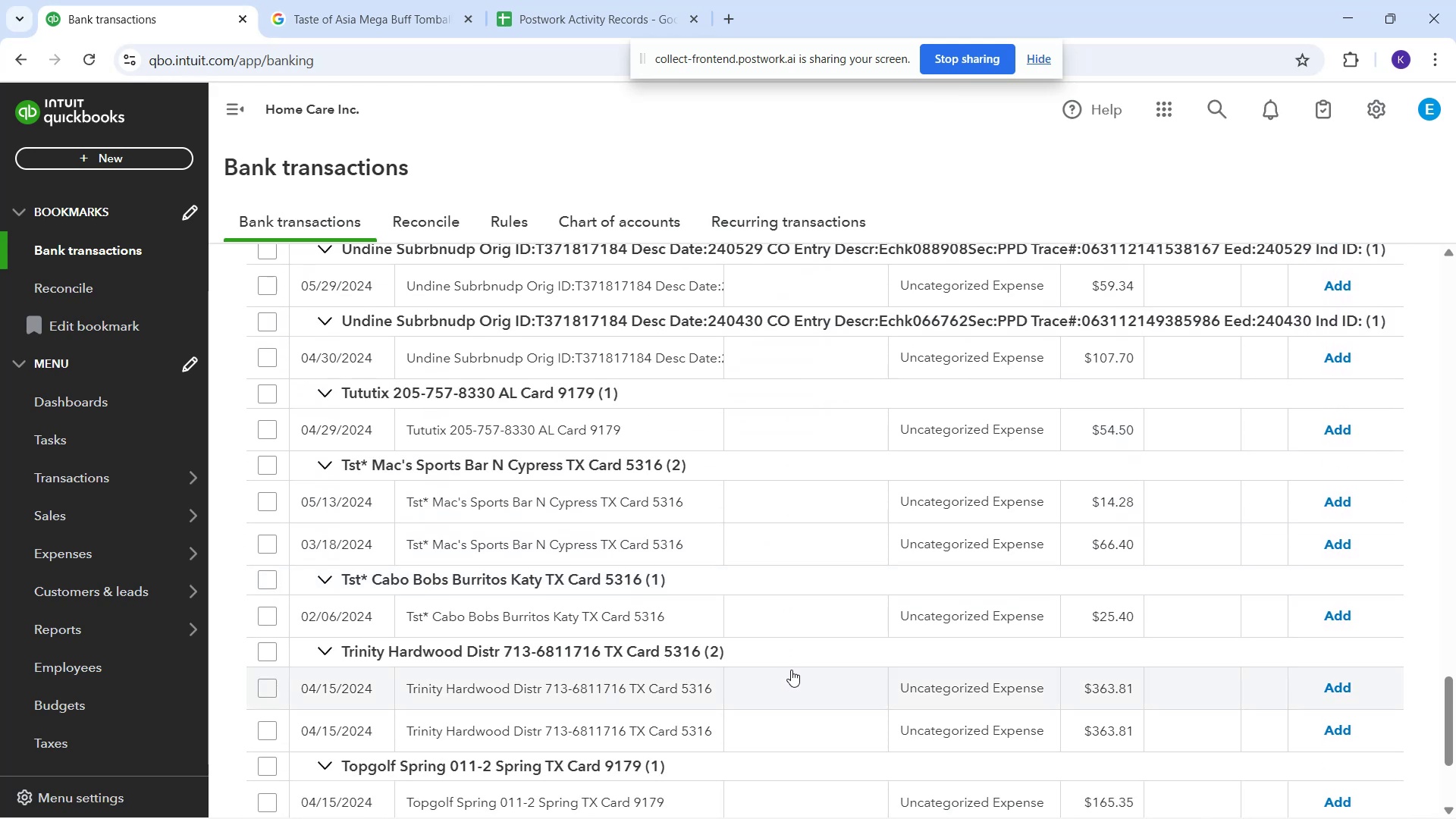 
scroll: coordinate [806, 642], scroll_direction: down, amount: 4.0
 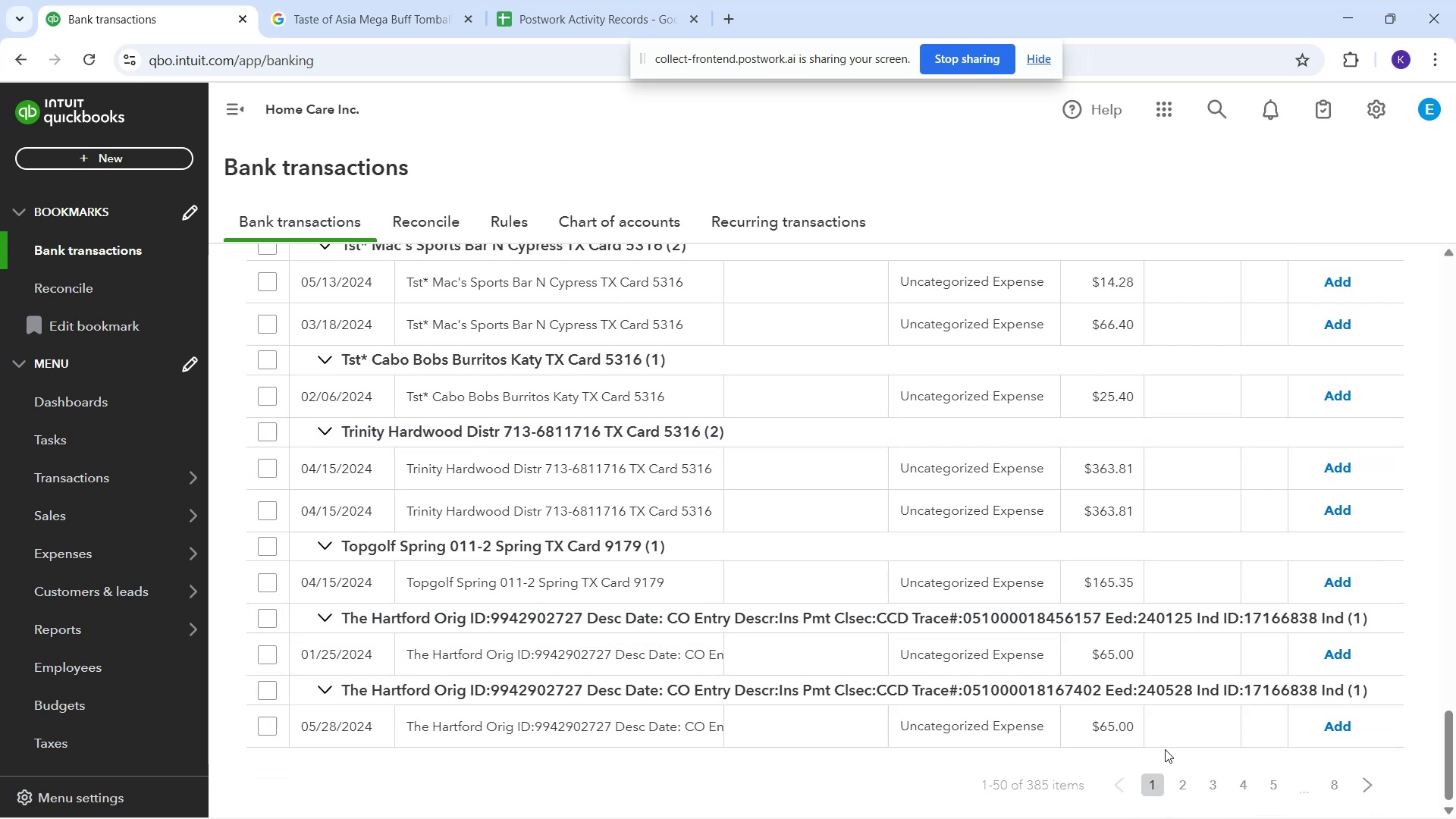 
mouse_move([1370, 754])
 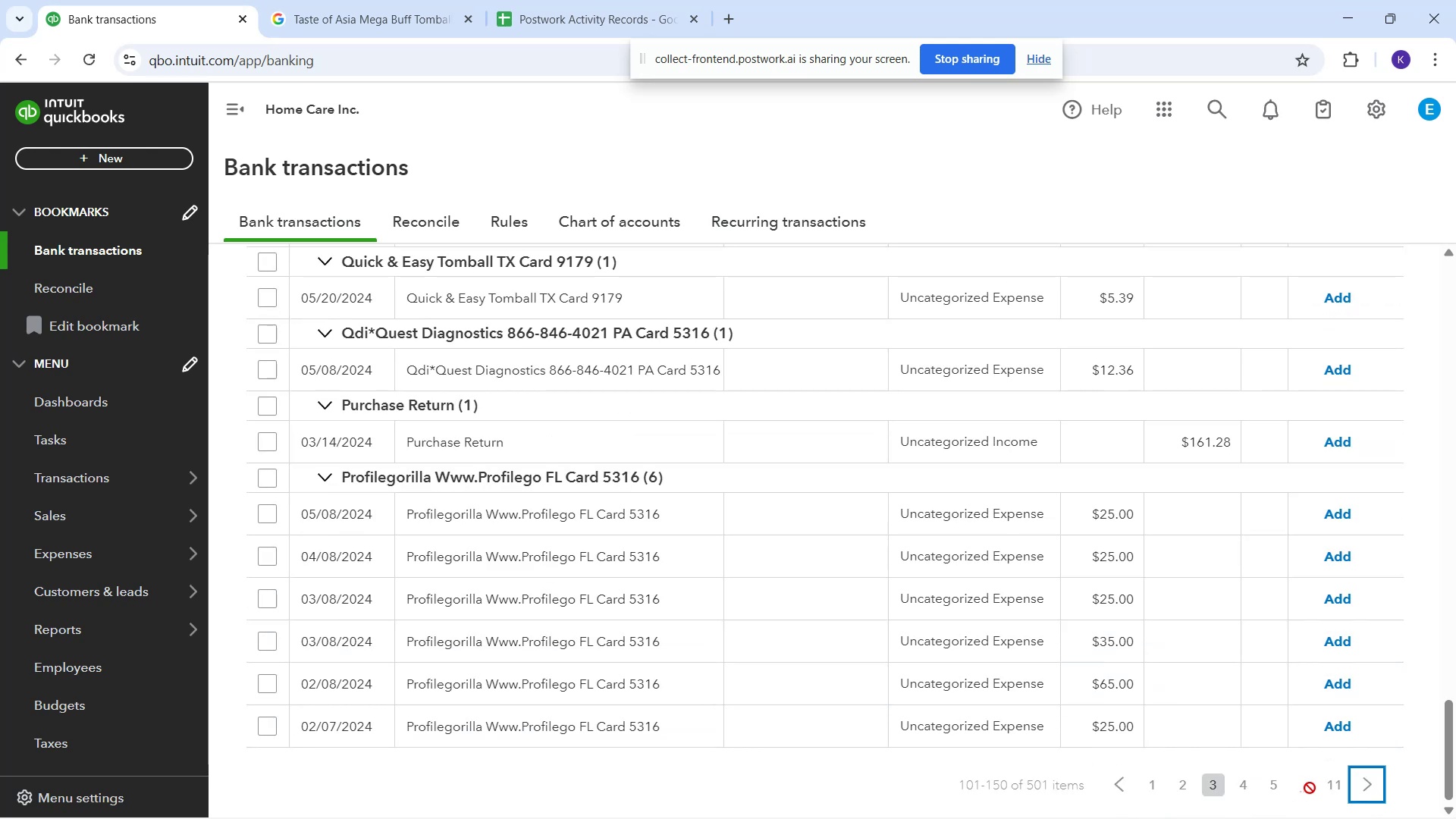 
left_click([1341, 783])
 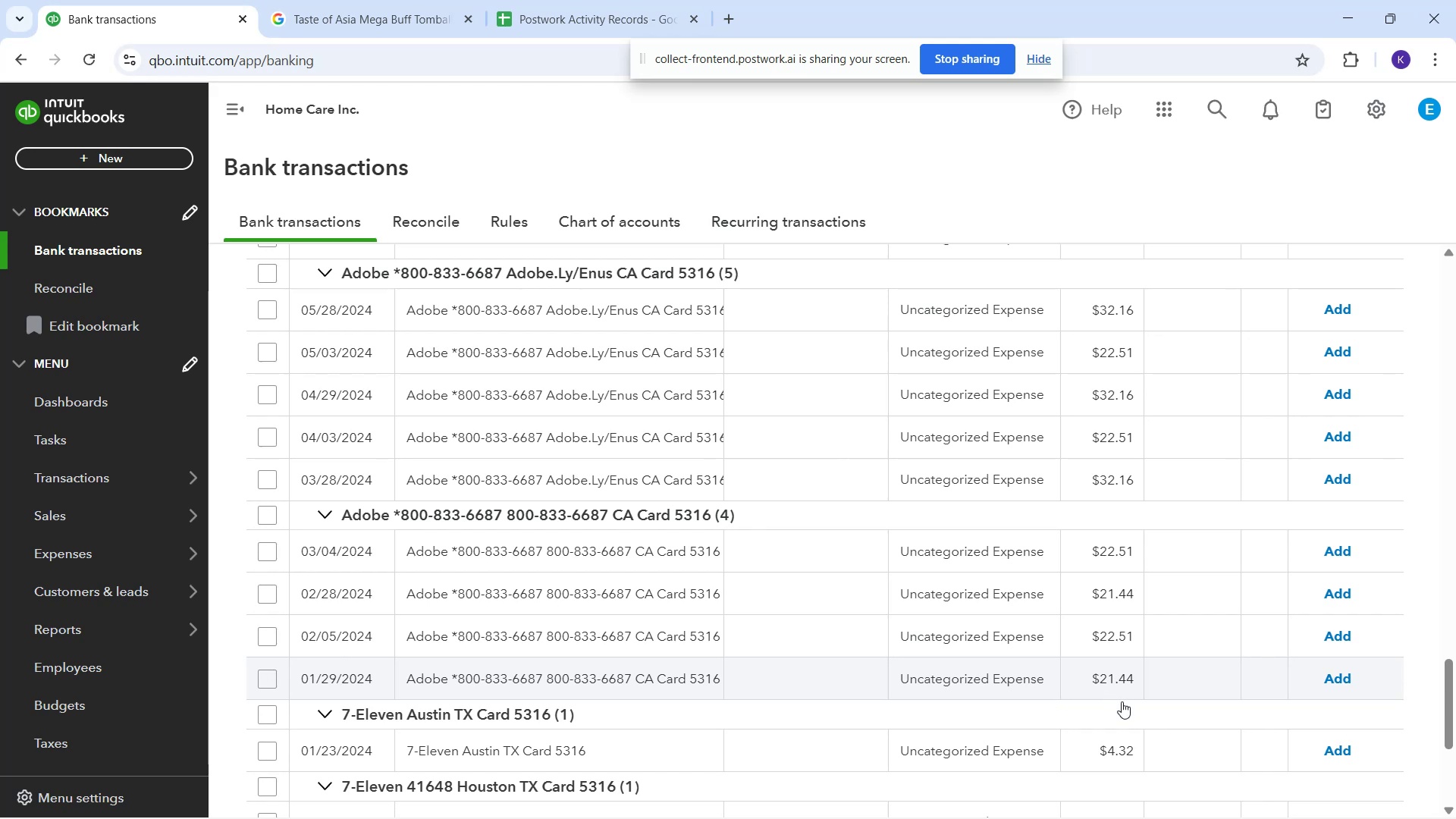 
scroll: coordinate [924, 456], scroll_direction: up, amount: 25.0
 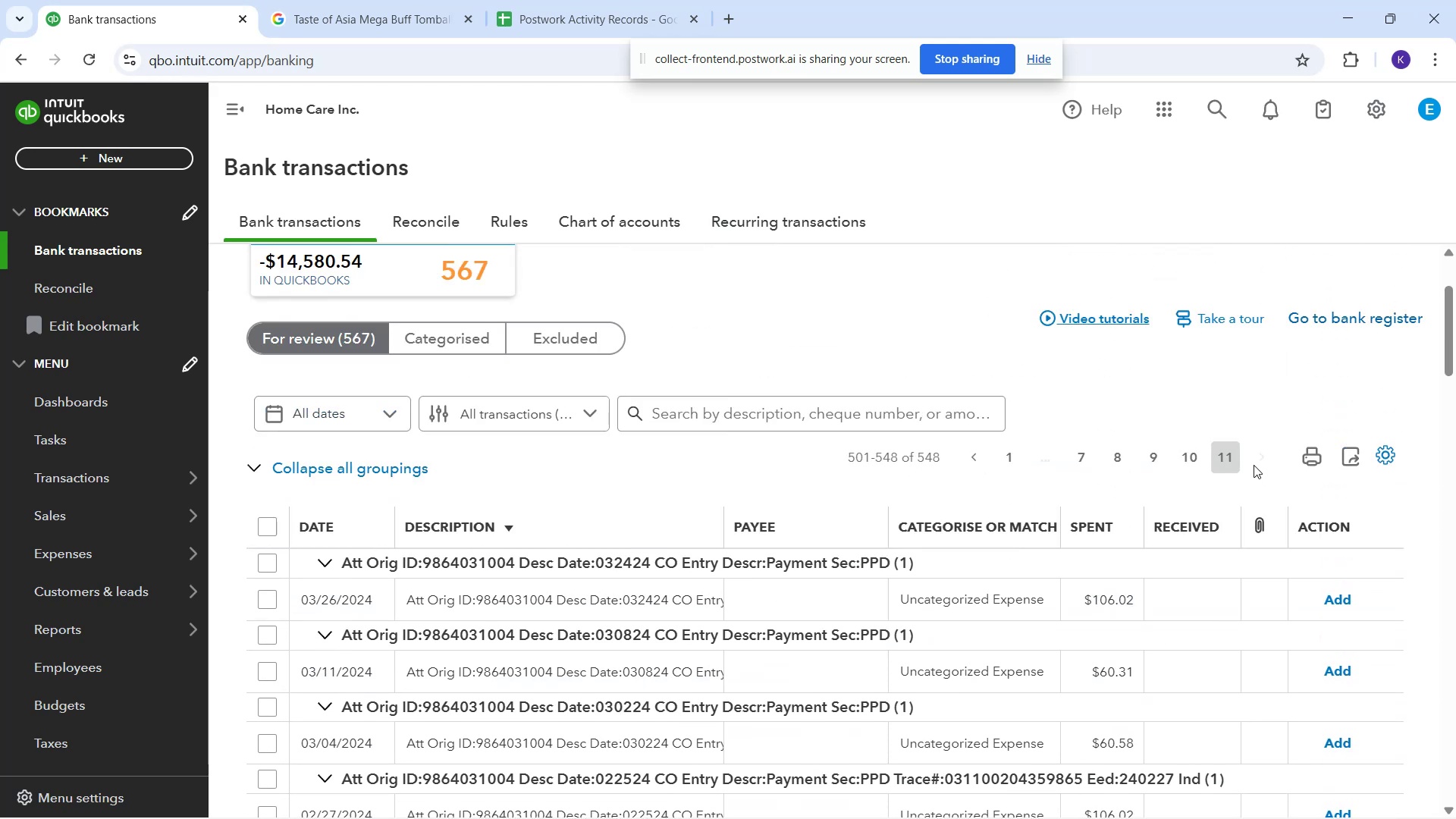 
left_click([1254, 456])
 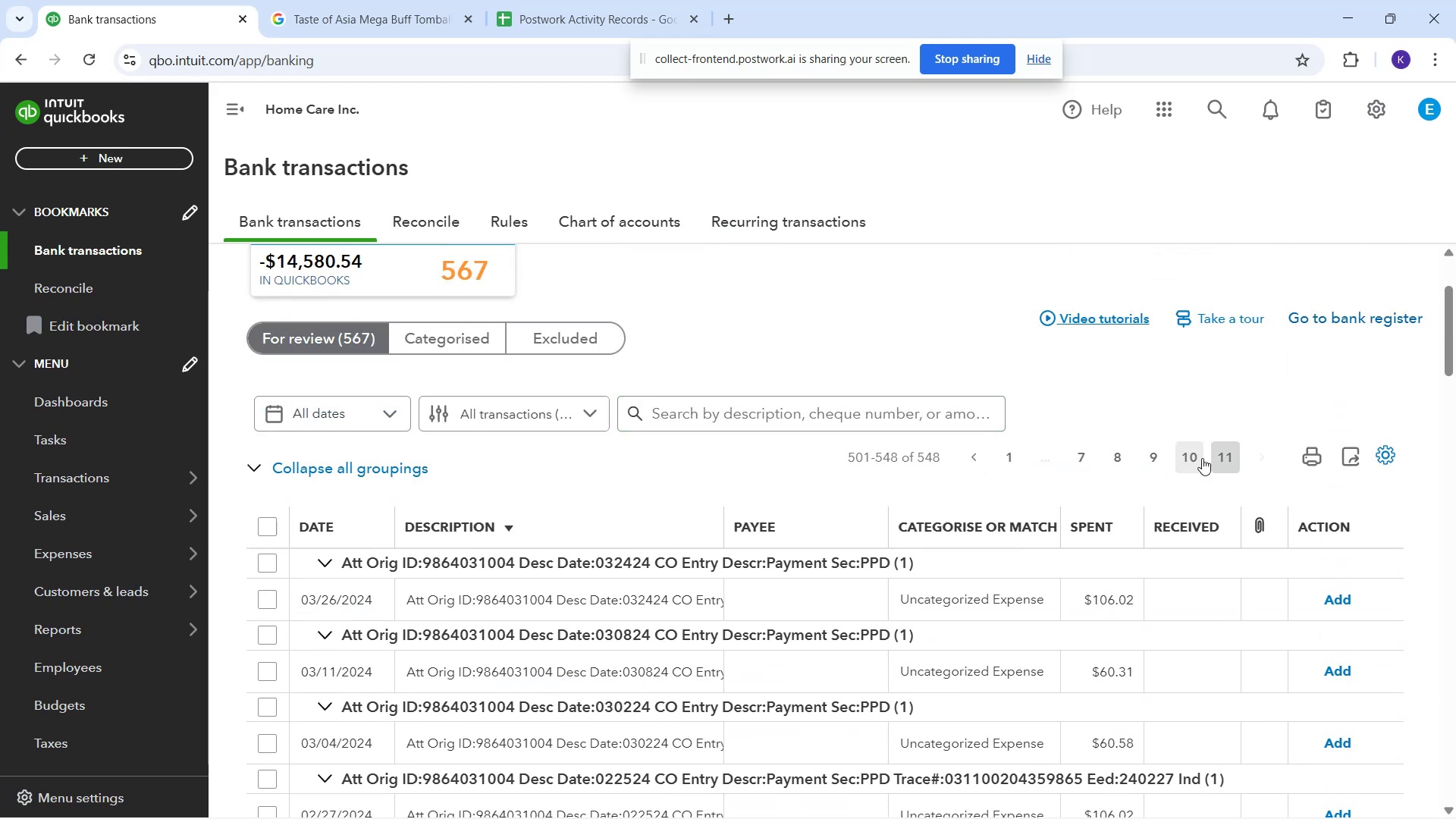 
left_click([1202, 458])
 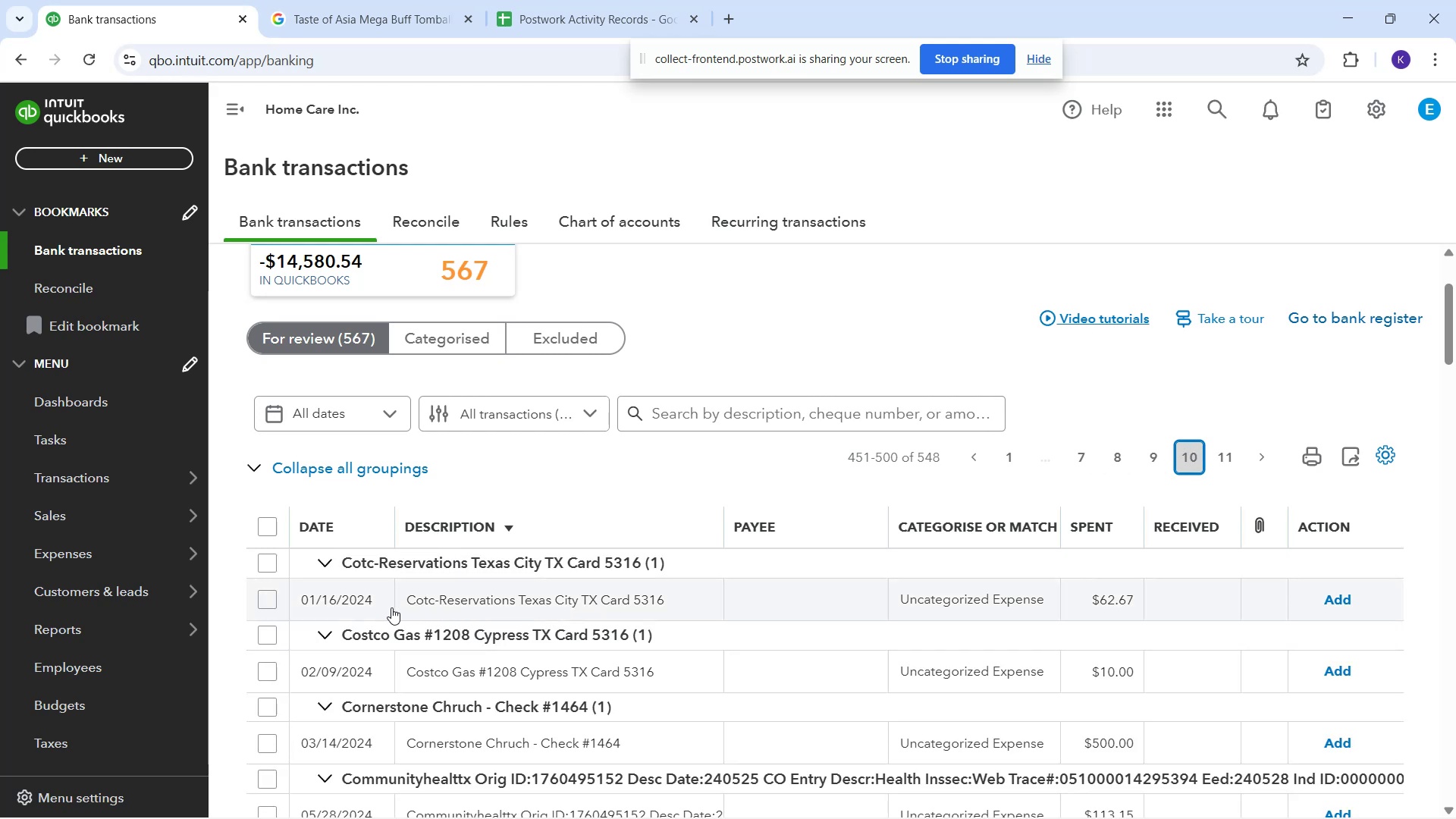 
wait(6.24)
 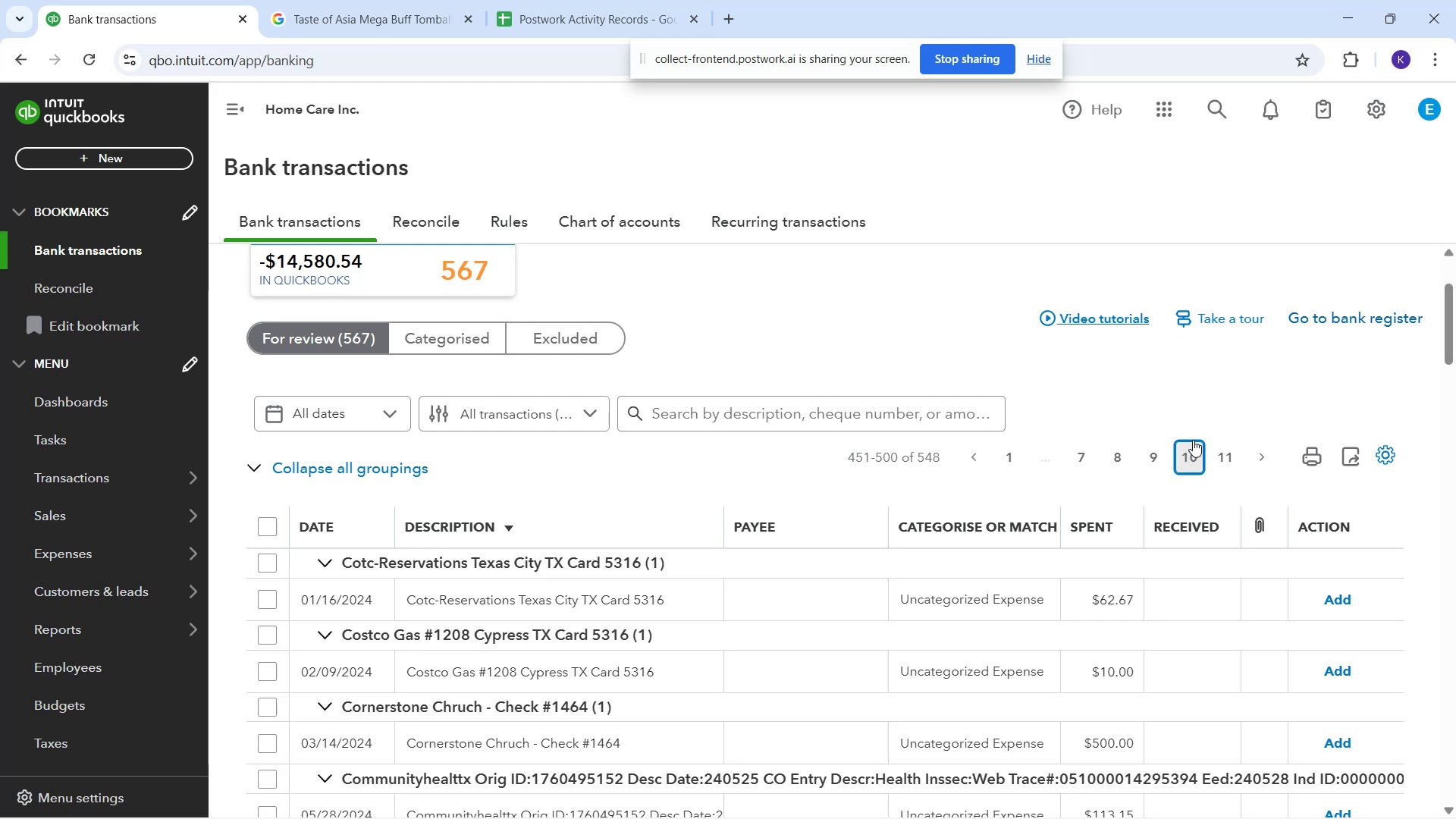 
left_click_drag(start_coordinate=[392, 597], to_coordinate=[592, 601])
 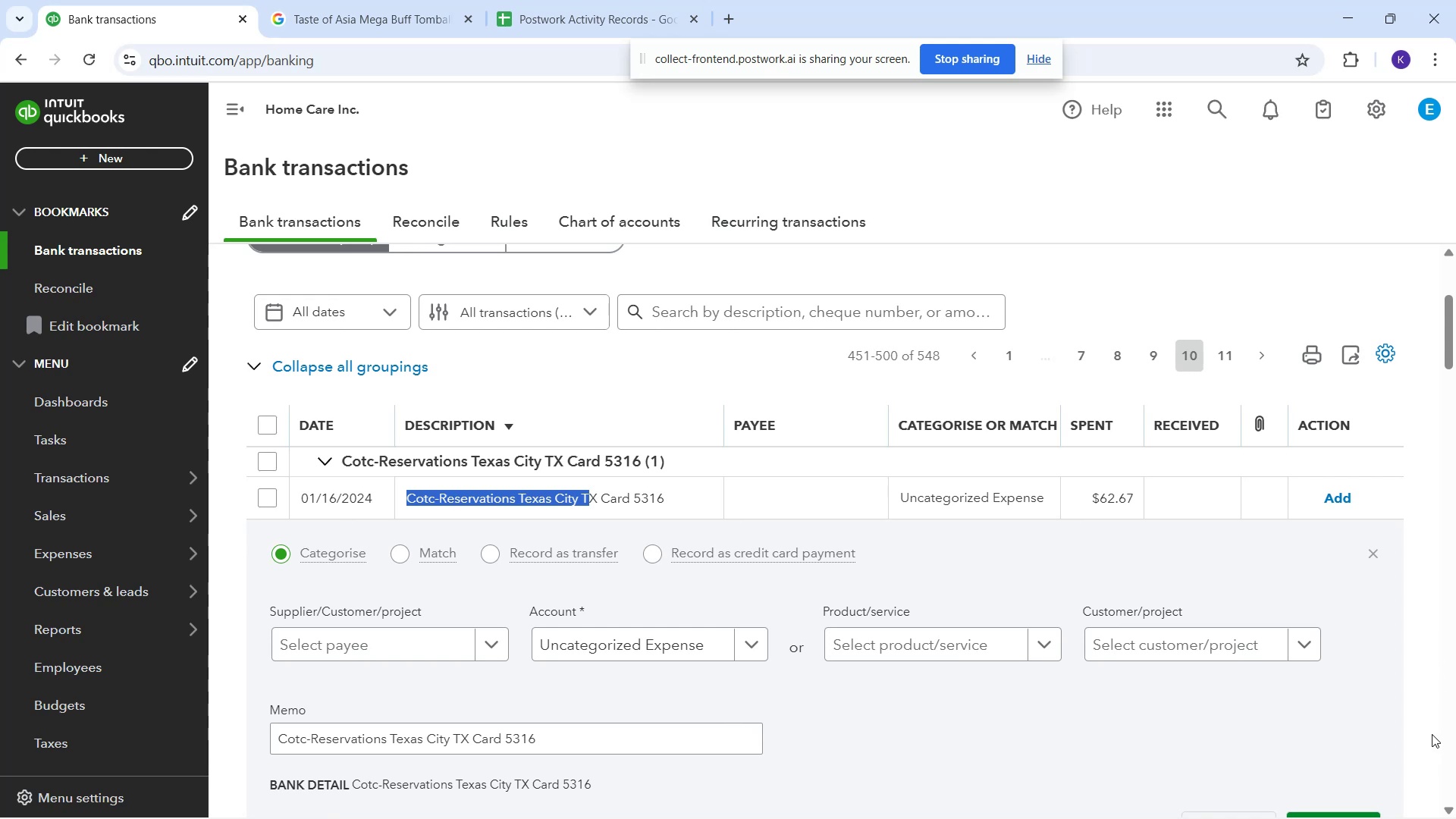 
wait(13.79)
 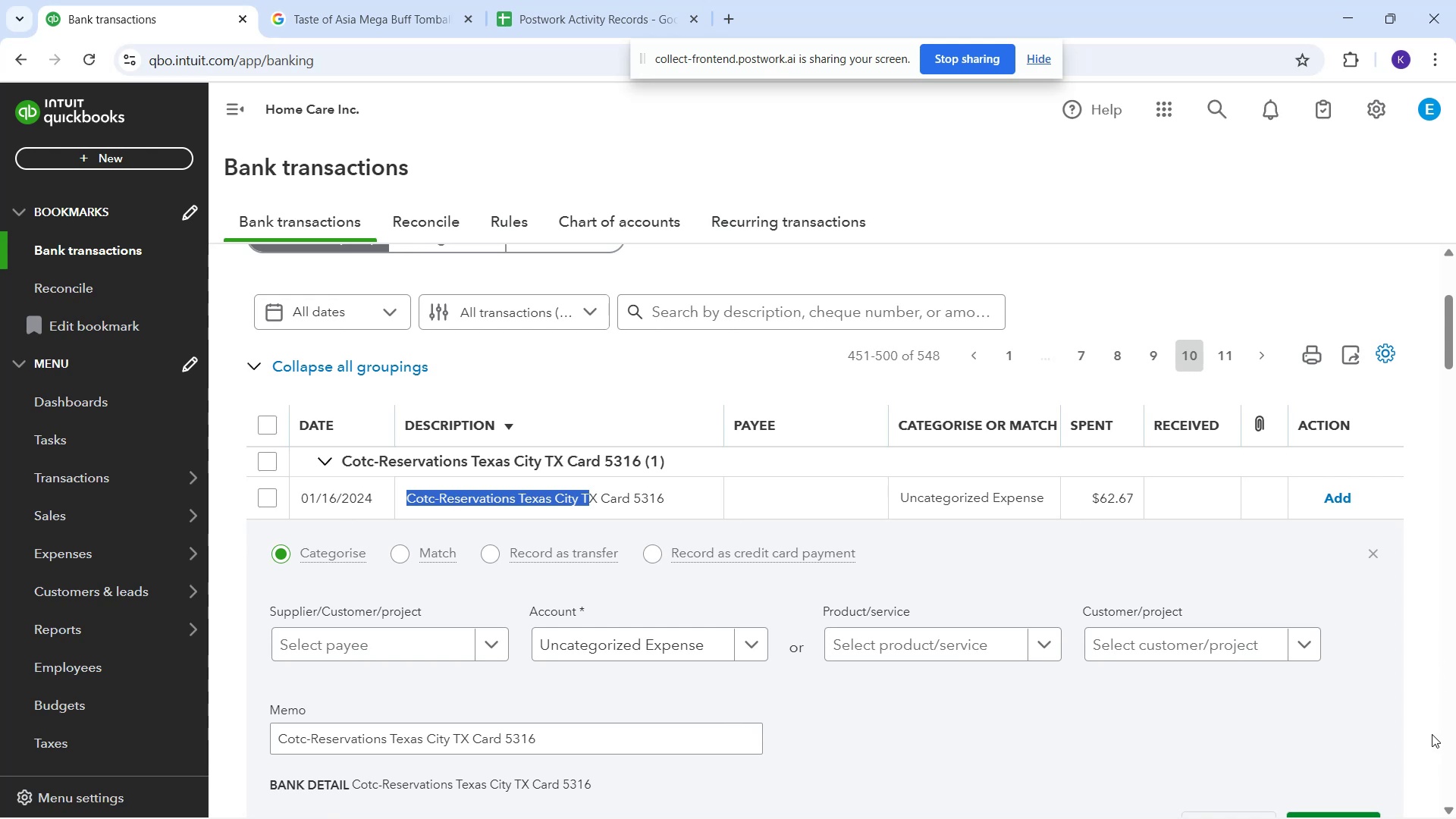 
key(Control+C)
 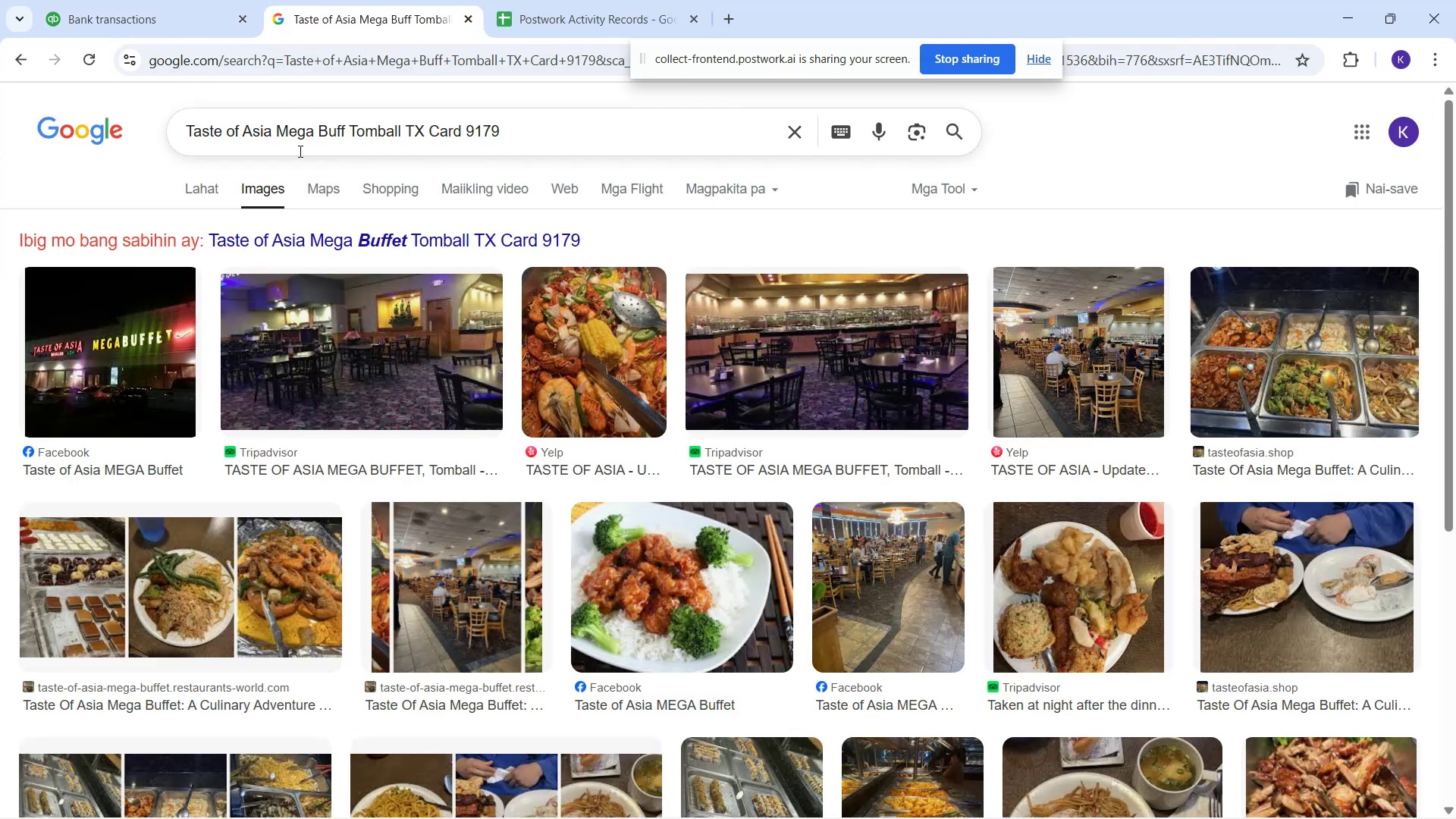 
key(Control+A)
 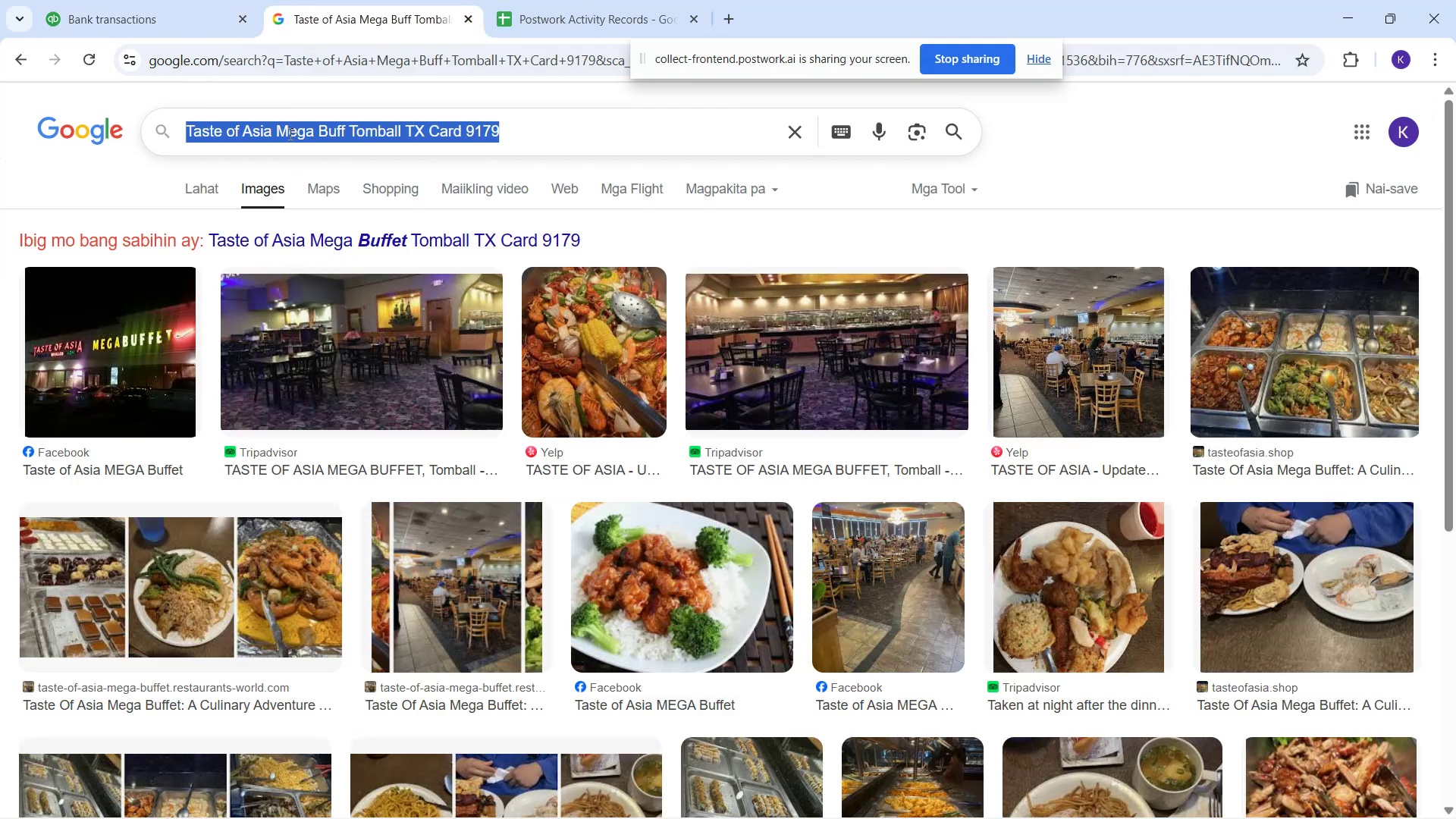 
key(Control+V)
 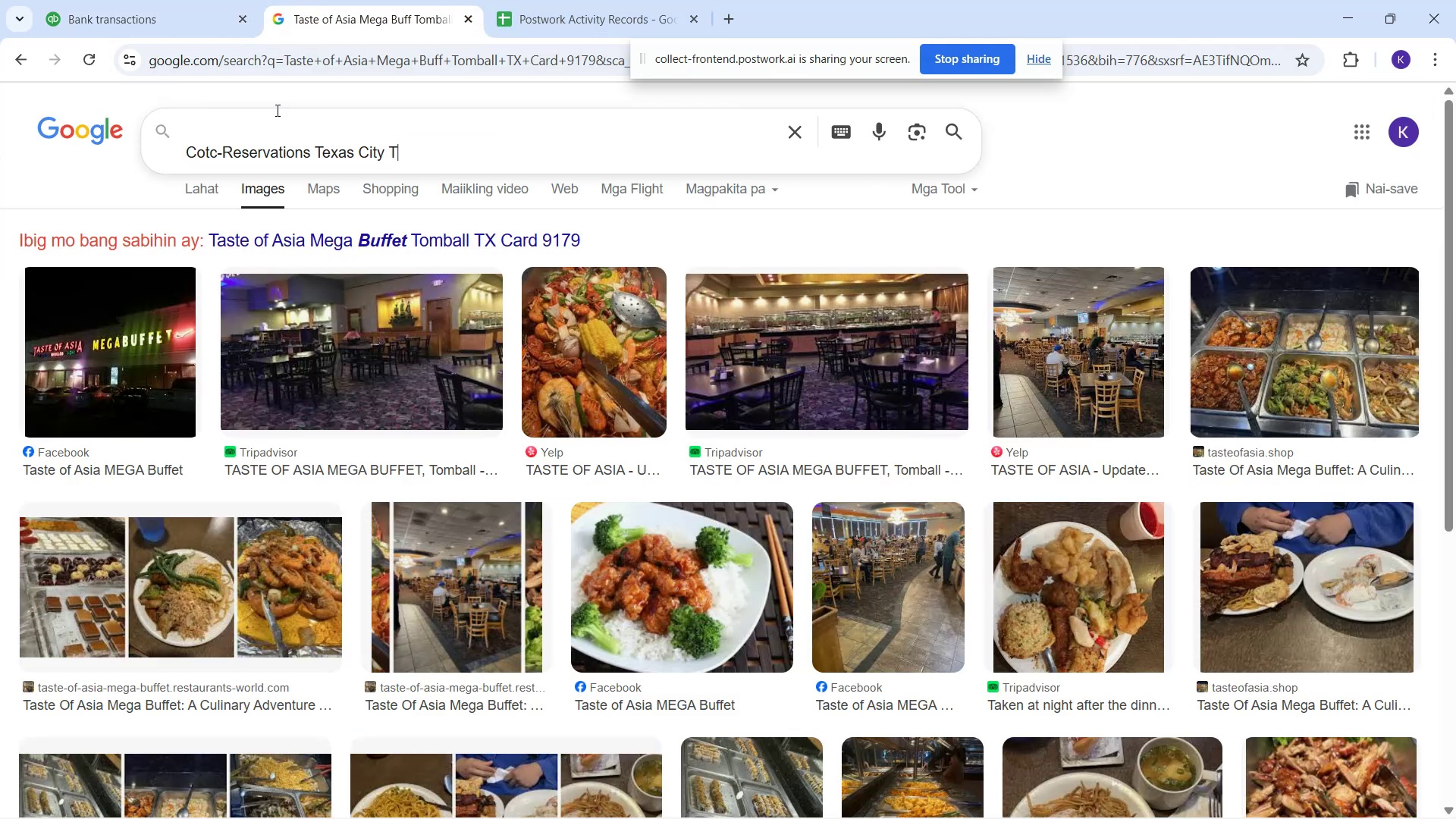 
key(Enter)
 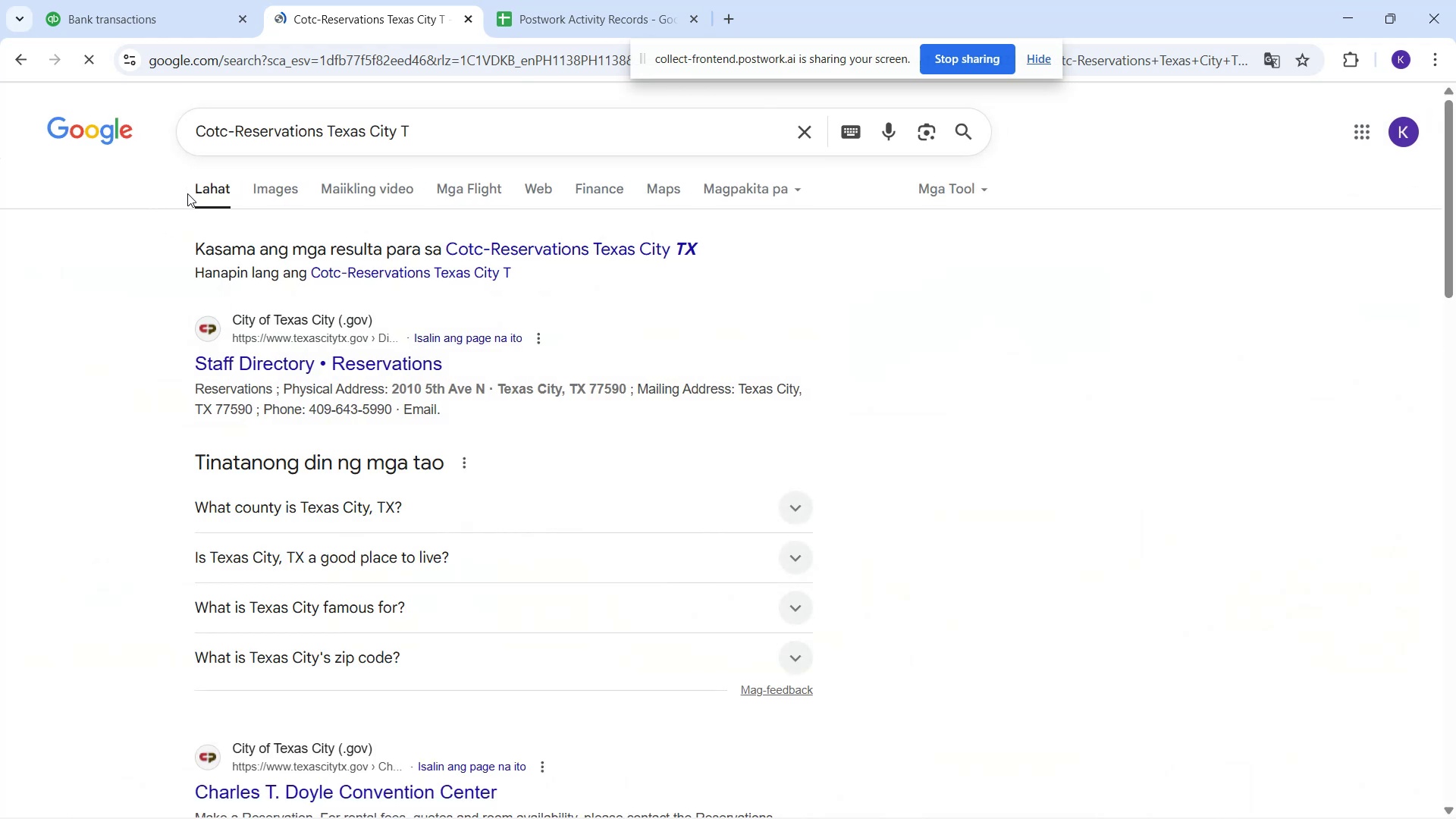 
wait(20.5)
 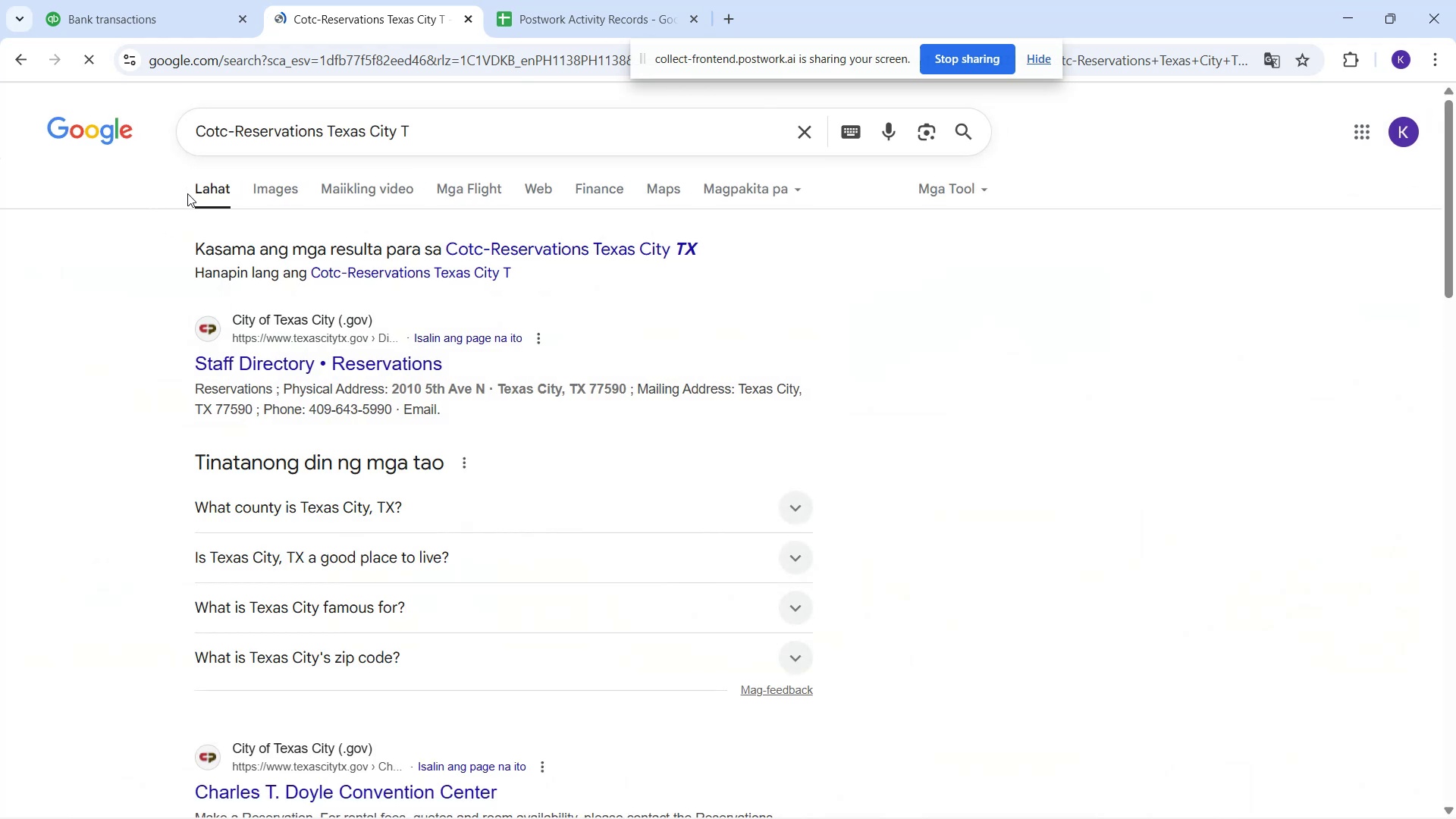 
left_click([182, 30])
 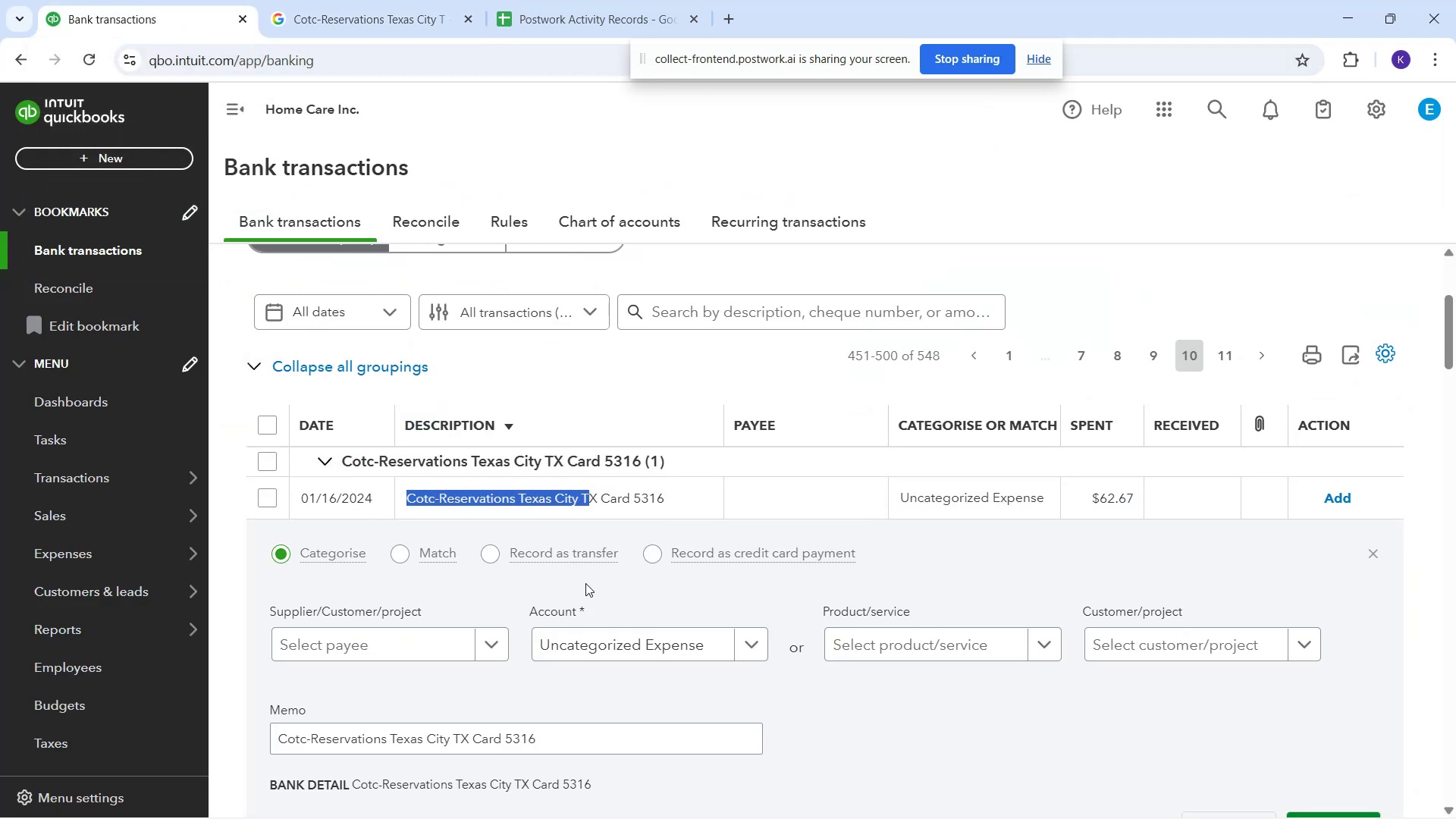 
scroll: coordinate [558, 471], scroll_direction: down, amount: 10.0
 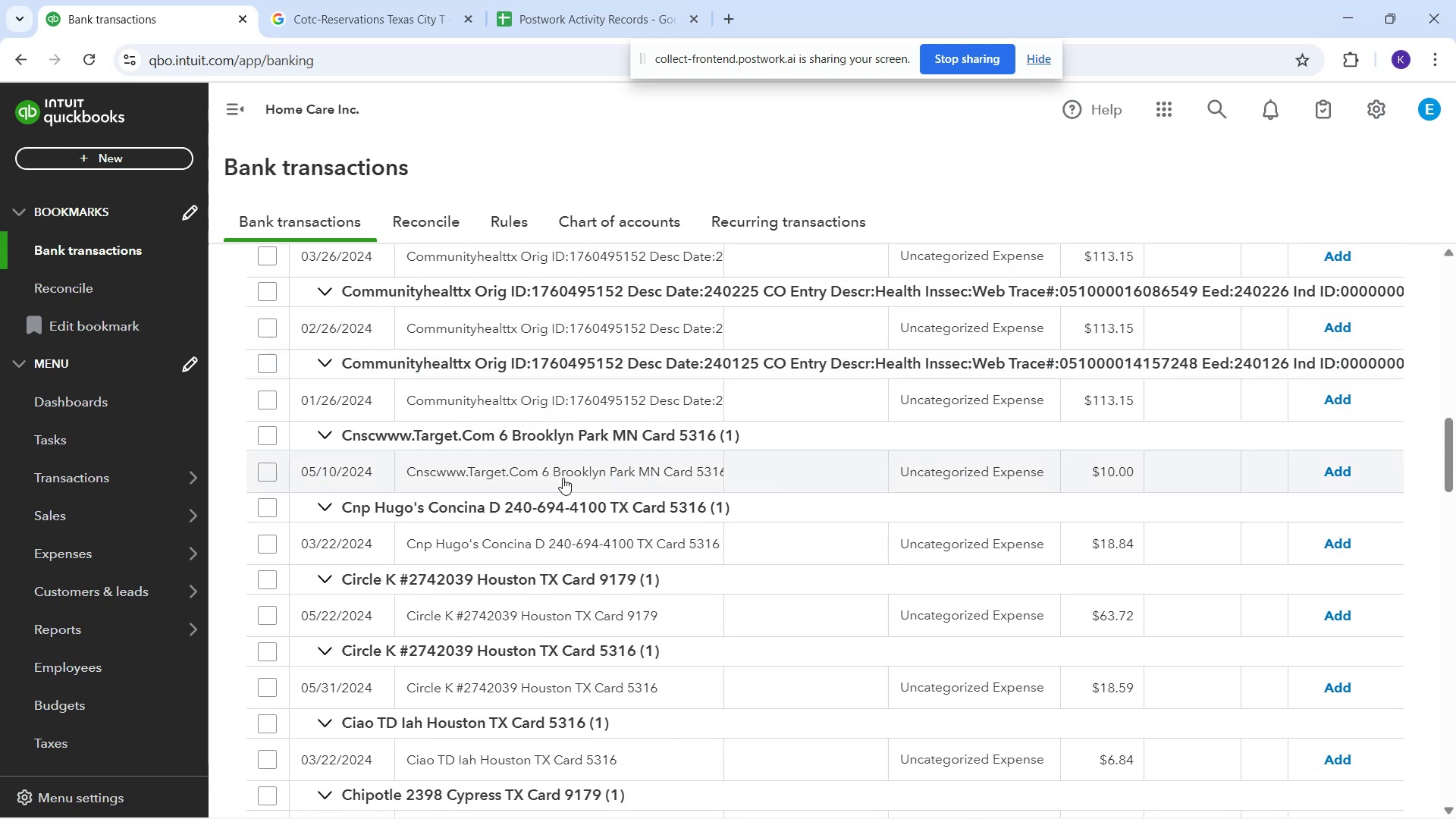 
scroll: coordinate [550, 479], scroll_direction: up, amount: 2.0
 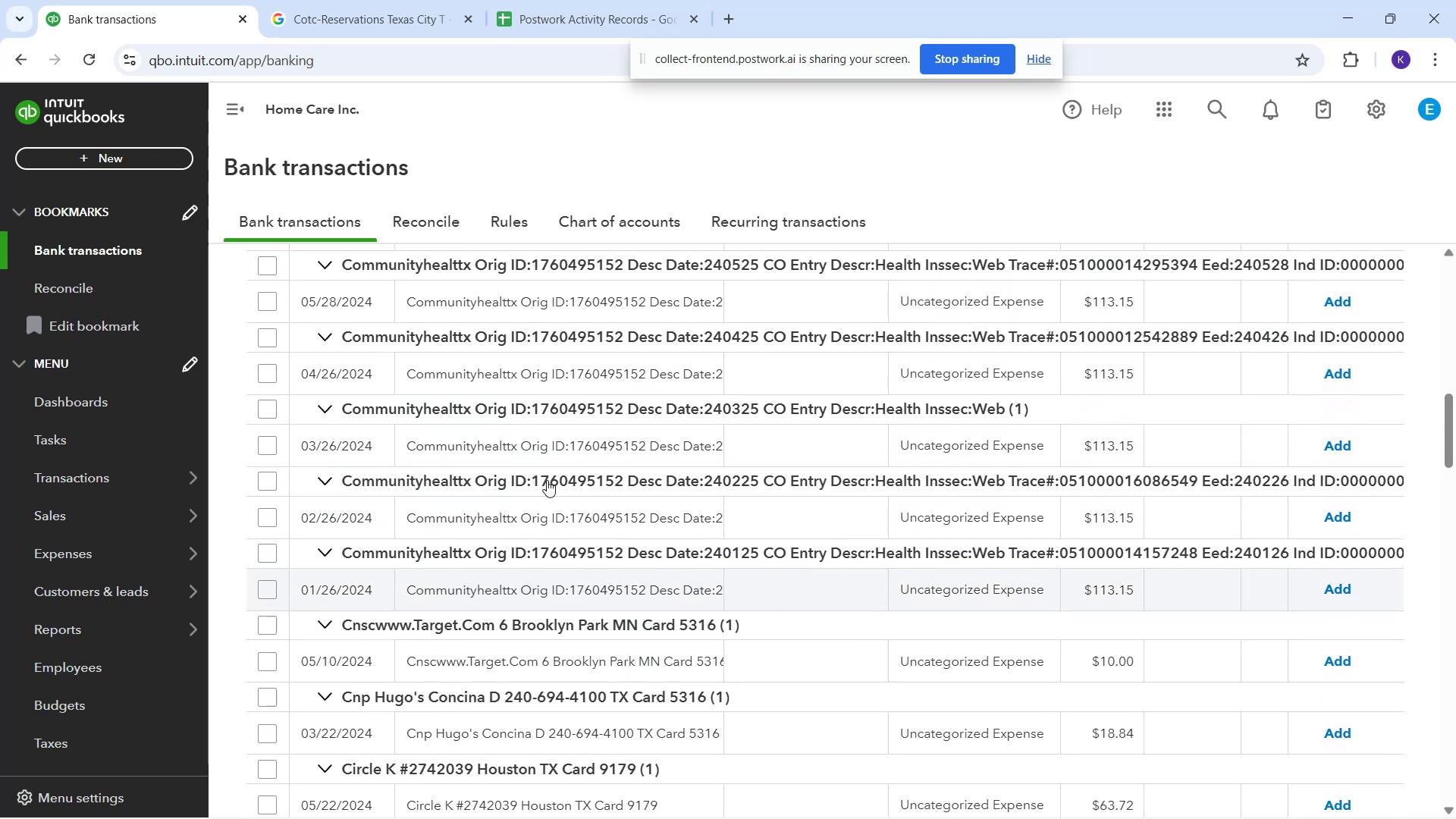 
scroll: coordinate [563, 540], scroll_direction: down, amount: 6.0
 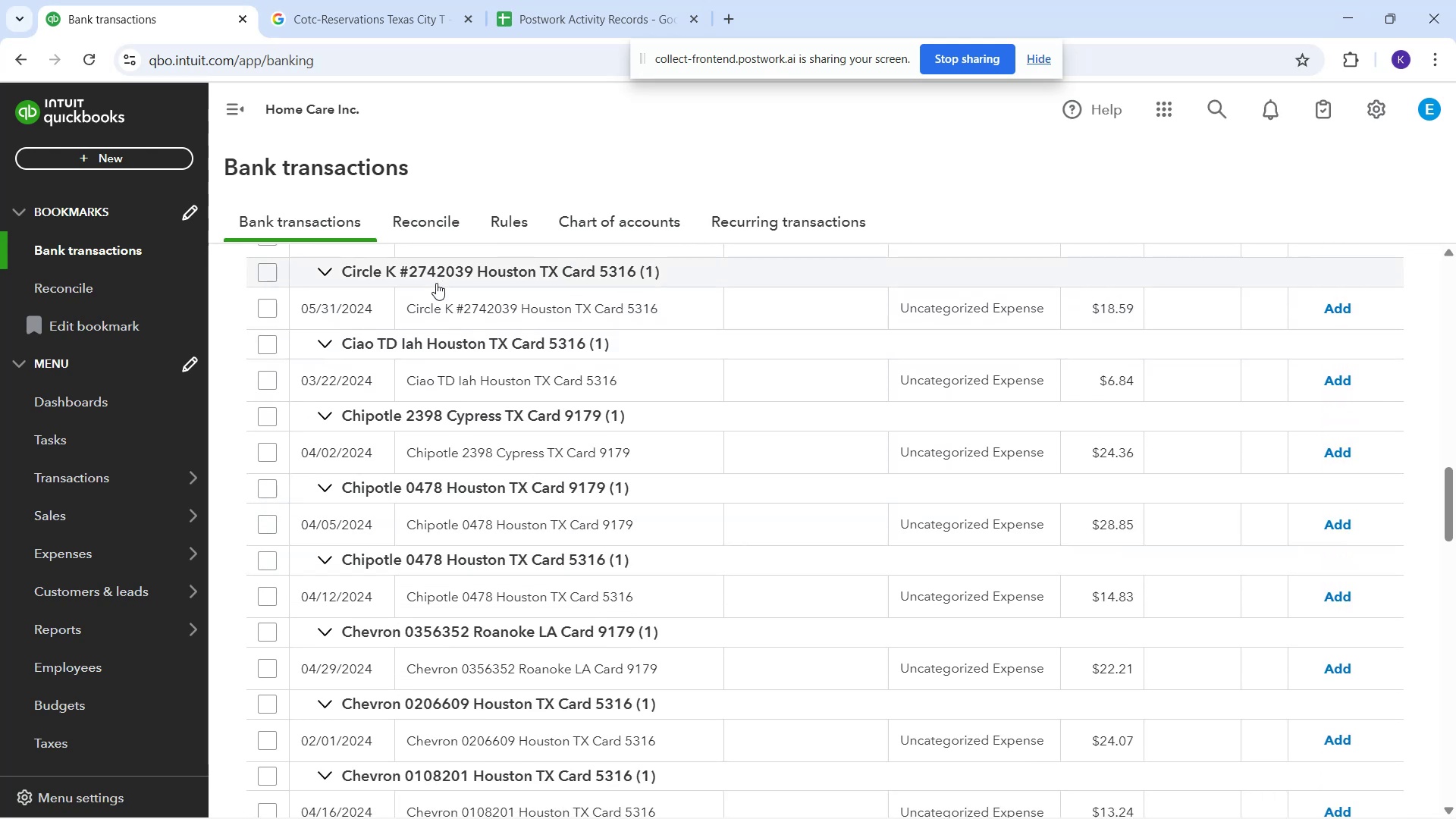 
left_click([443, 309])
 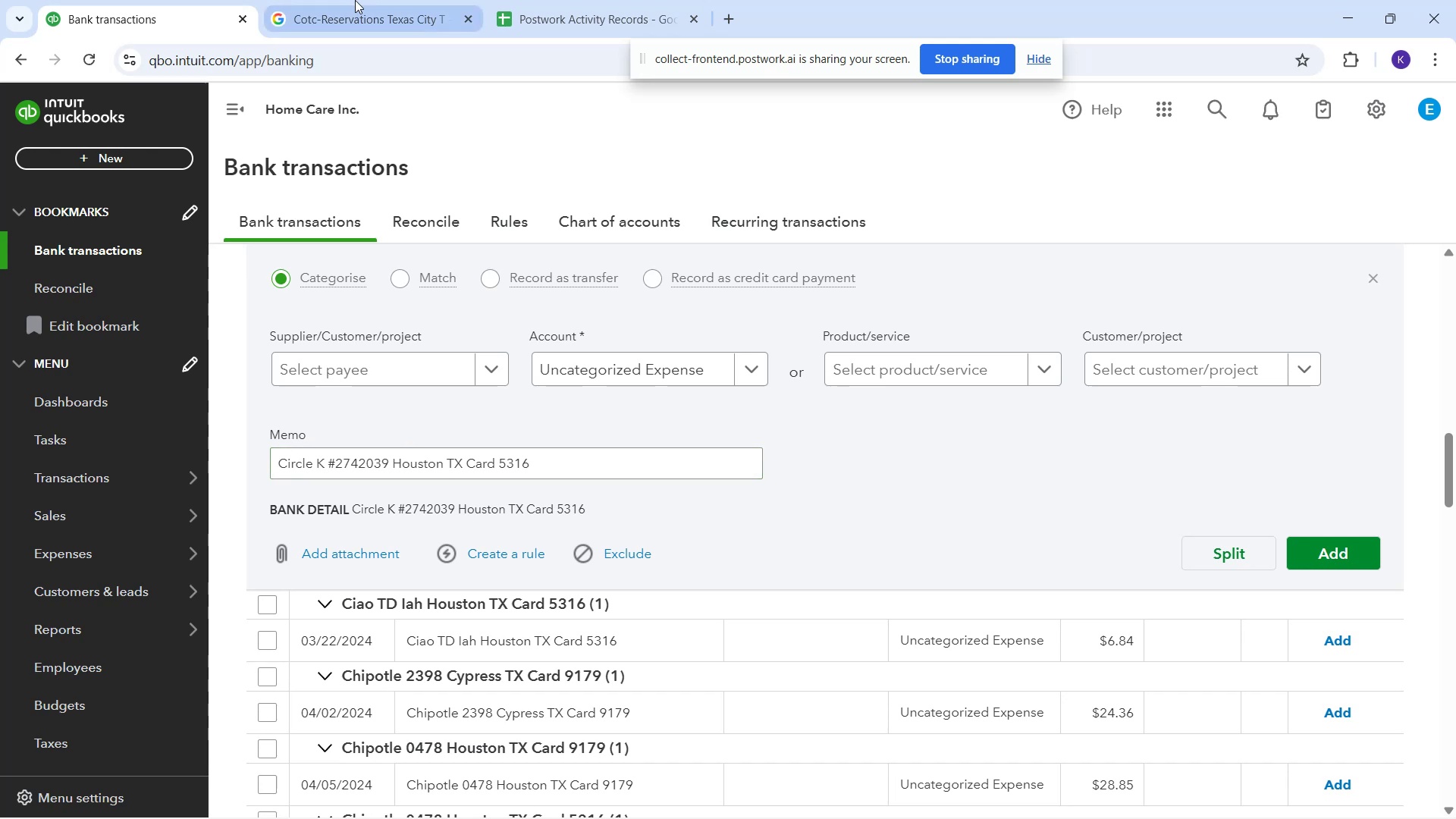 
left_click_drag(start_coordinate=[344, 124], to_coordinate=[320, 103])
 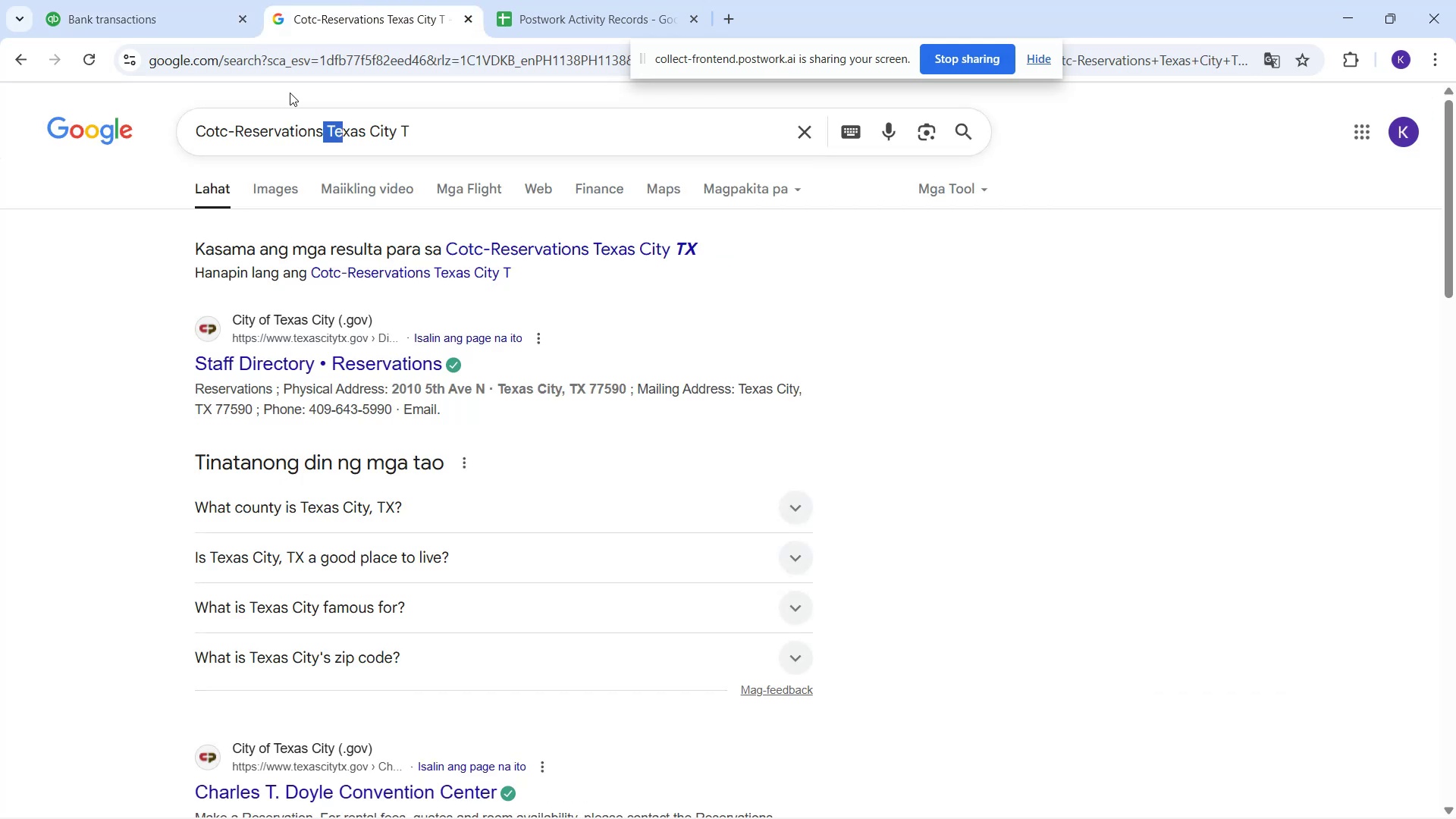 
key(Control+A)
 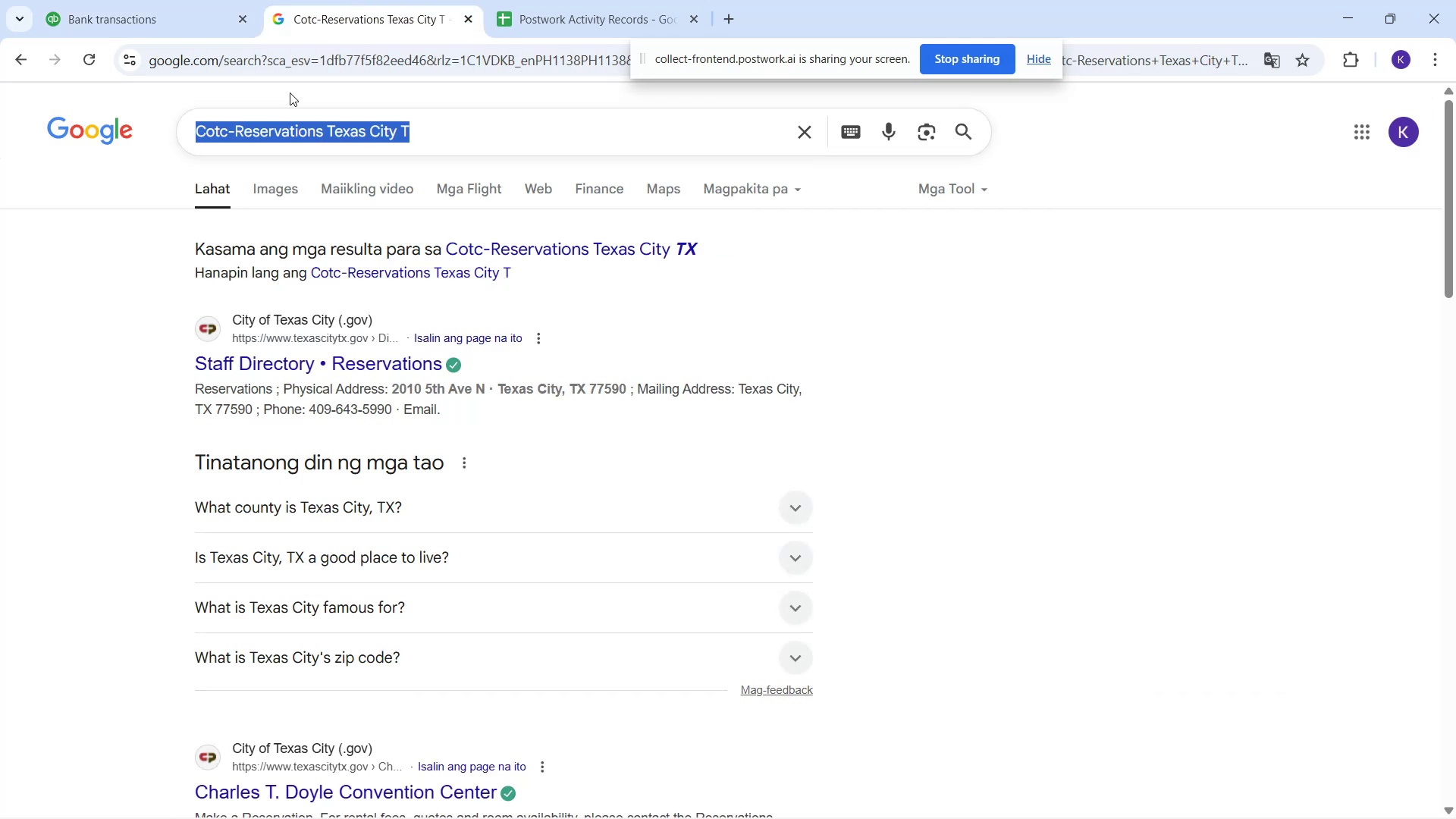 
type(cic)
key(Backspace)
type(rcle k)
 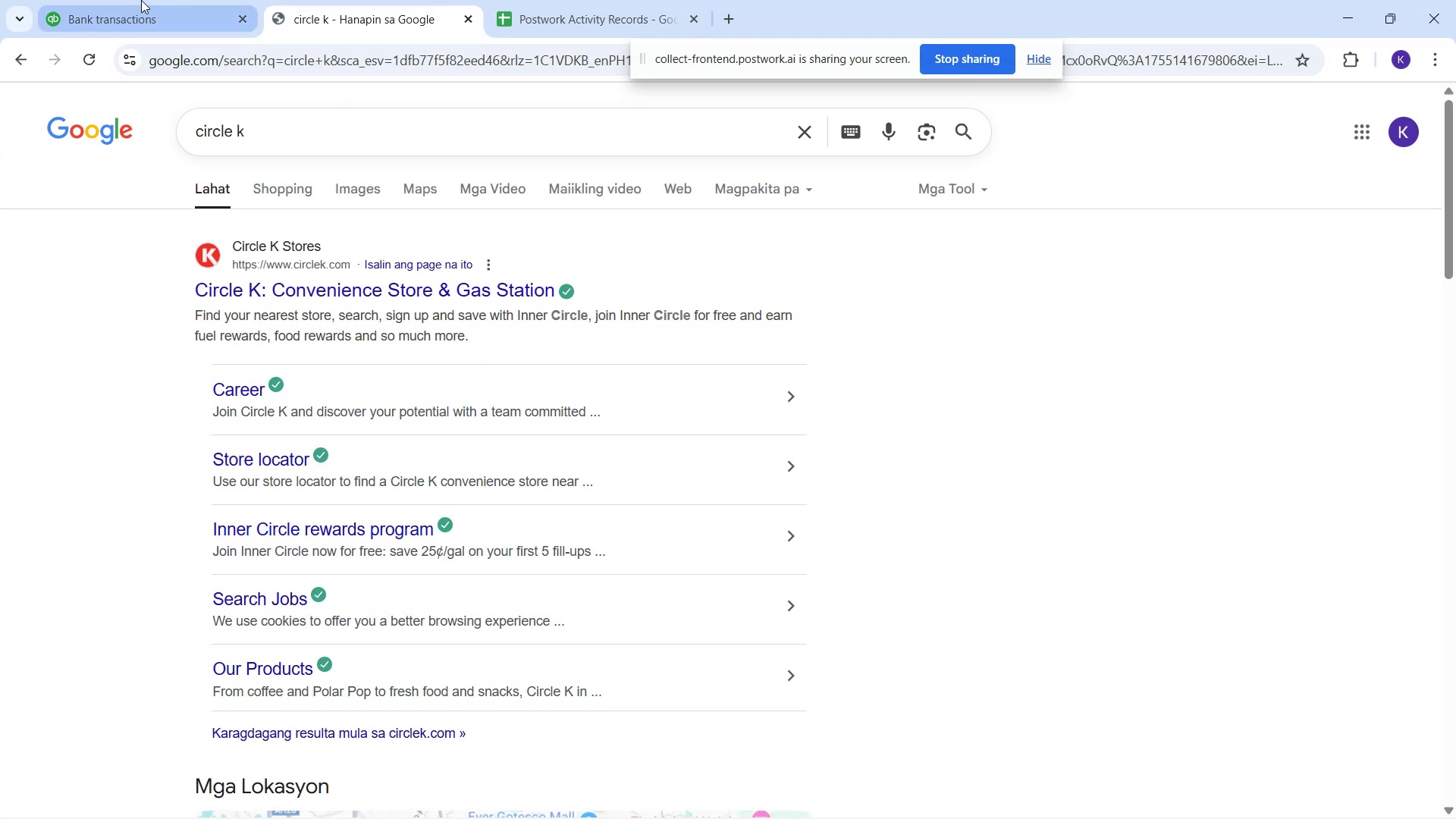 
wait(6.97)
 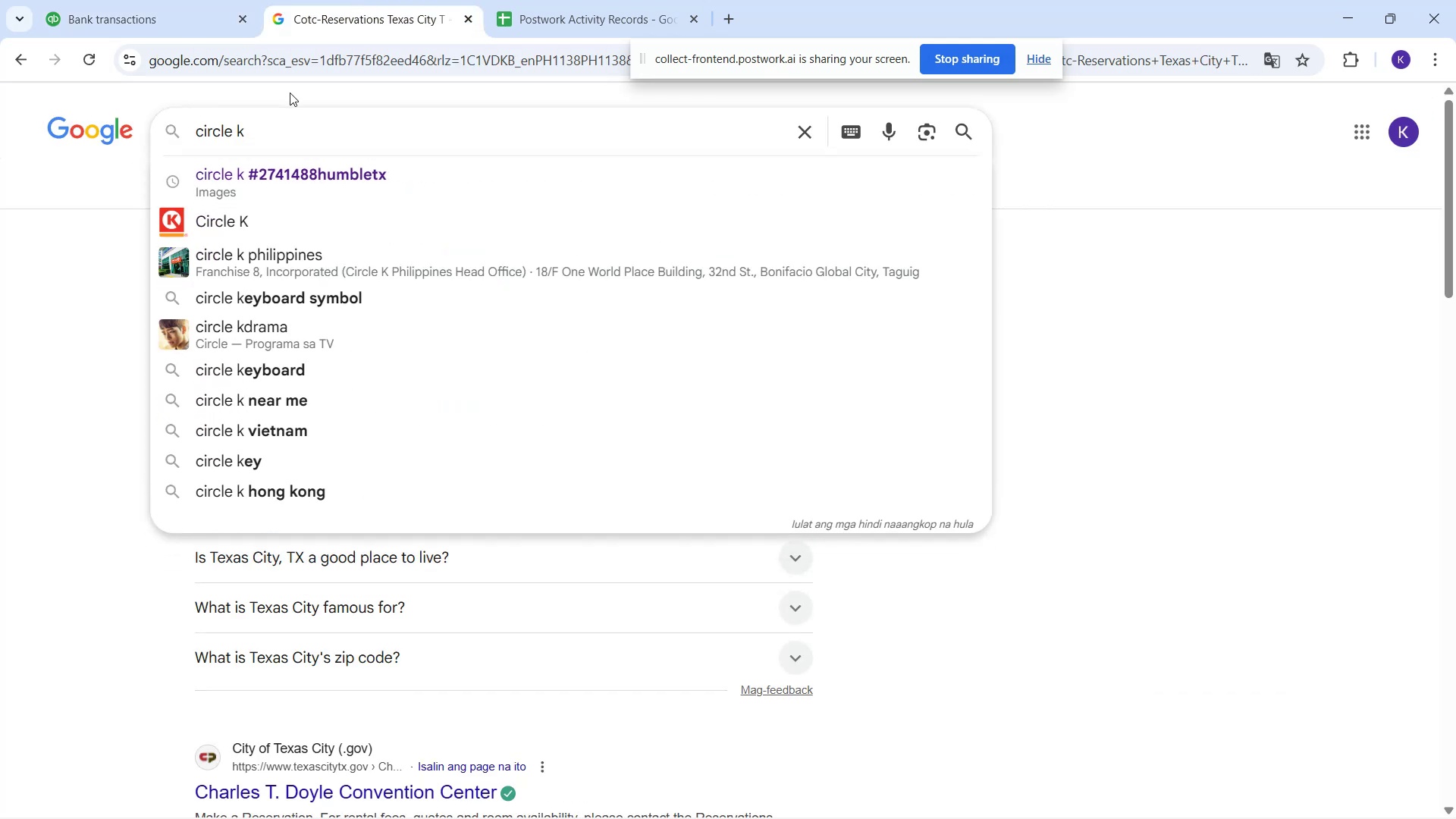 
left_click([343, 190])
 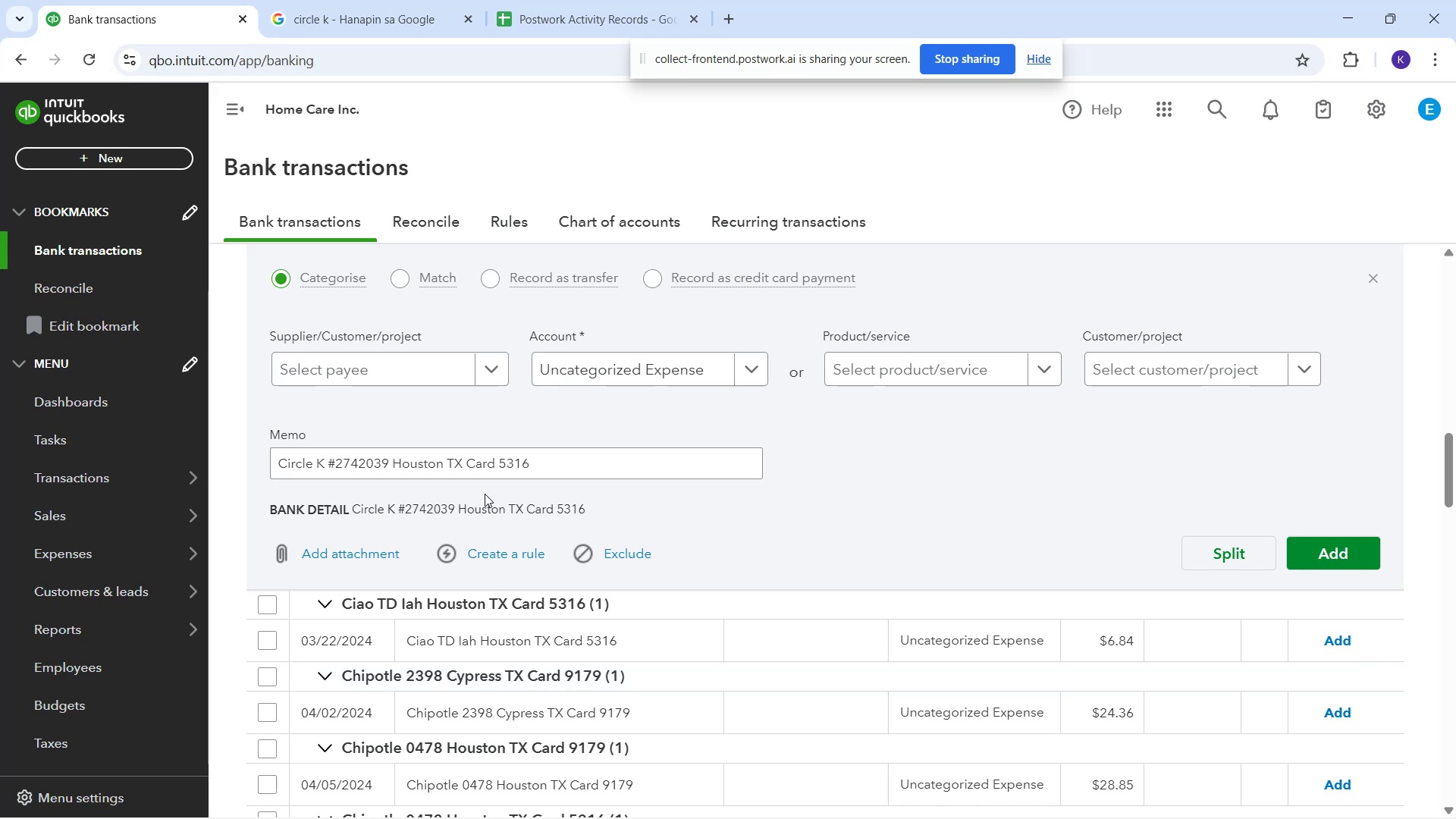 
wait(13.27)
 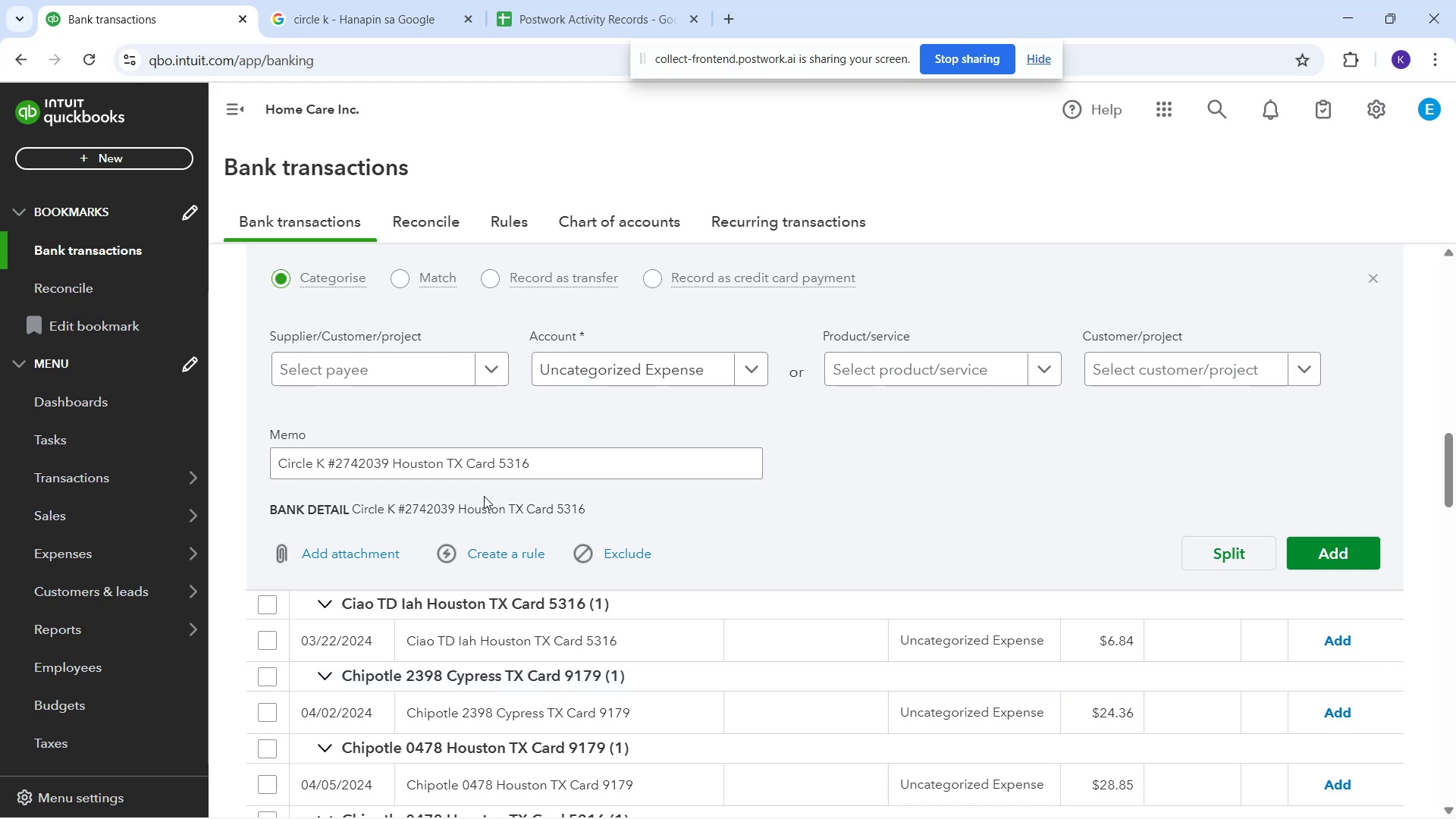 
type(Circle K)
 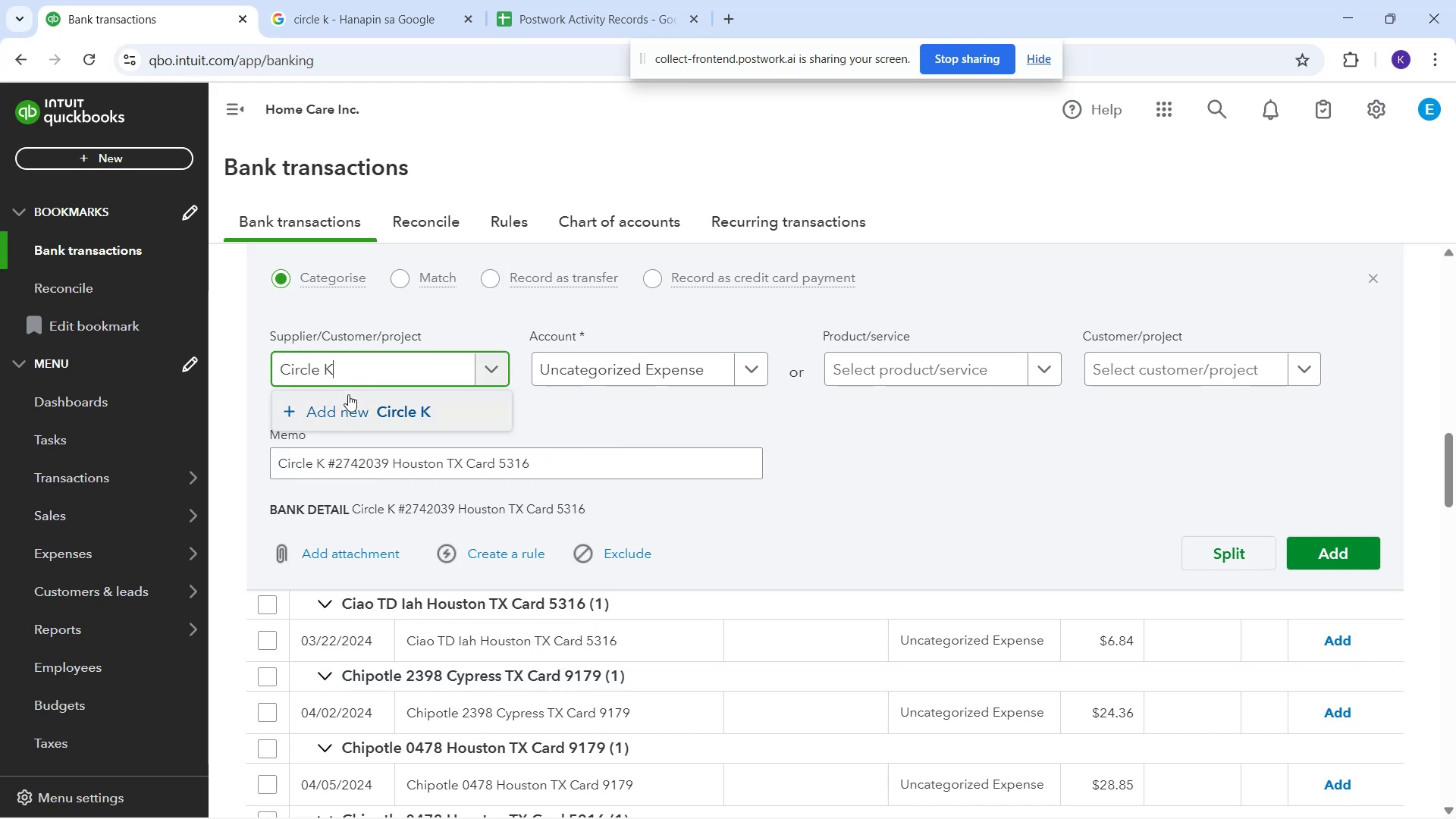 
wait(6.28)
 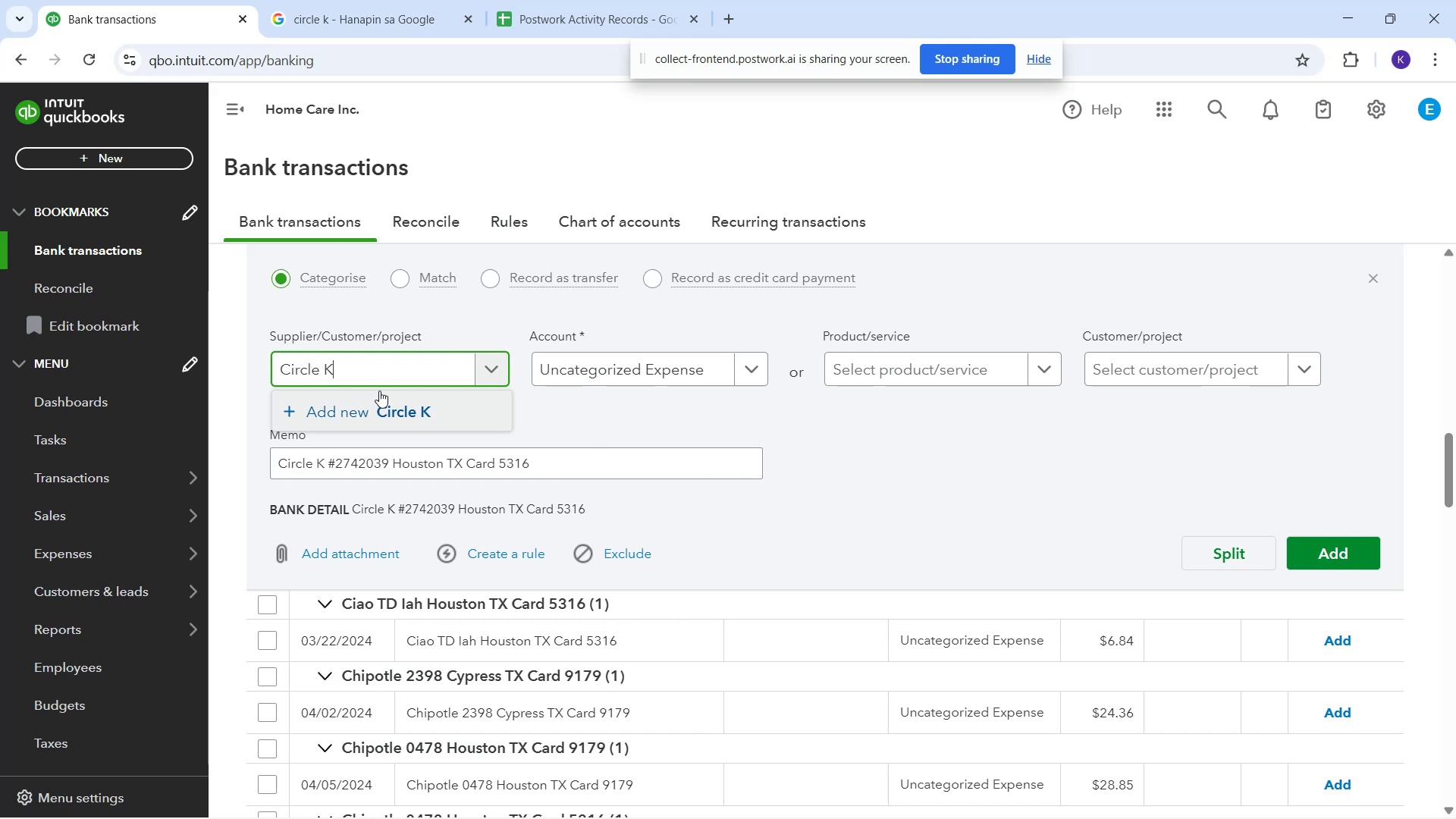 
left_click([1405, 795])
 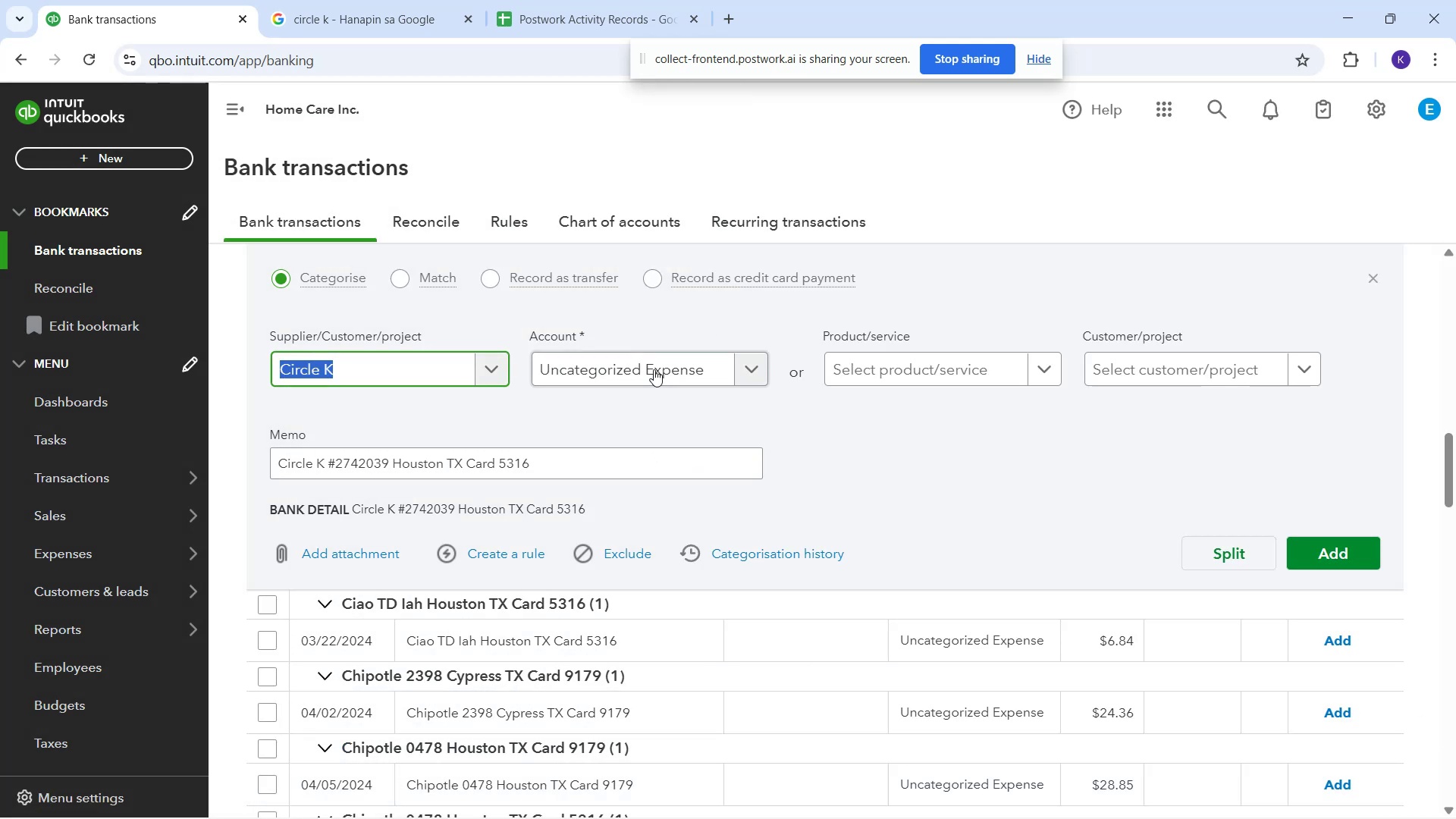 
left_click([635, 380])
 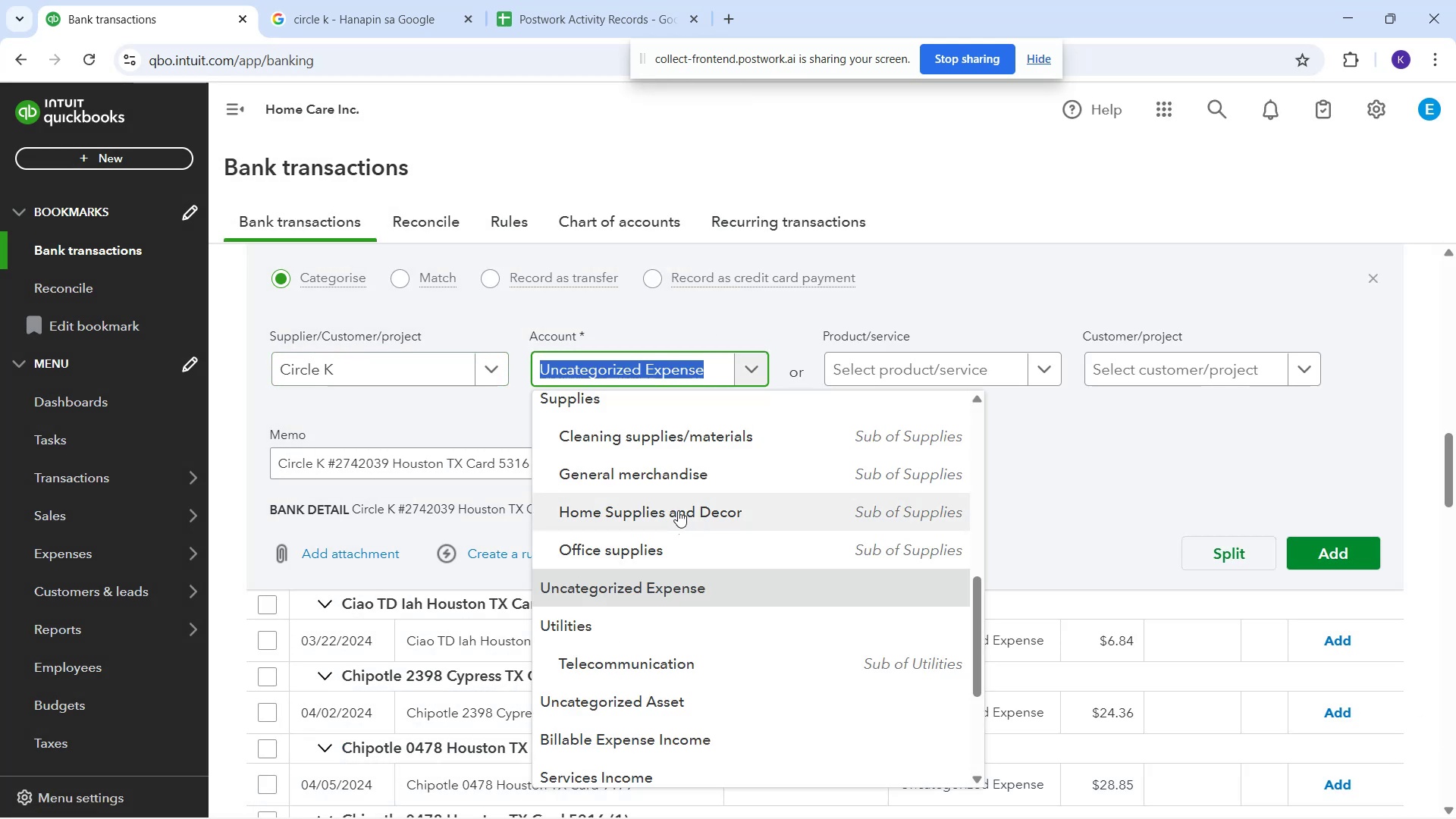 
scroll: coordinate [725, 581], scroll_direction: up, amount: 6.0
 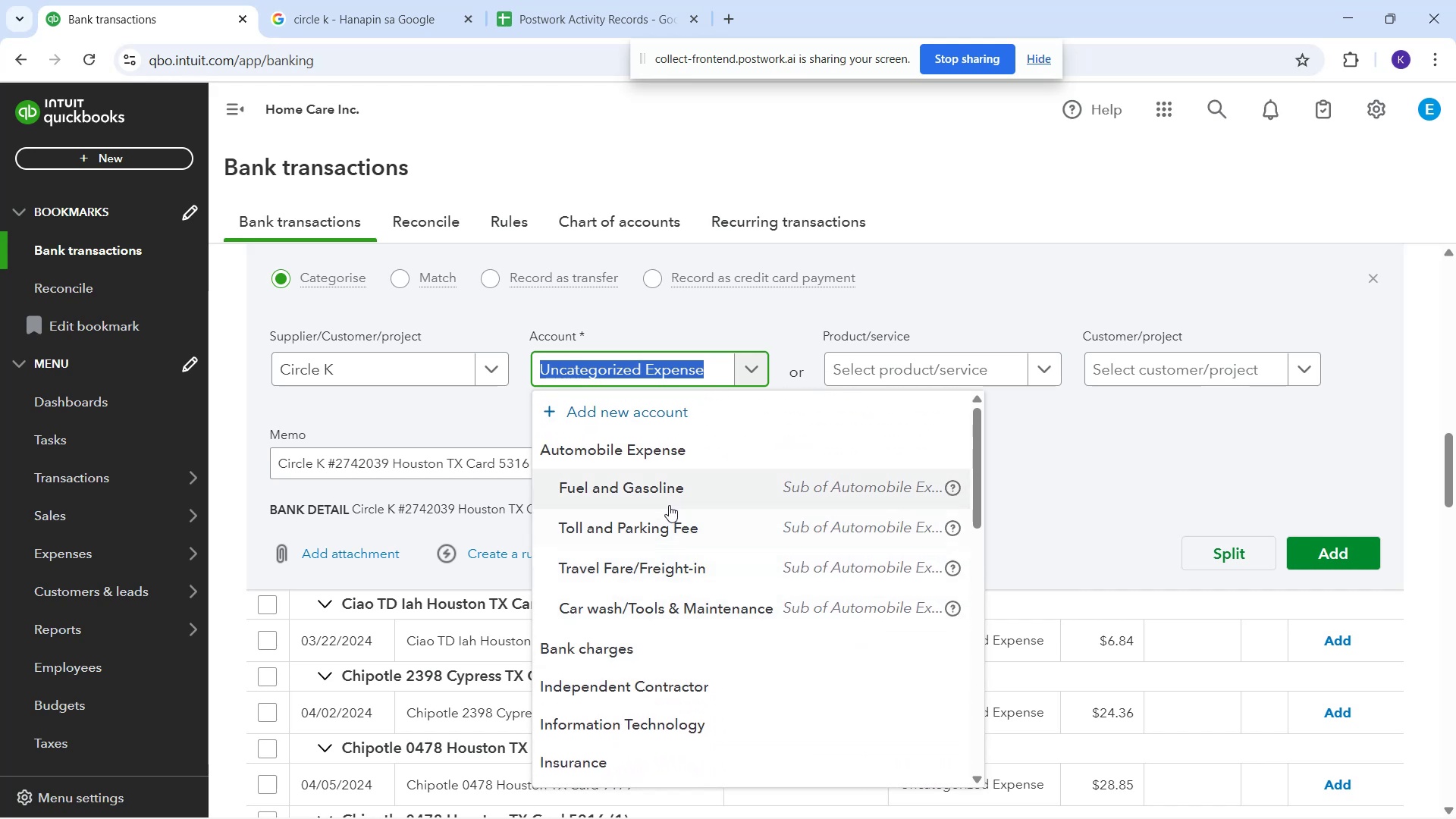 
left_click([667, 504])
 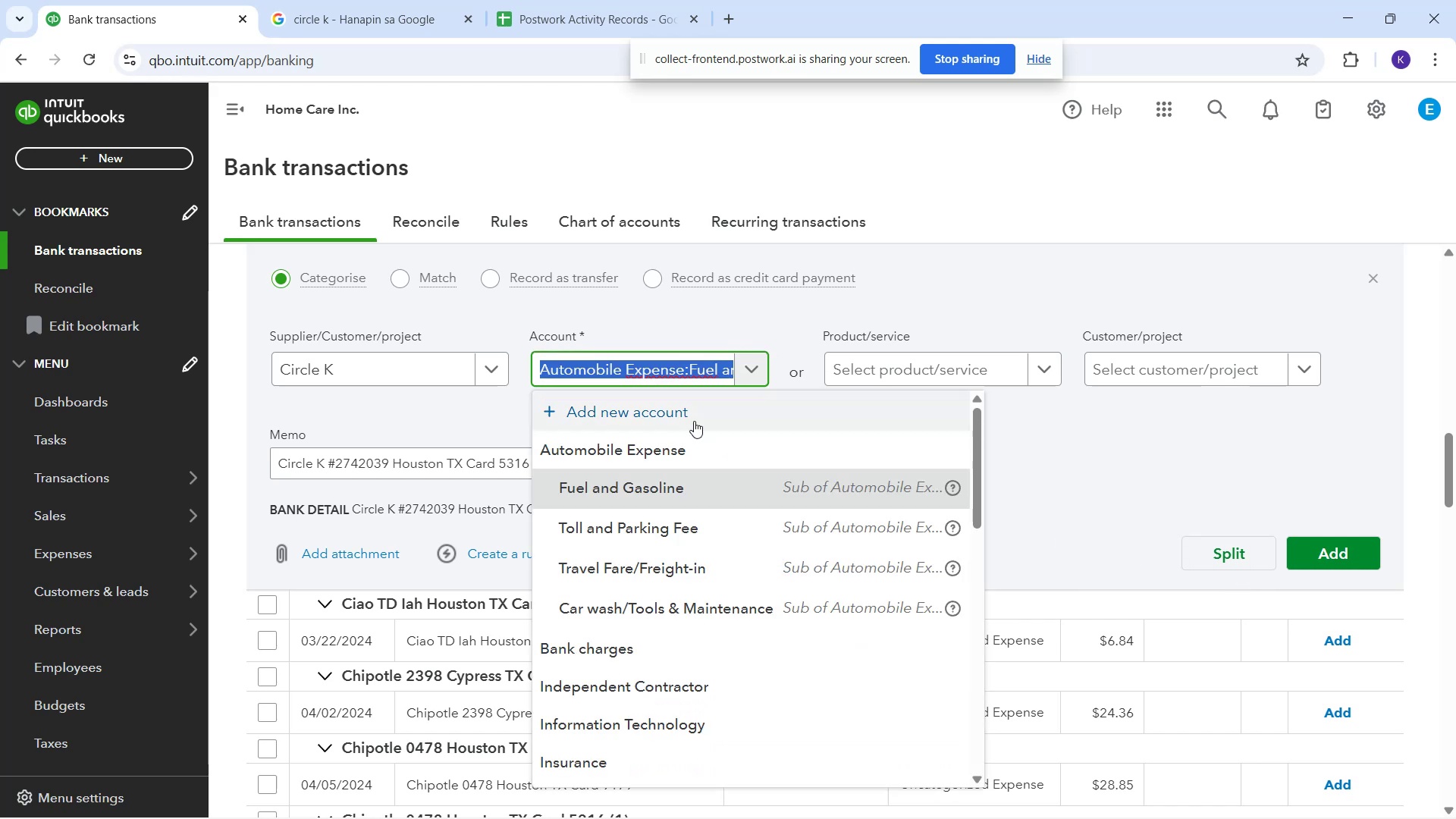 
left_click([704, 482])
 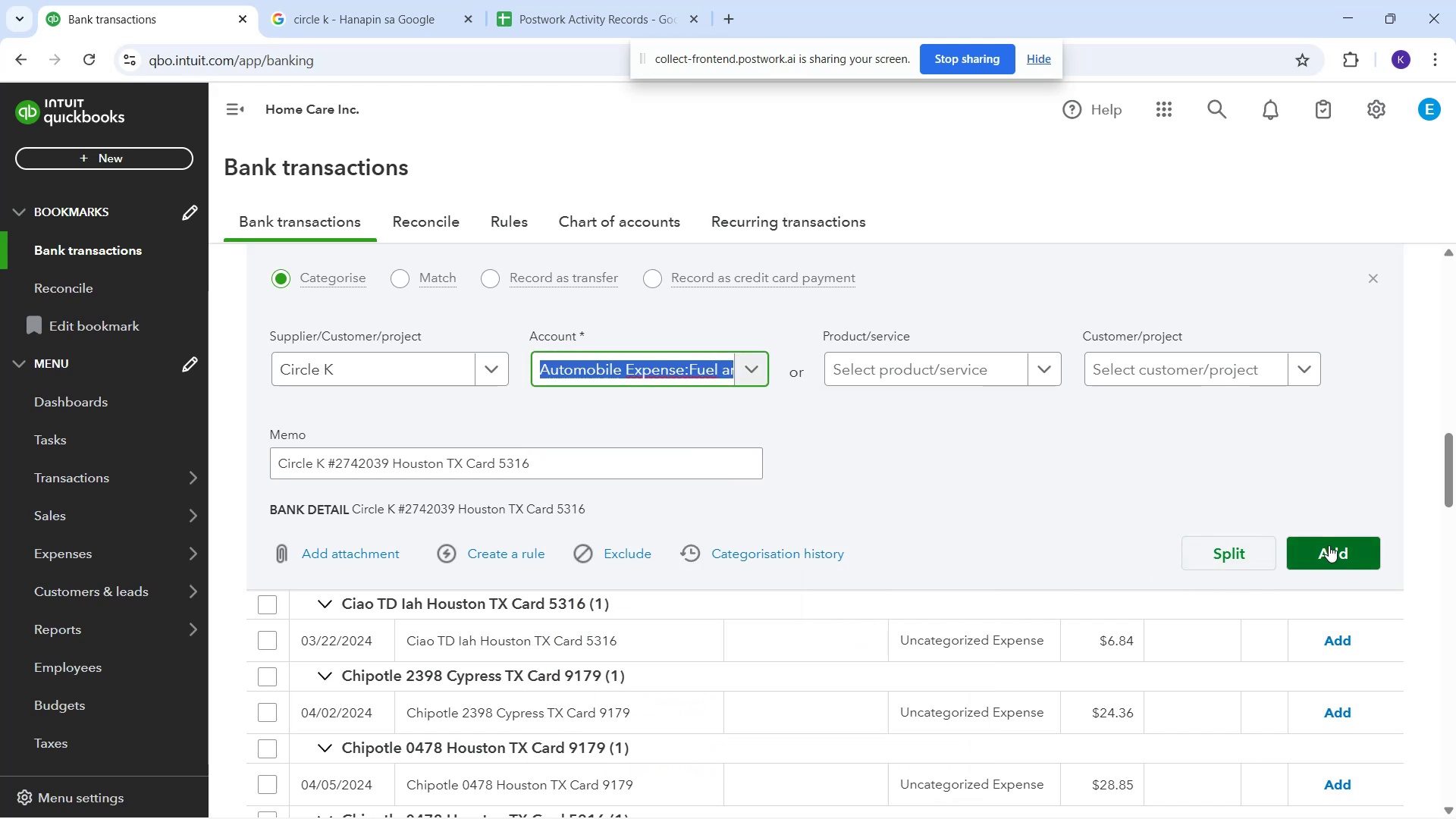 
left_click([1337, 546])
 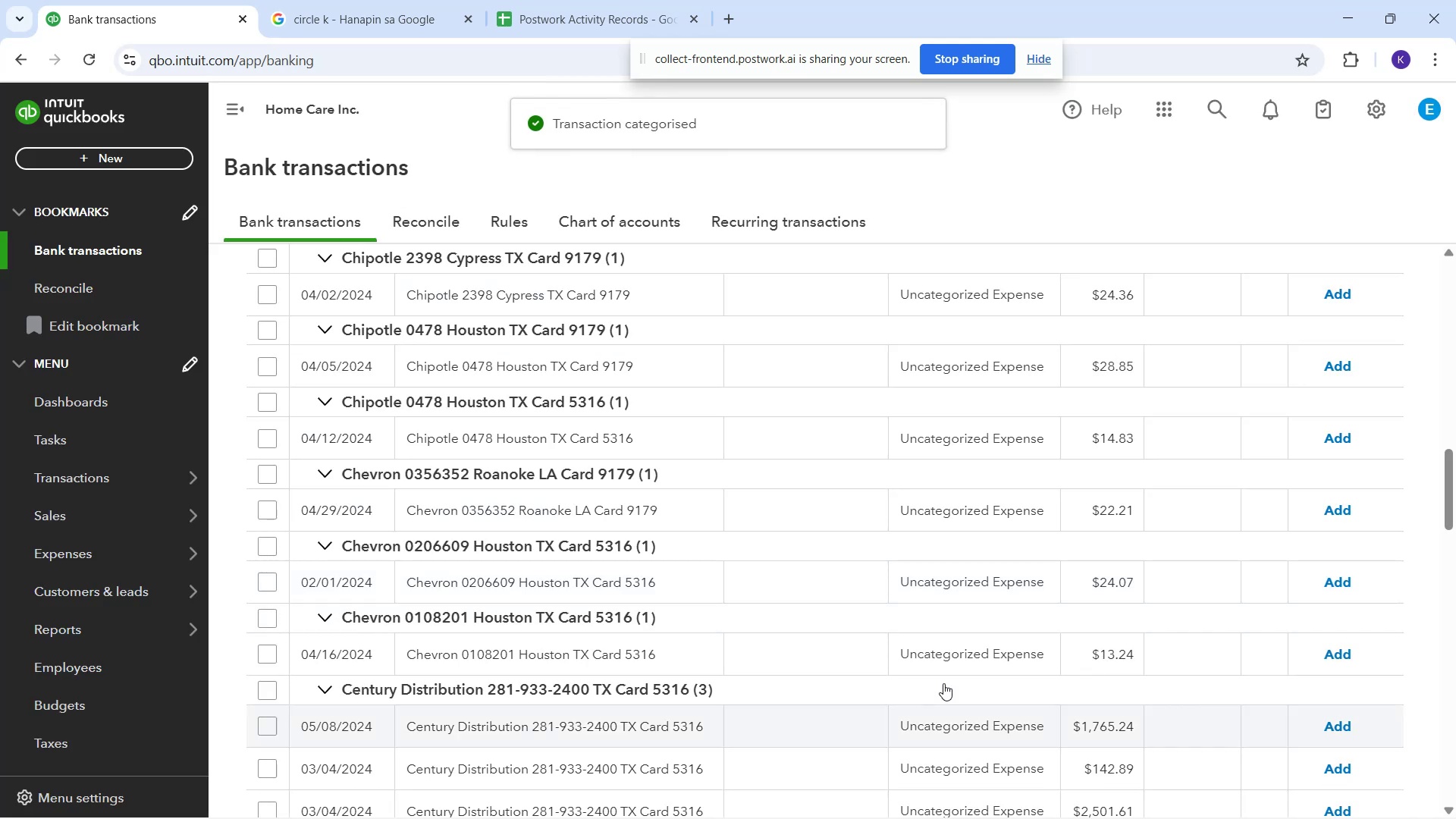 
scroll: coordinate [564, 548], scroll_direction: up, amount: 3.0
 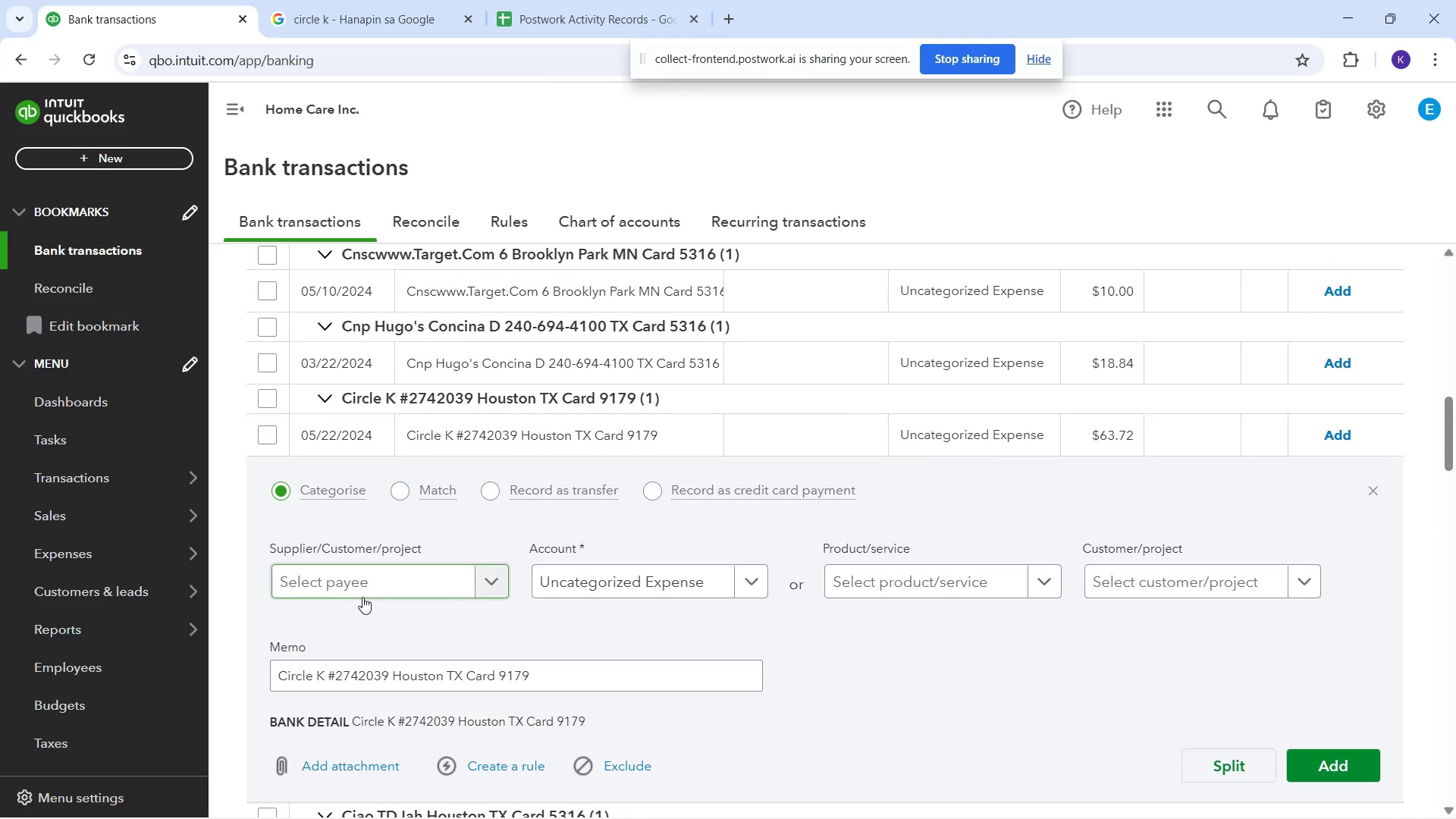 
wait(5.13)
 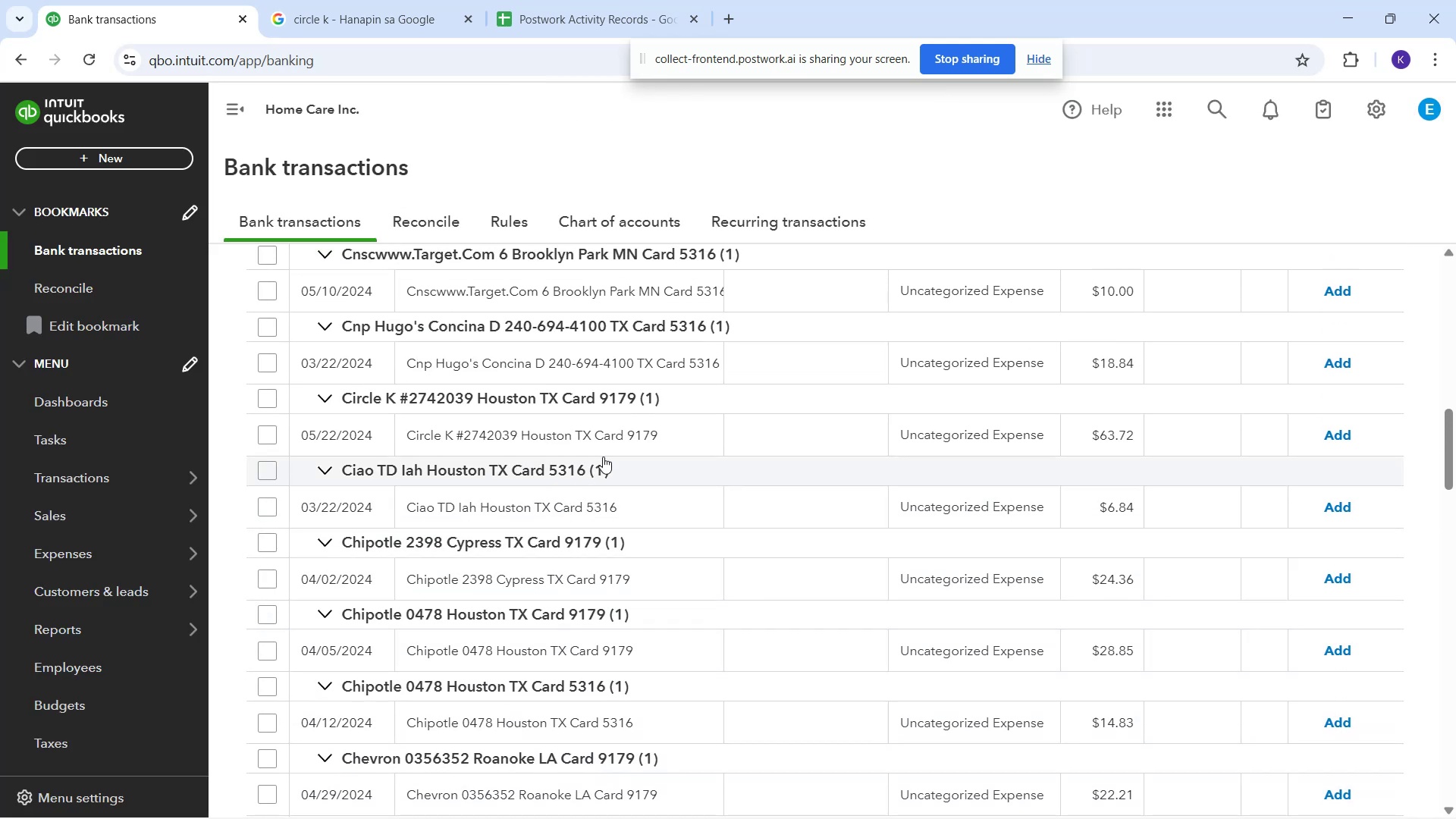 
scroll: coordinate [448, 405], scroll_direction: down, amount: 4.0
 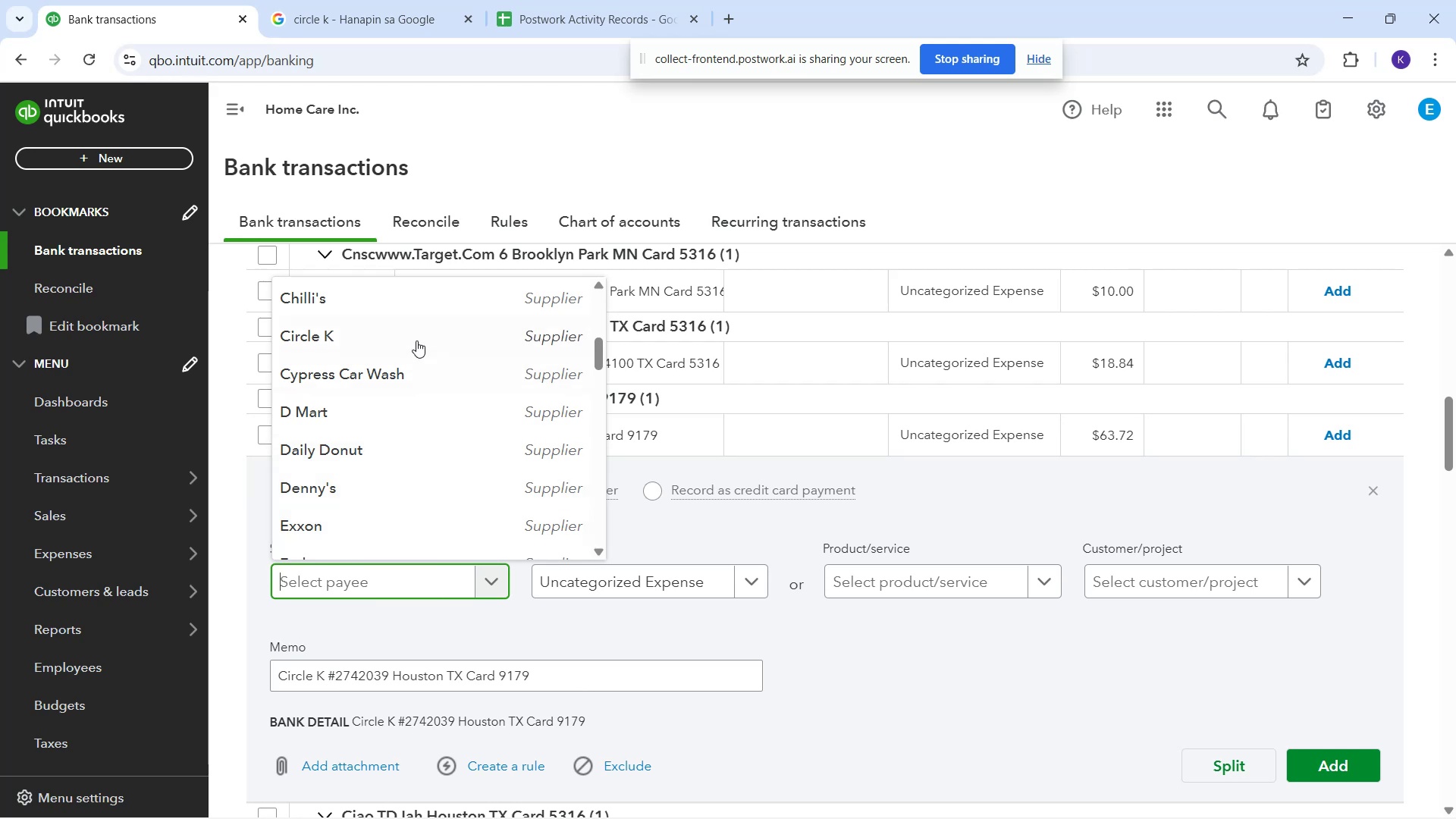 
left_click_drag(start_coordinate=[416, 331], to_coordinate=[416, 338])
 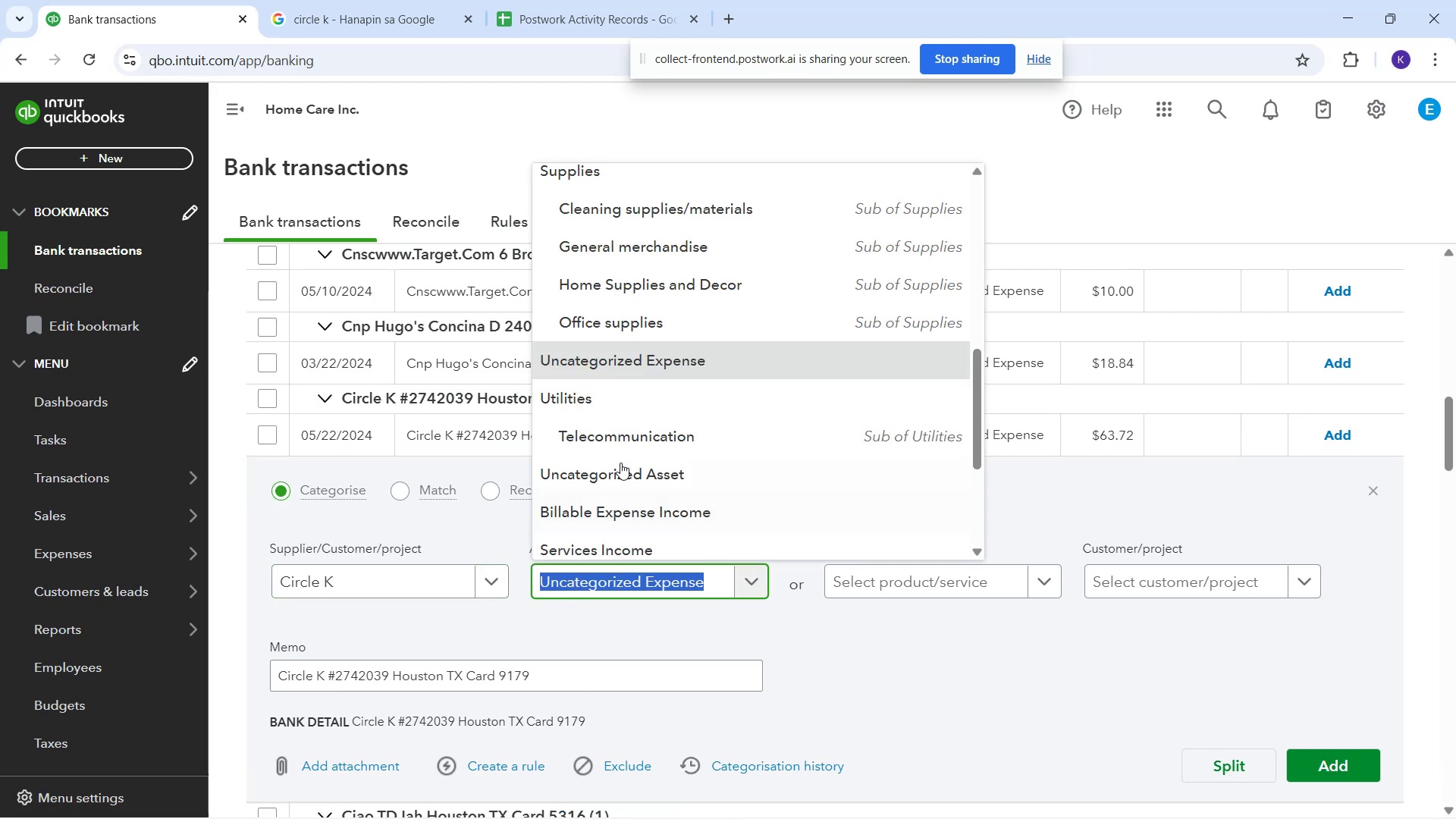 
scroll: coordinate [704, 317], scroll_direction: up, amount: 6.0
 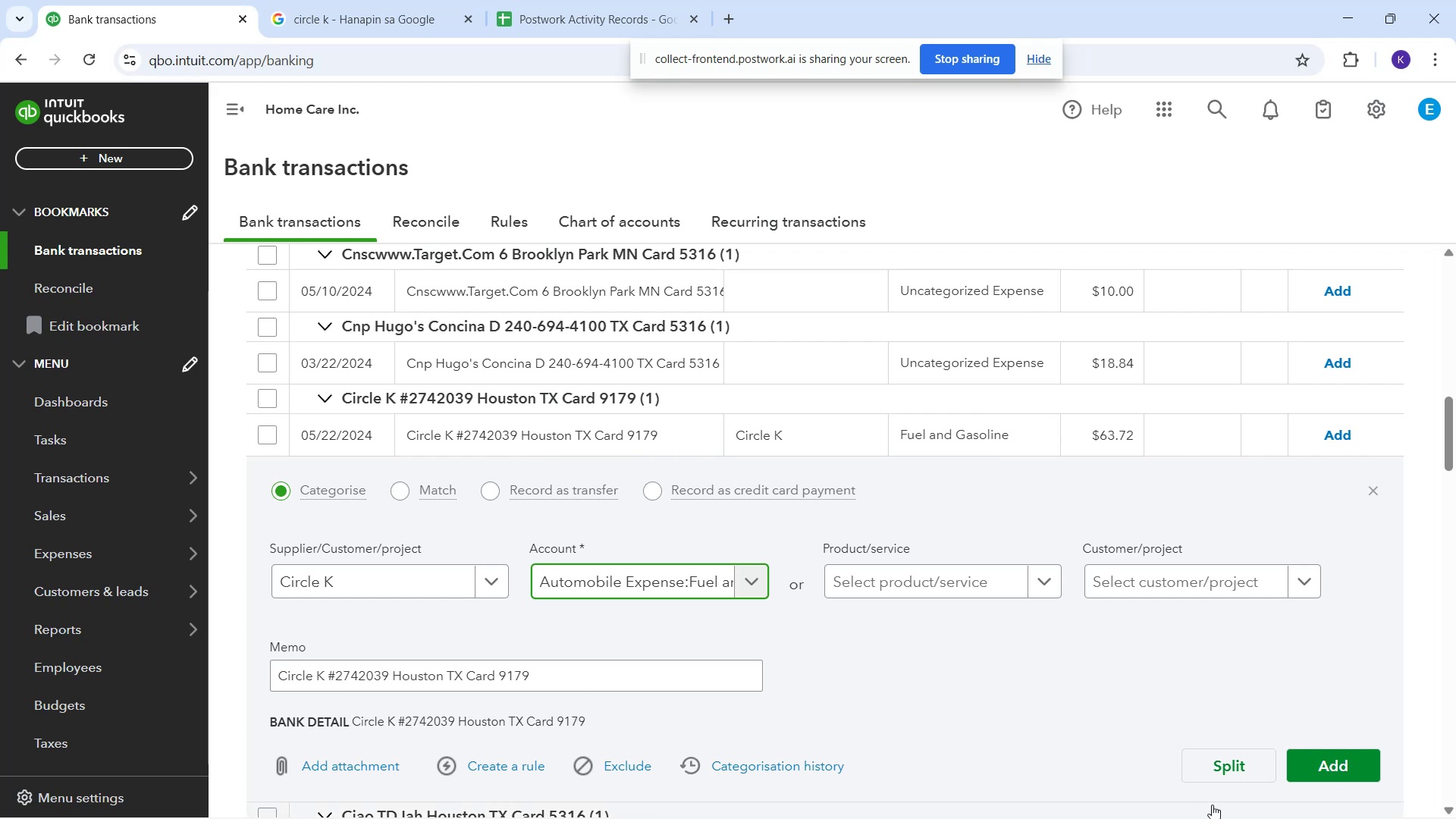 
left_click([1328, 779])
 